 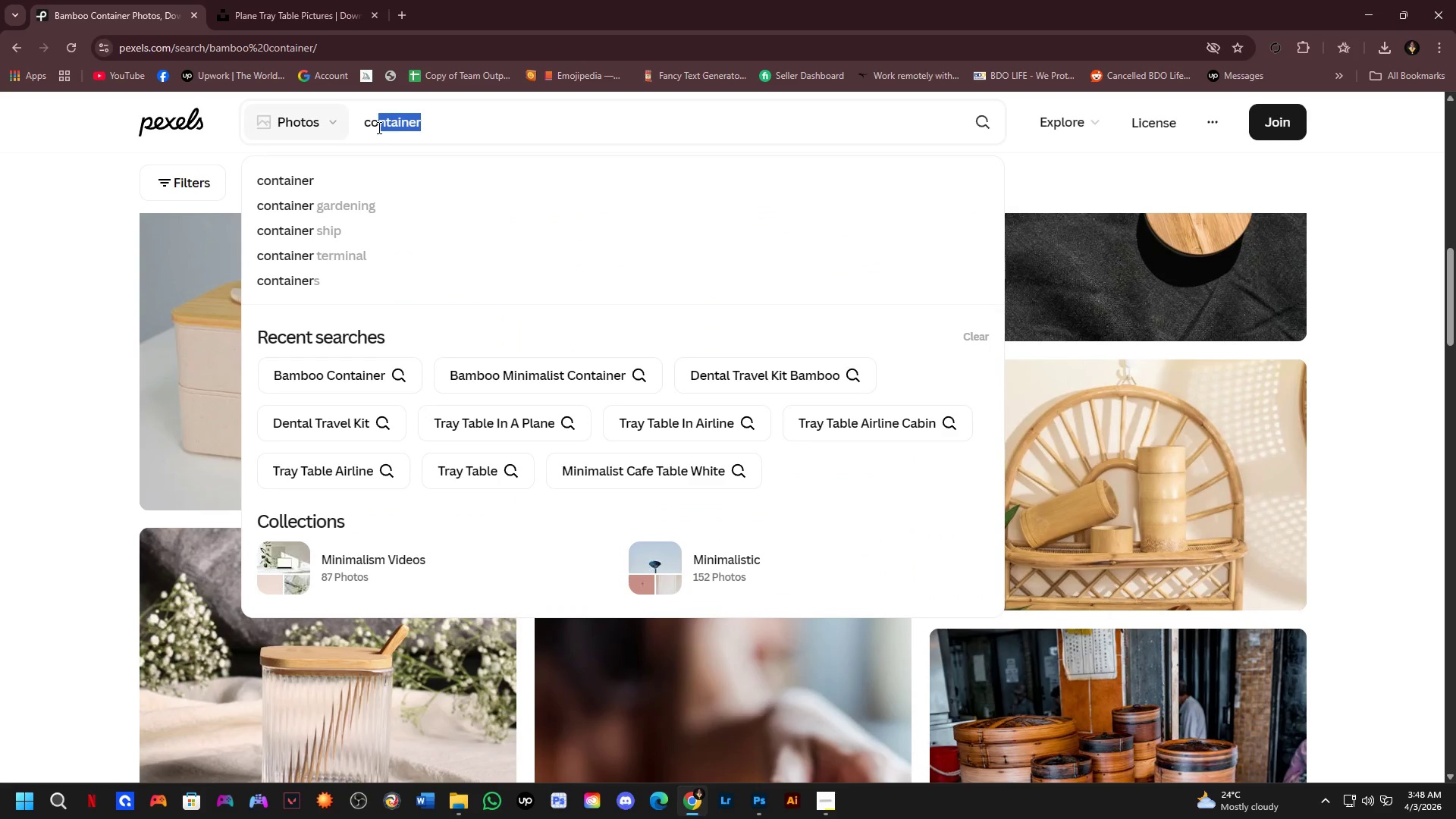 
key(Backspace)
 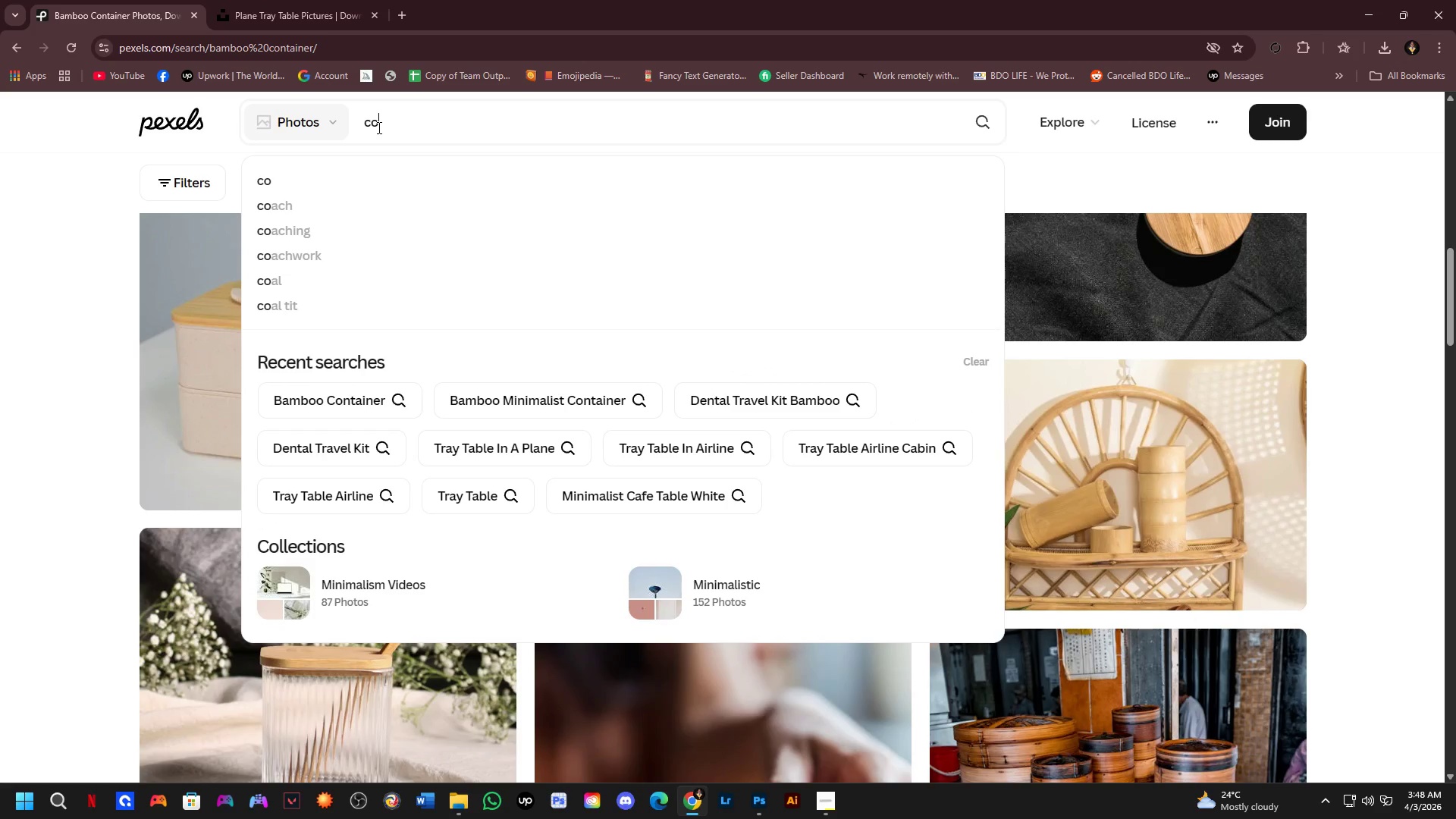 
key(Backspace)
 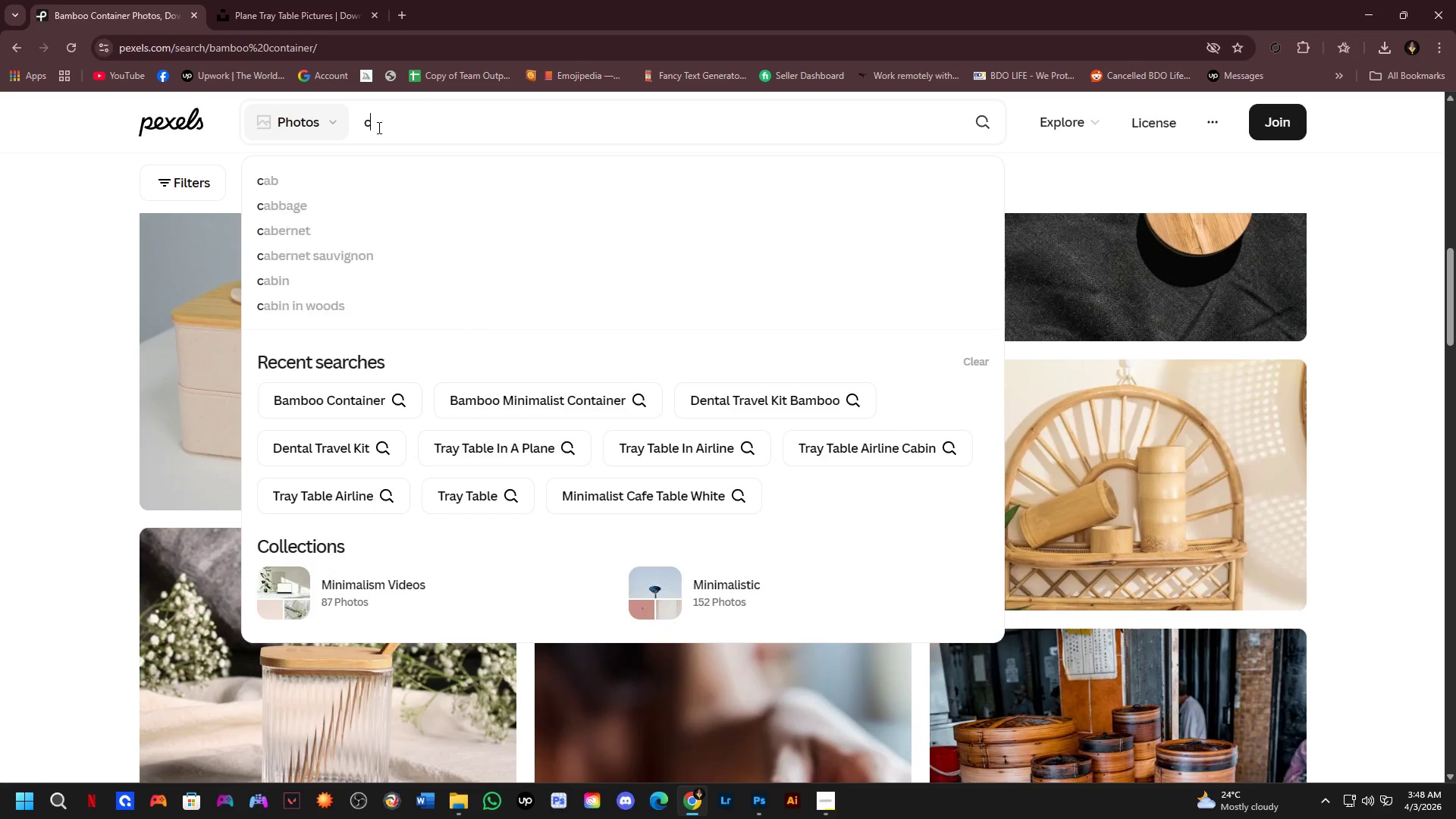 
key(Backspace)
 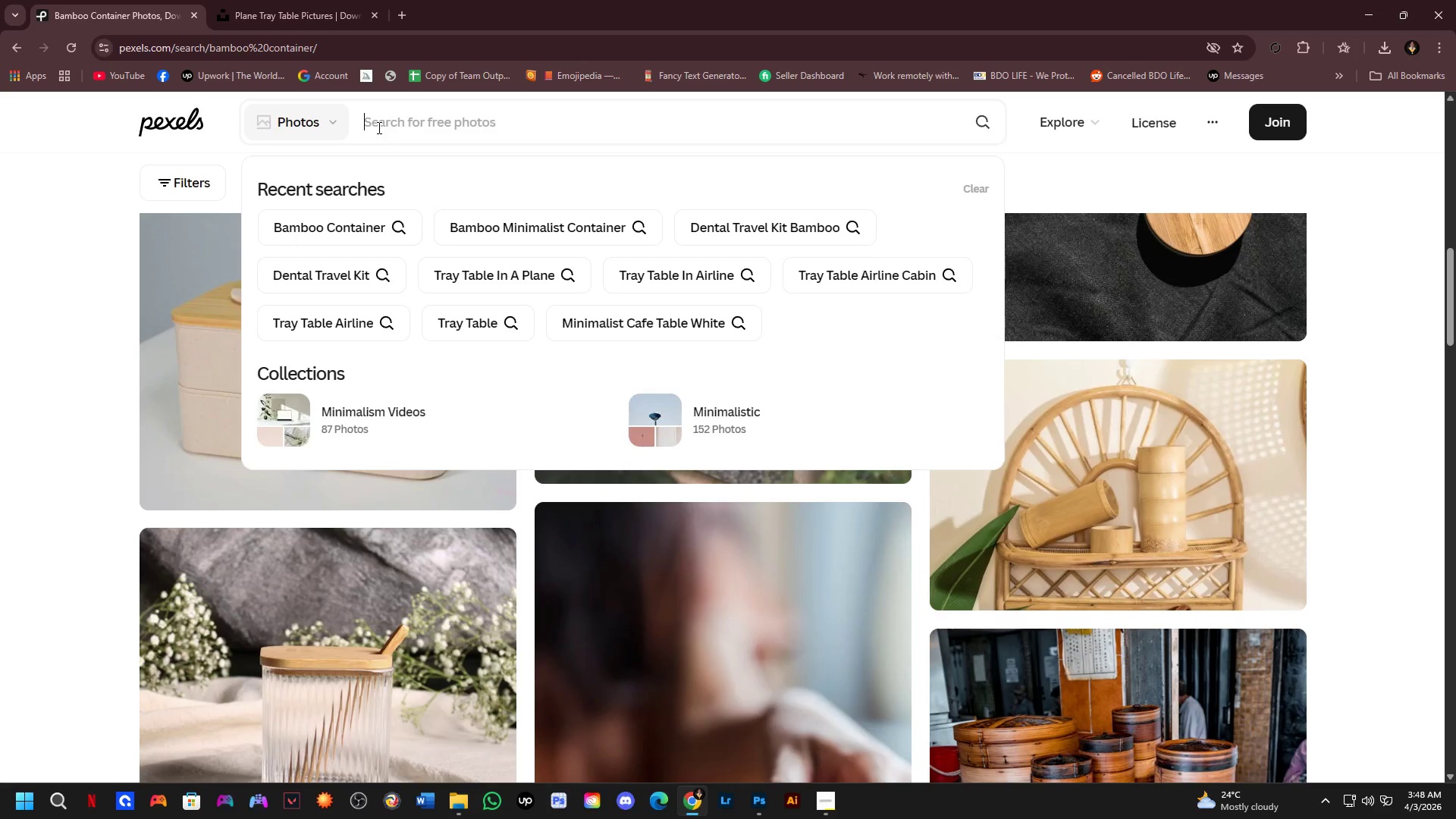 
key(Control+V)
 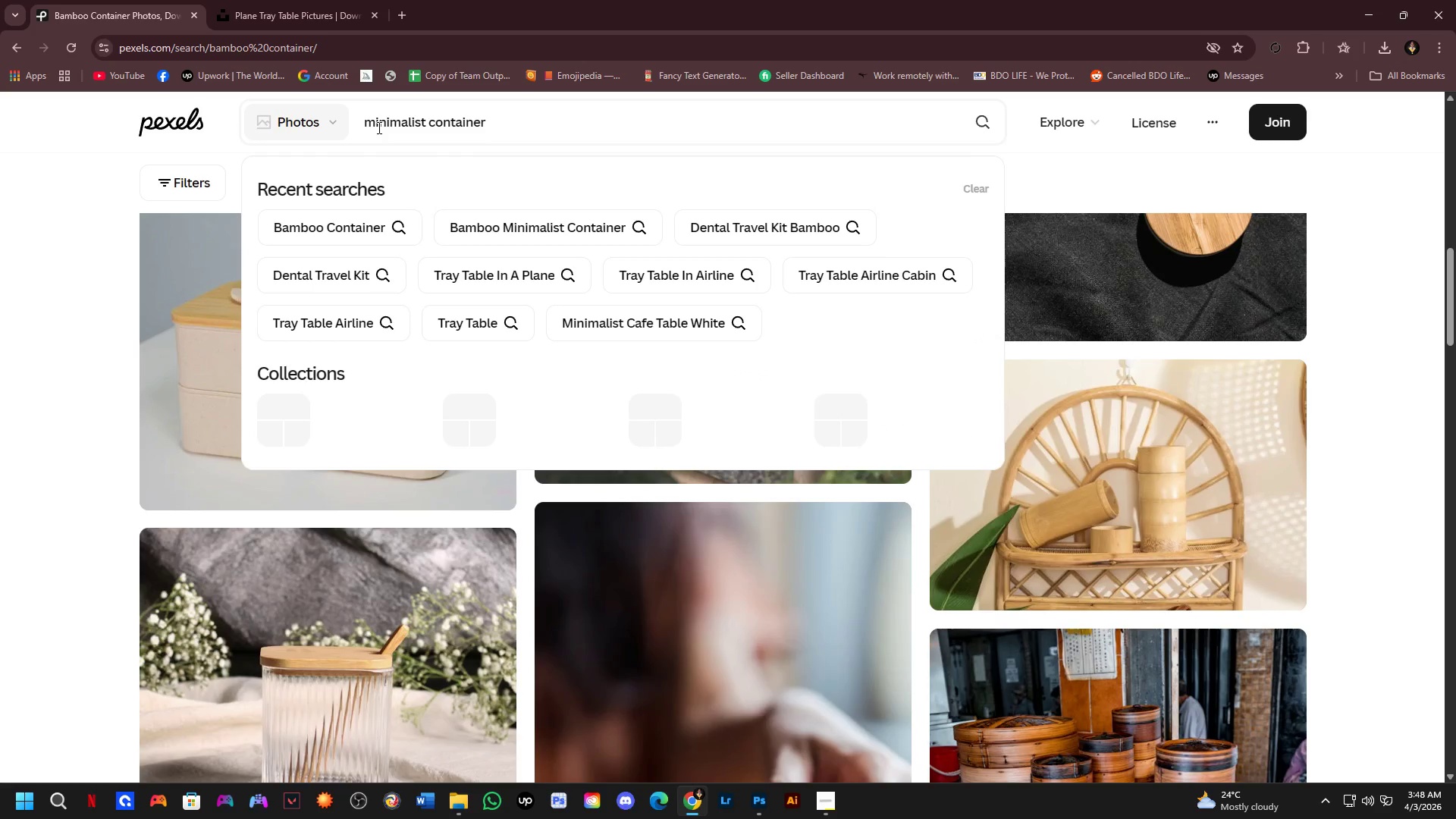 
key(Enter)
 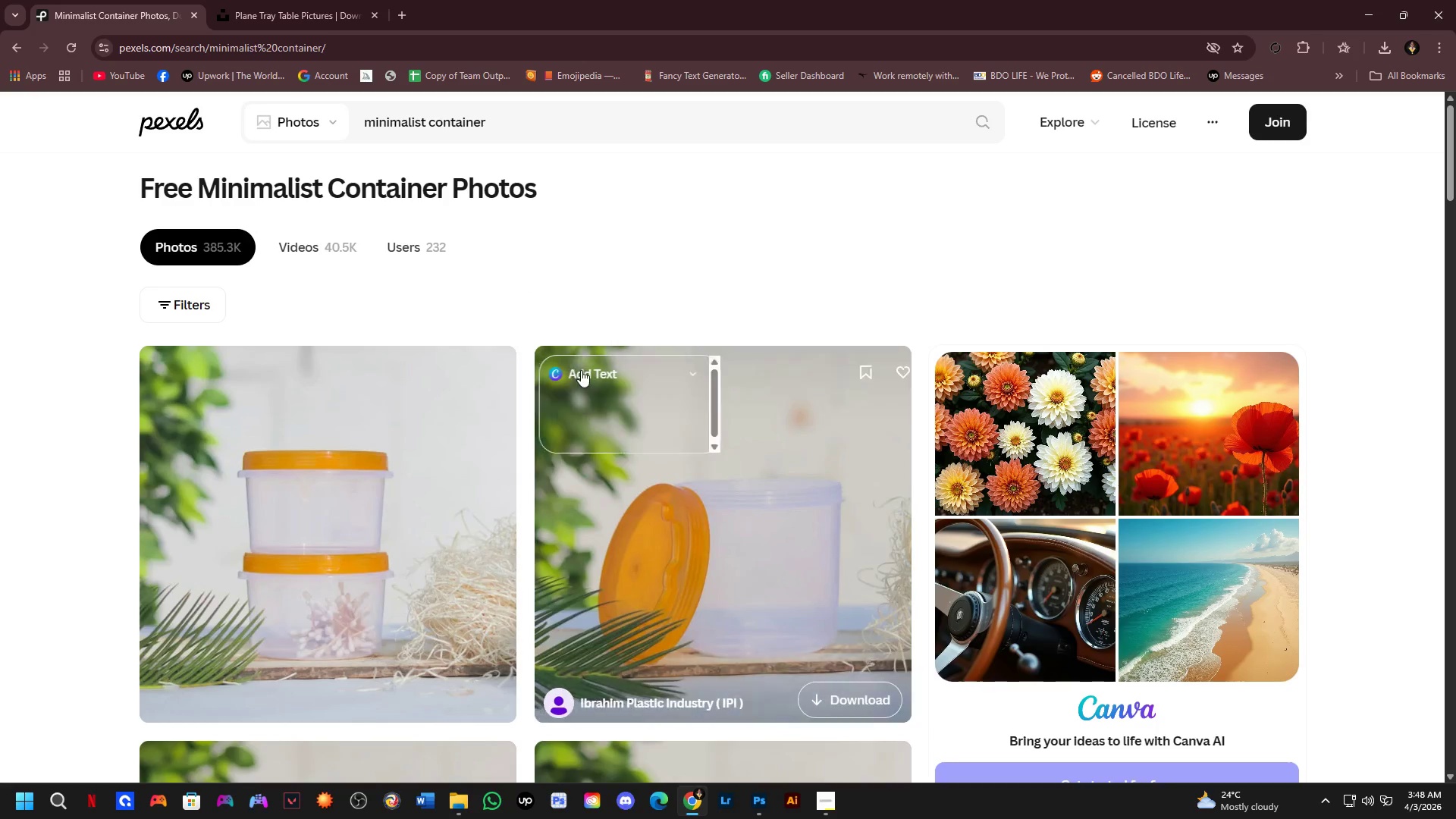 
scroll: coordinate [267, 494], scroll_direction: down, amount: 8.0
 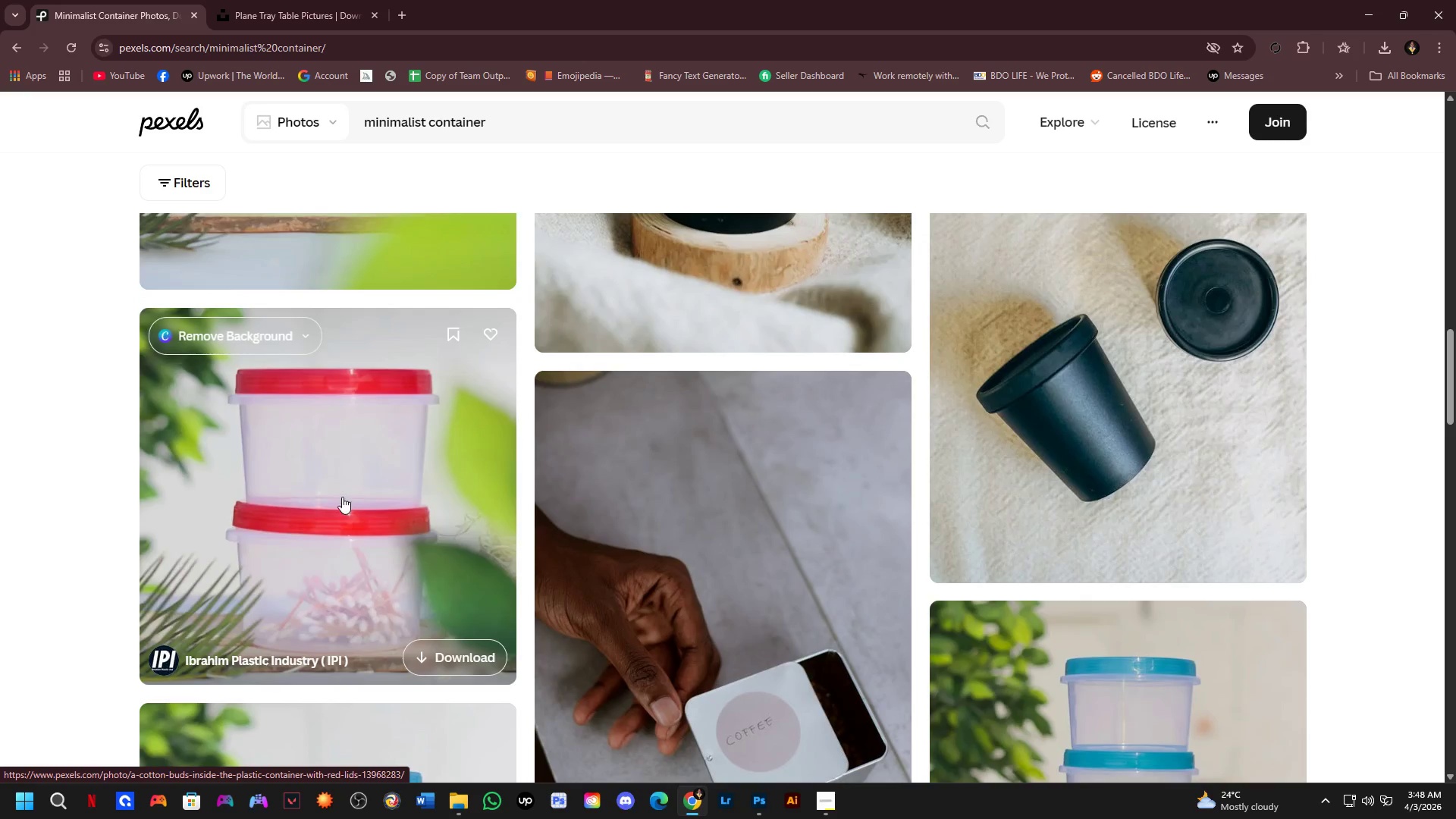 
scroll: coordinate [832, 472], scroll_direction: up, amount: 1.0
 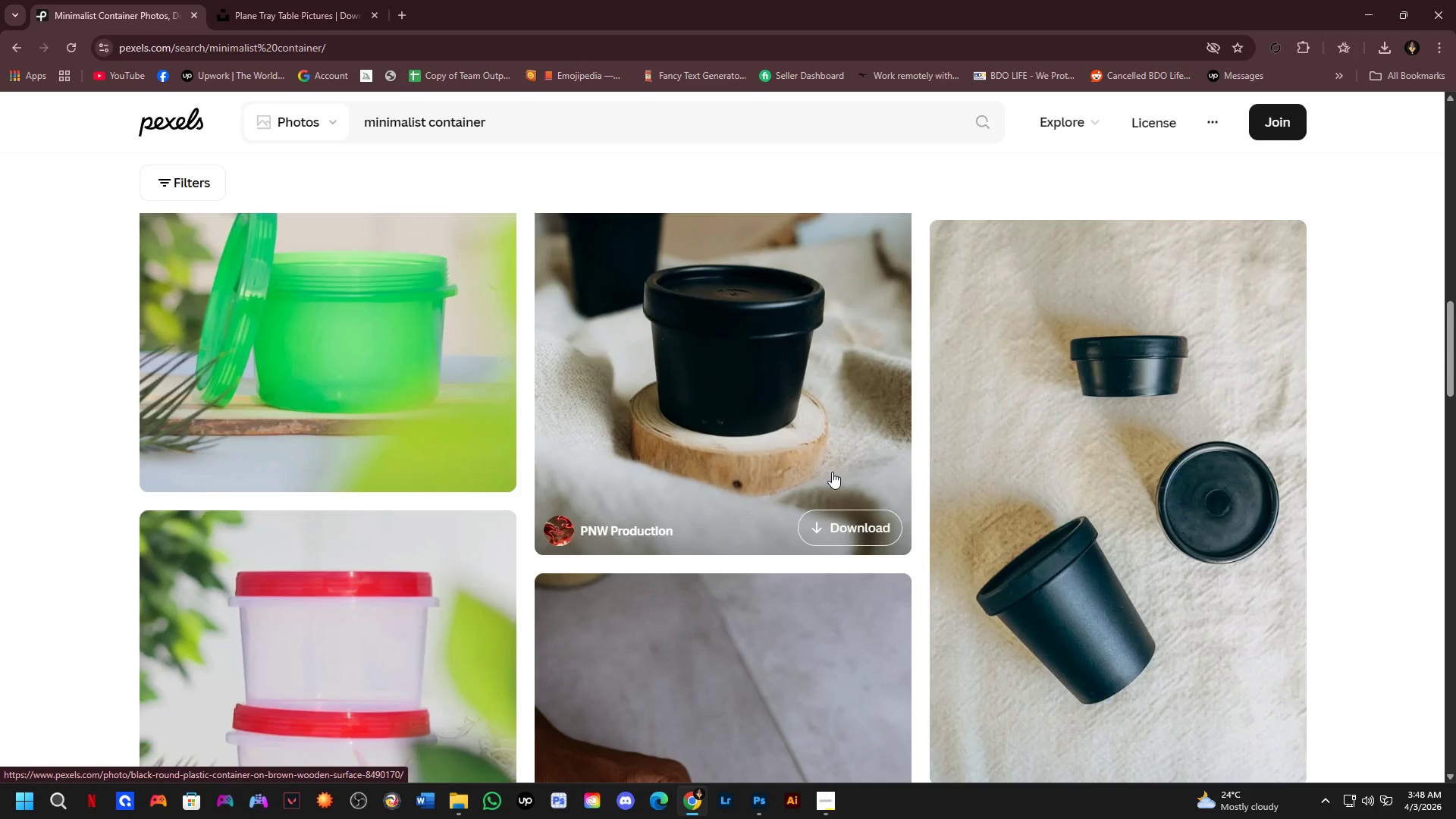 
scroll: coordinate [833, 472], scroll_direction: down, amount: 8.0
 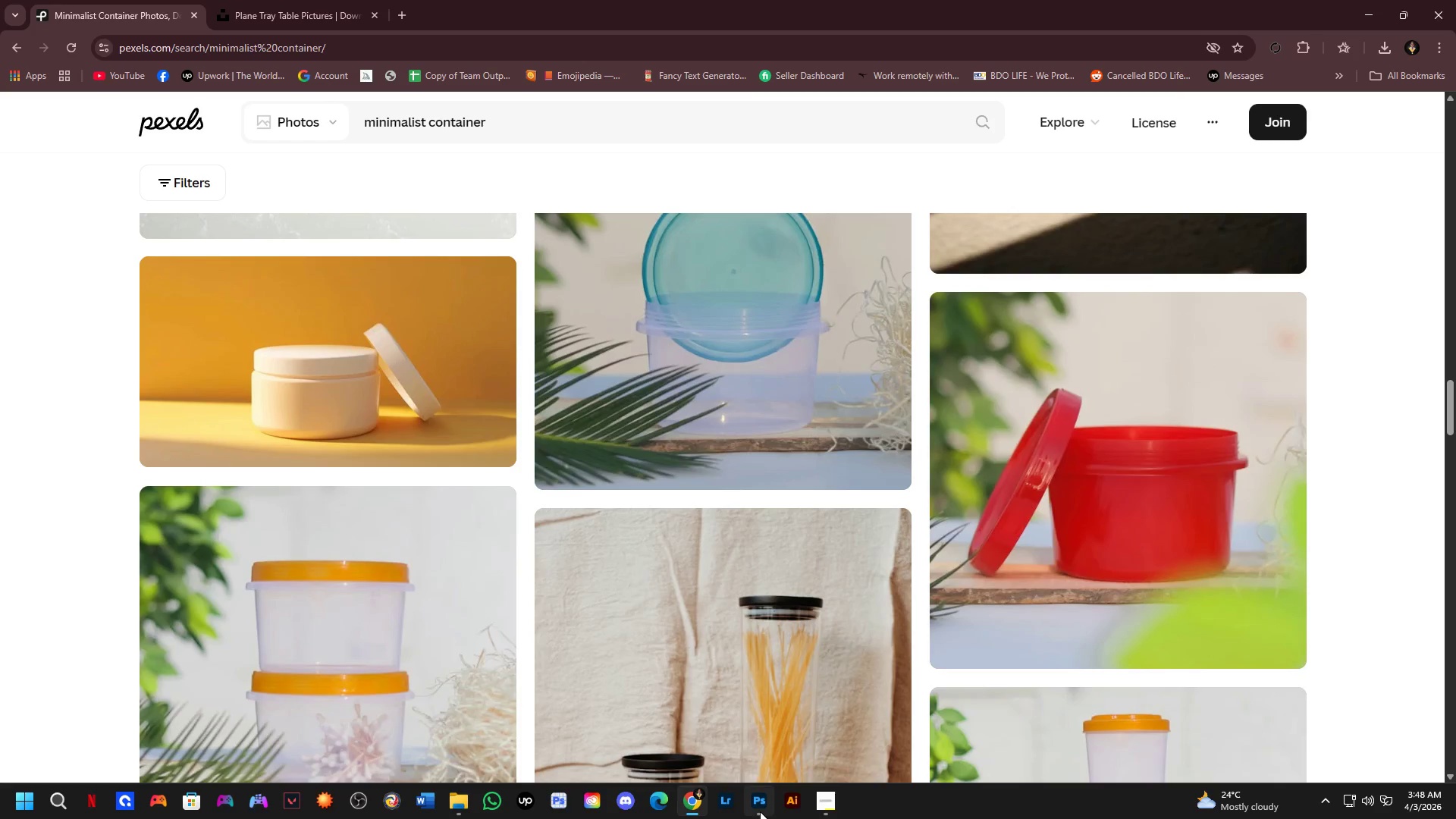 
left_click([758, 803])
 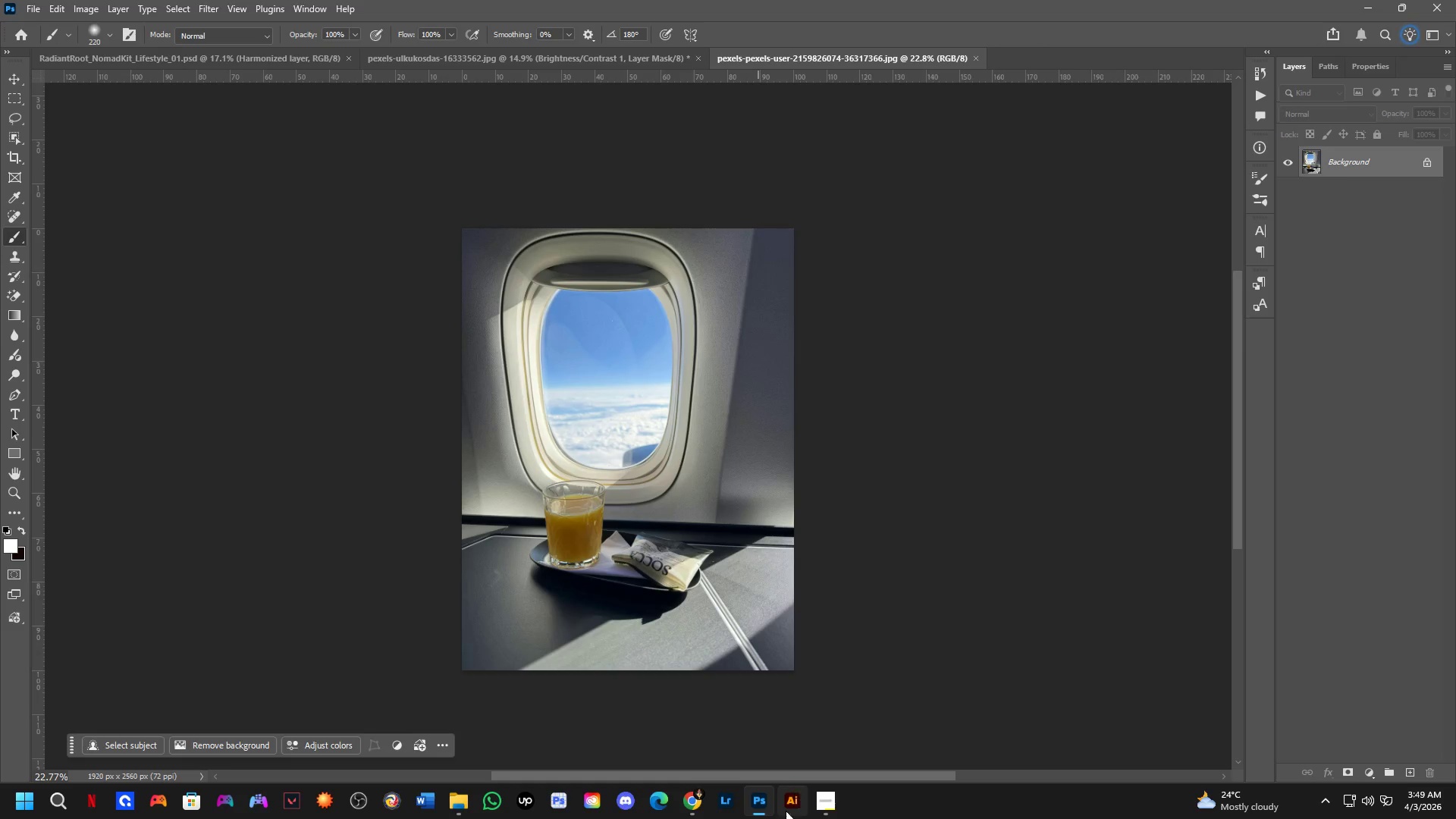 
left_click([698, 805])
 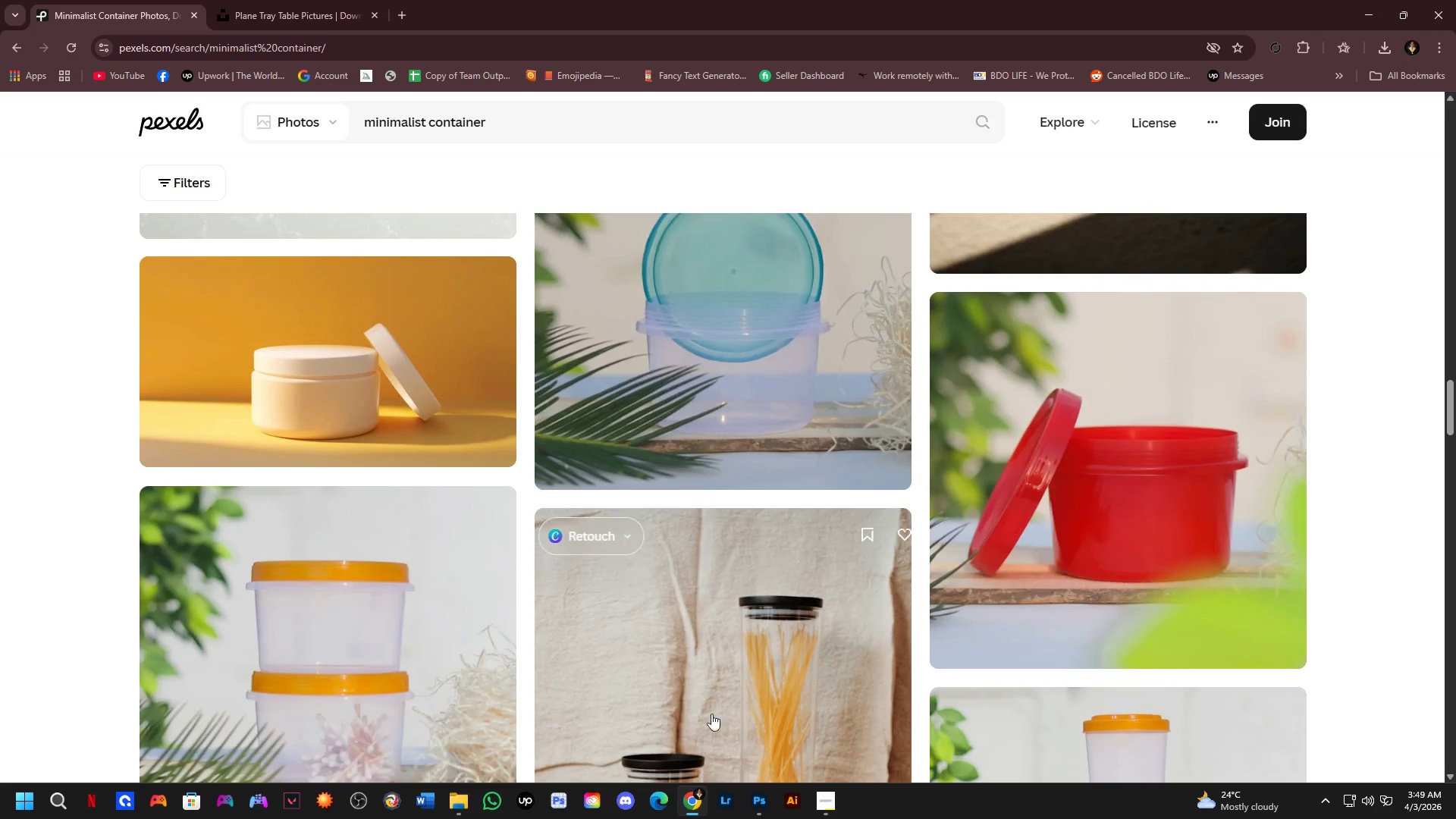 
scroll: coordinate [720, 631], scroll_direction: down, amount: 5.0
 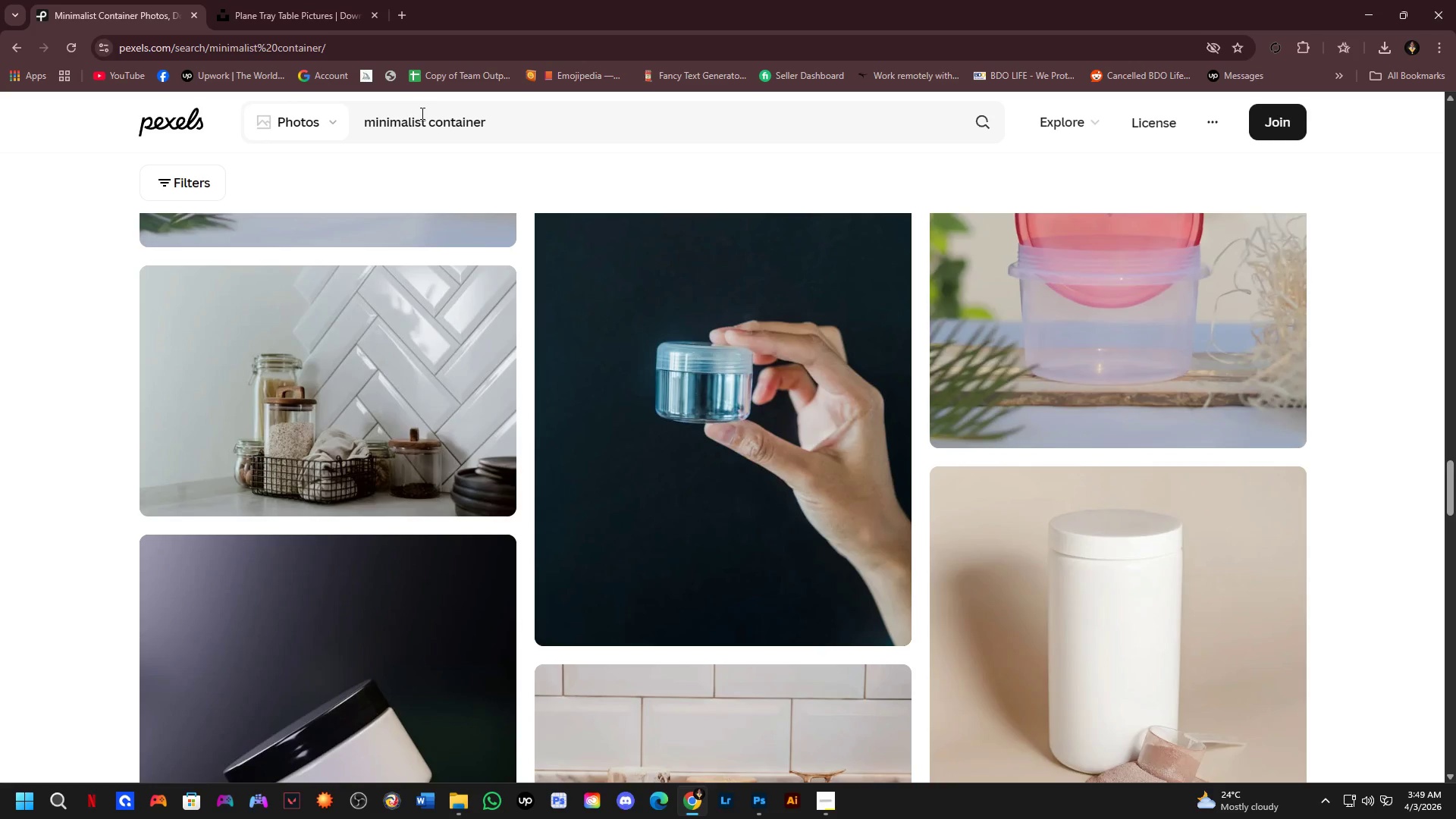 
left_click_drag(start_coordinate=[425, 124], to_coordinate=[350, 124])
 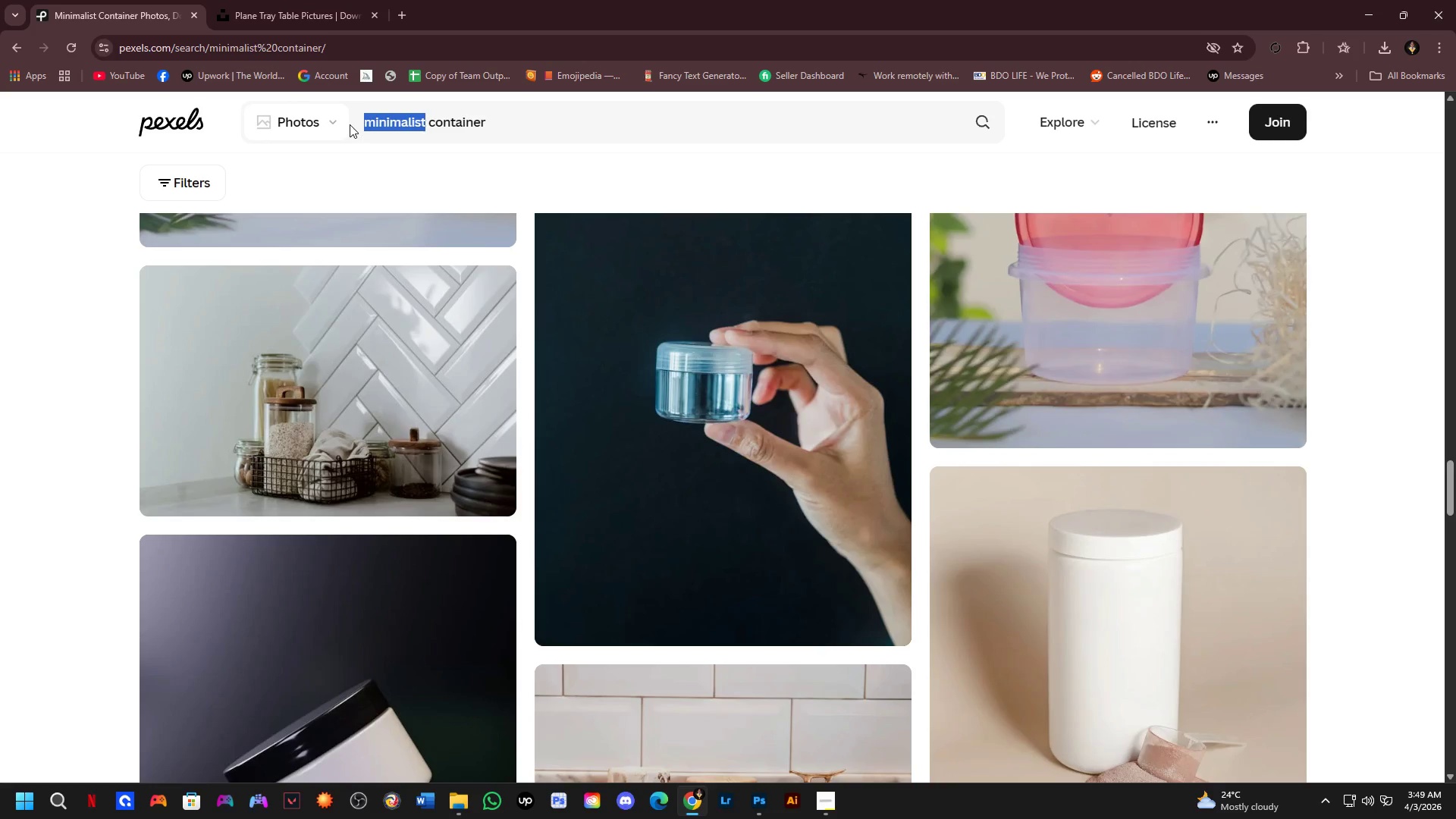 
key(Backspace)
type(bamboo)
 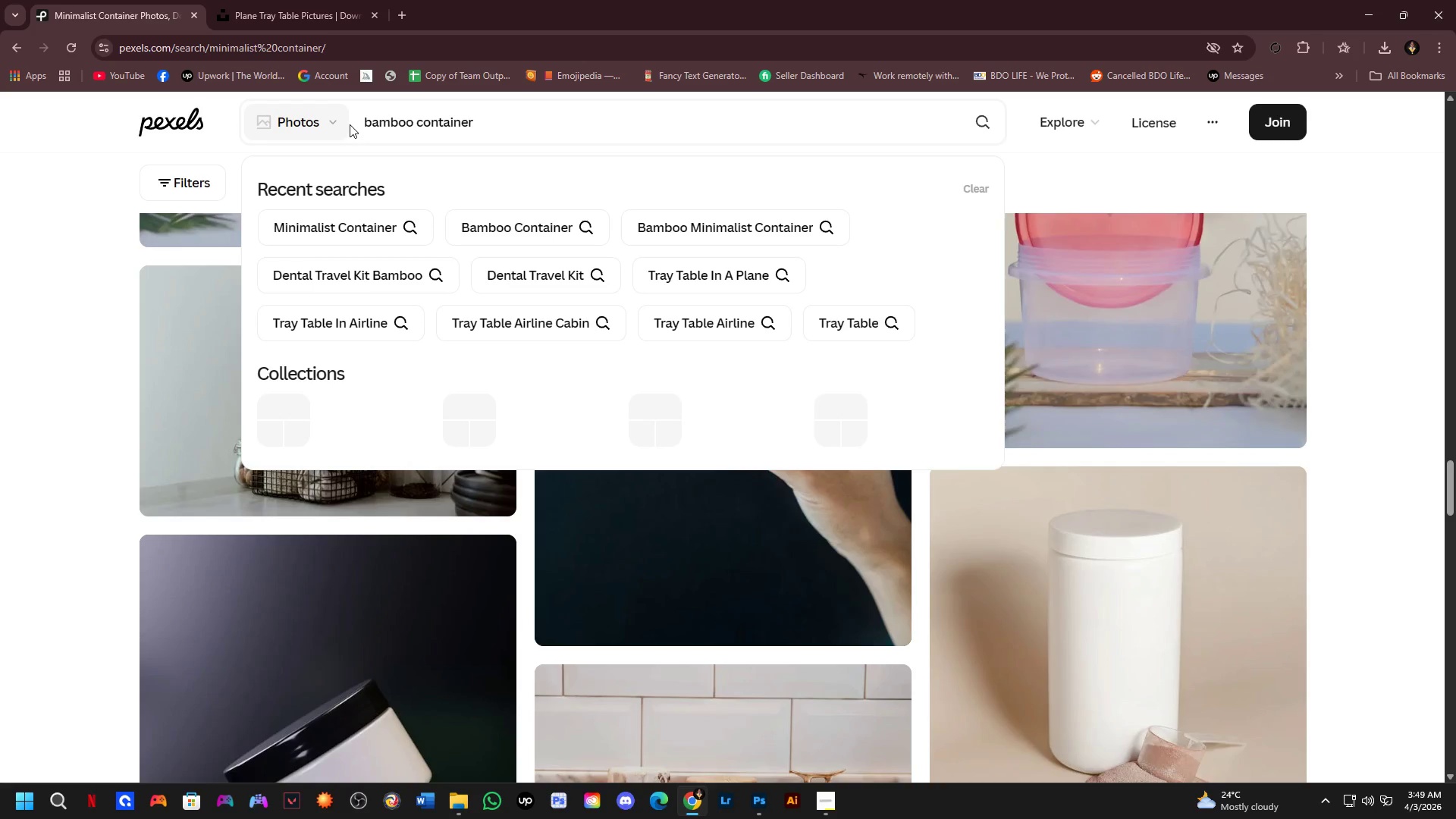 
key(Enter)
 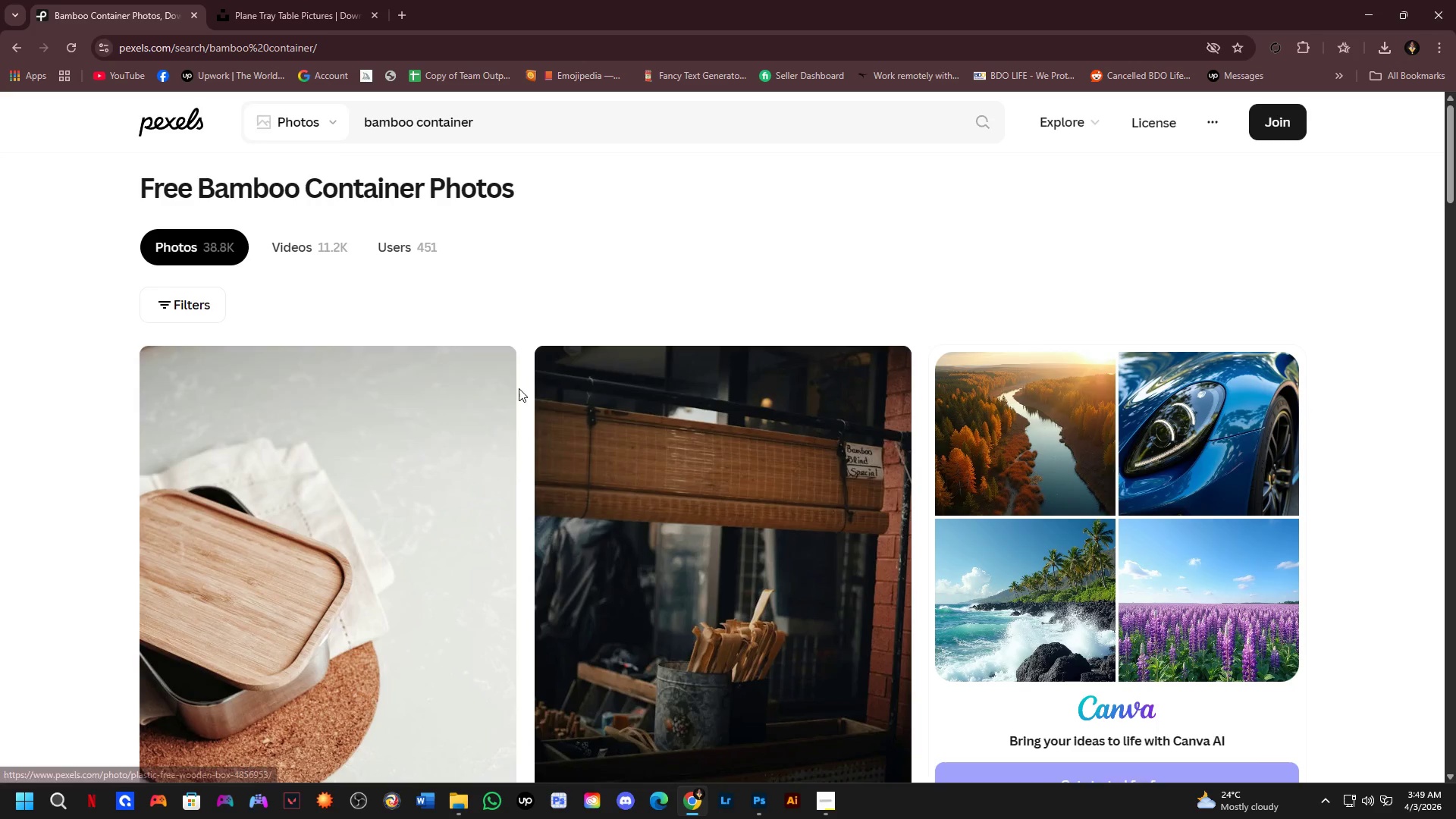 
scroll: coordinate [545, 513], scroll_direction: down, amount: 6.0
 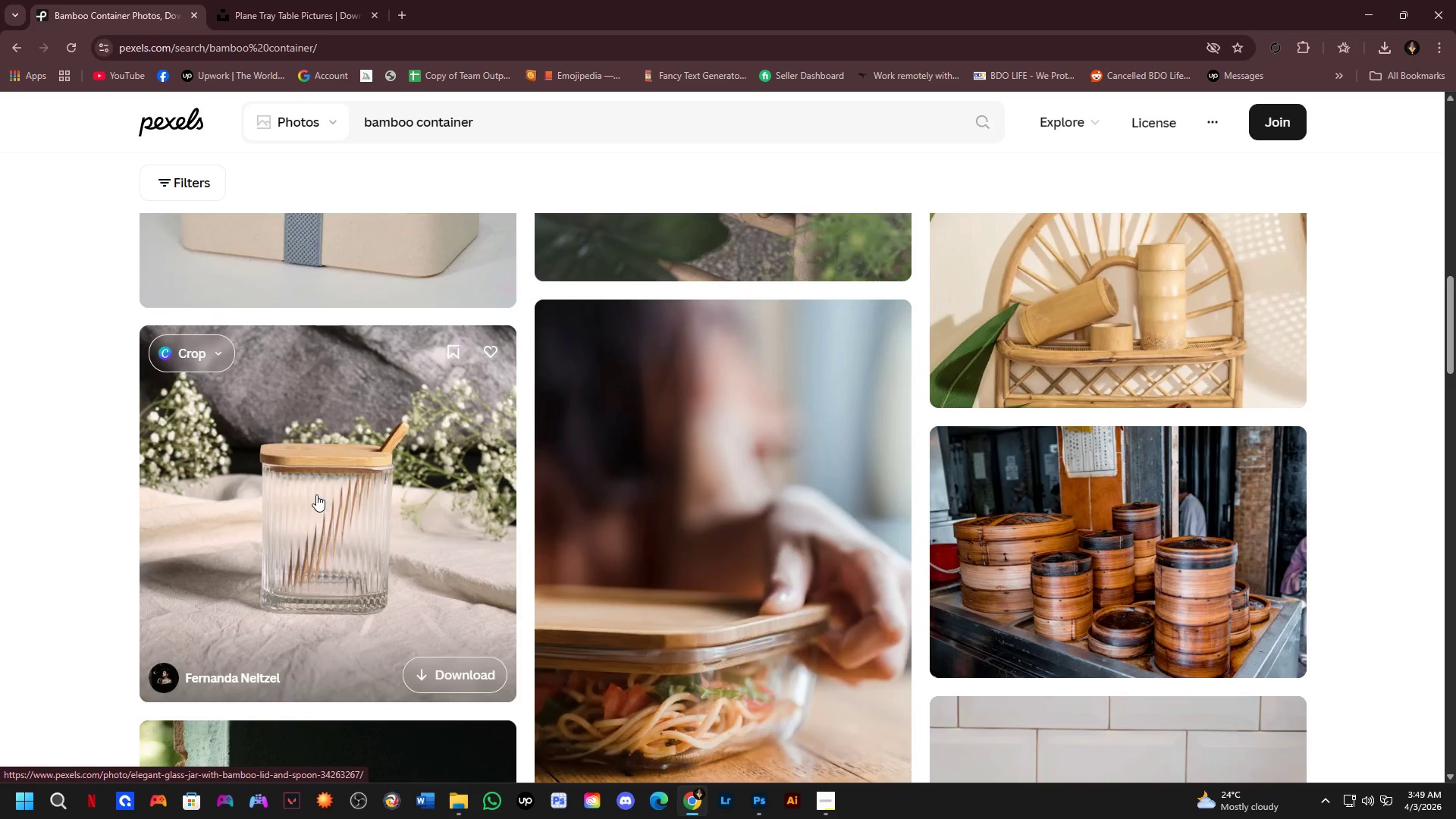 
scroll: coordinate [302, 509], scroll_direction: down, amount: 6.0
 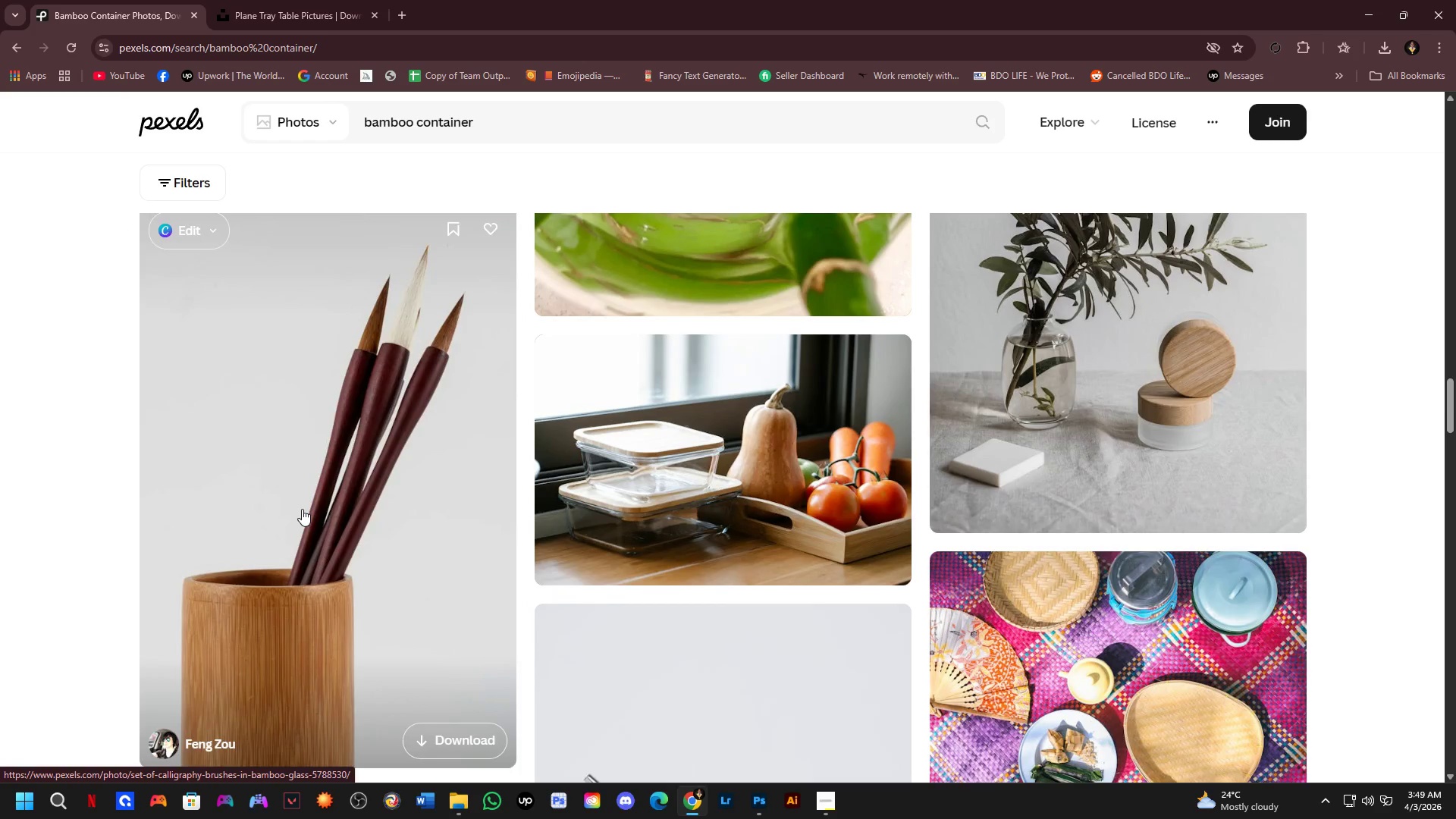 
scroll: coordinate [302, 509], scroll_direction: down, amount: 1.0
 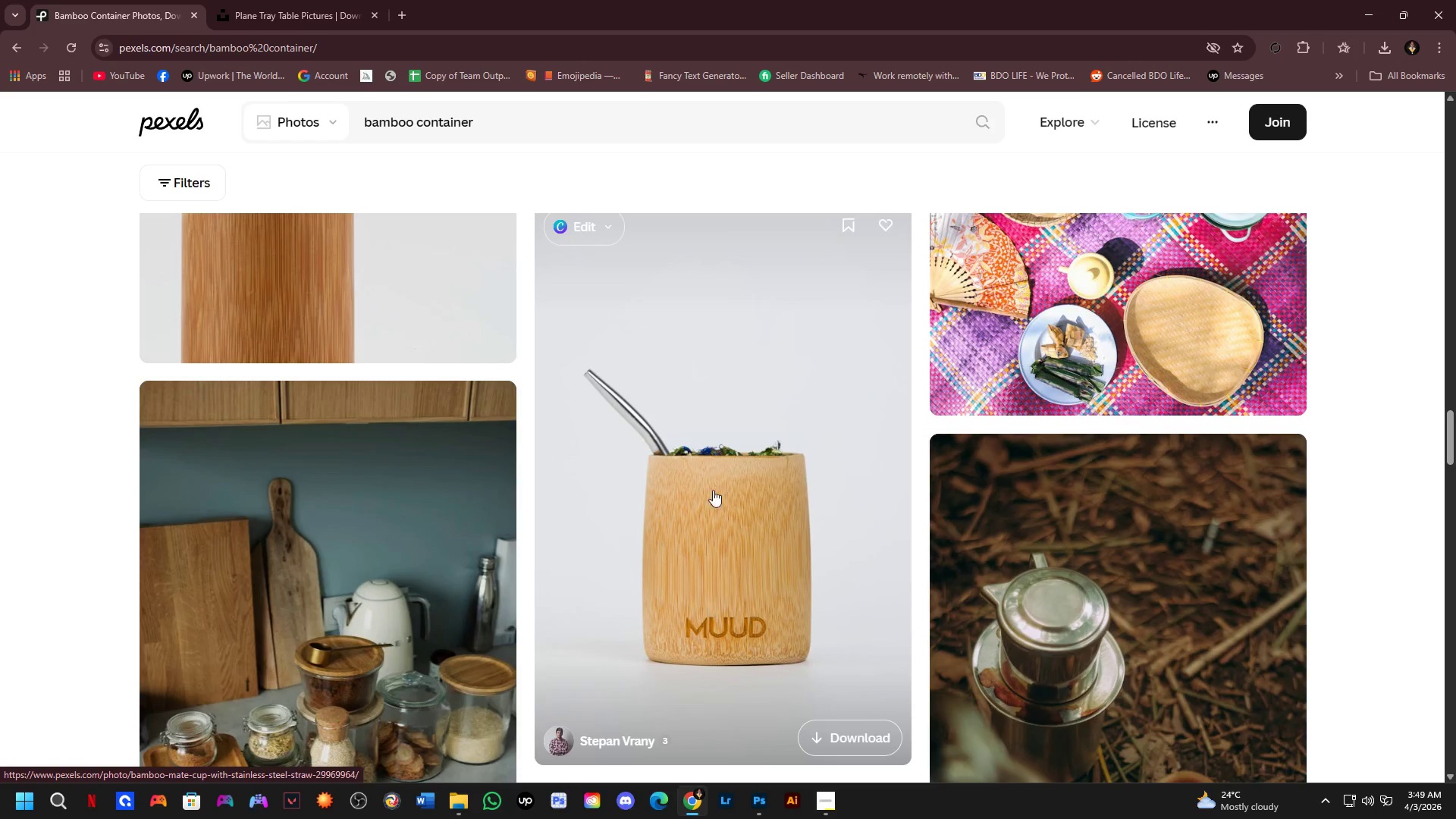 
left_click([721, 526])
 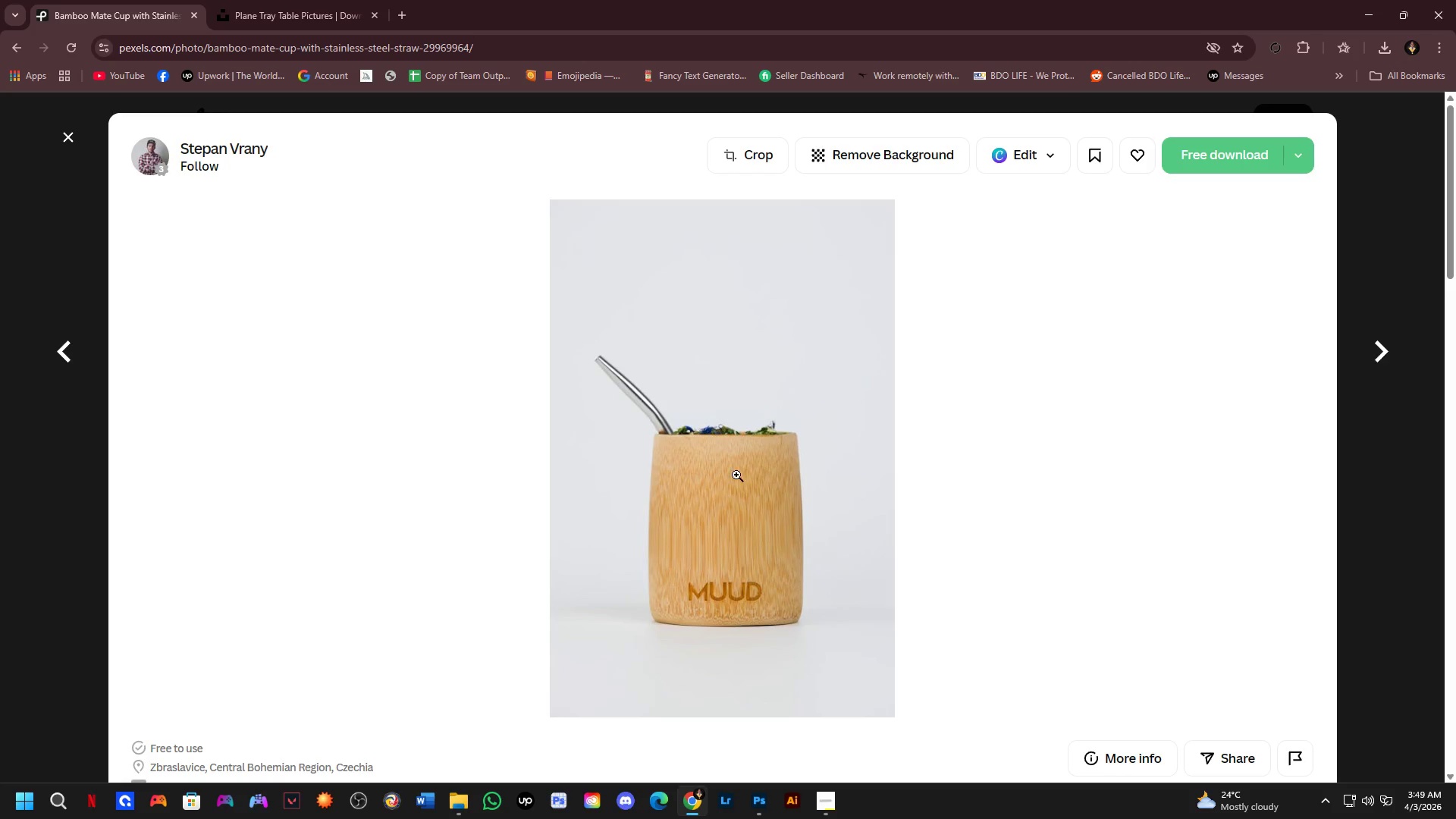 
right_click([734, 450])
 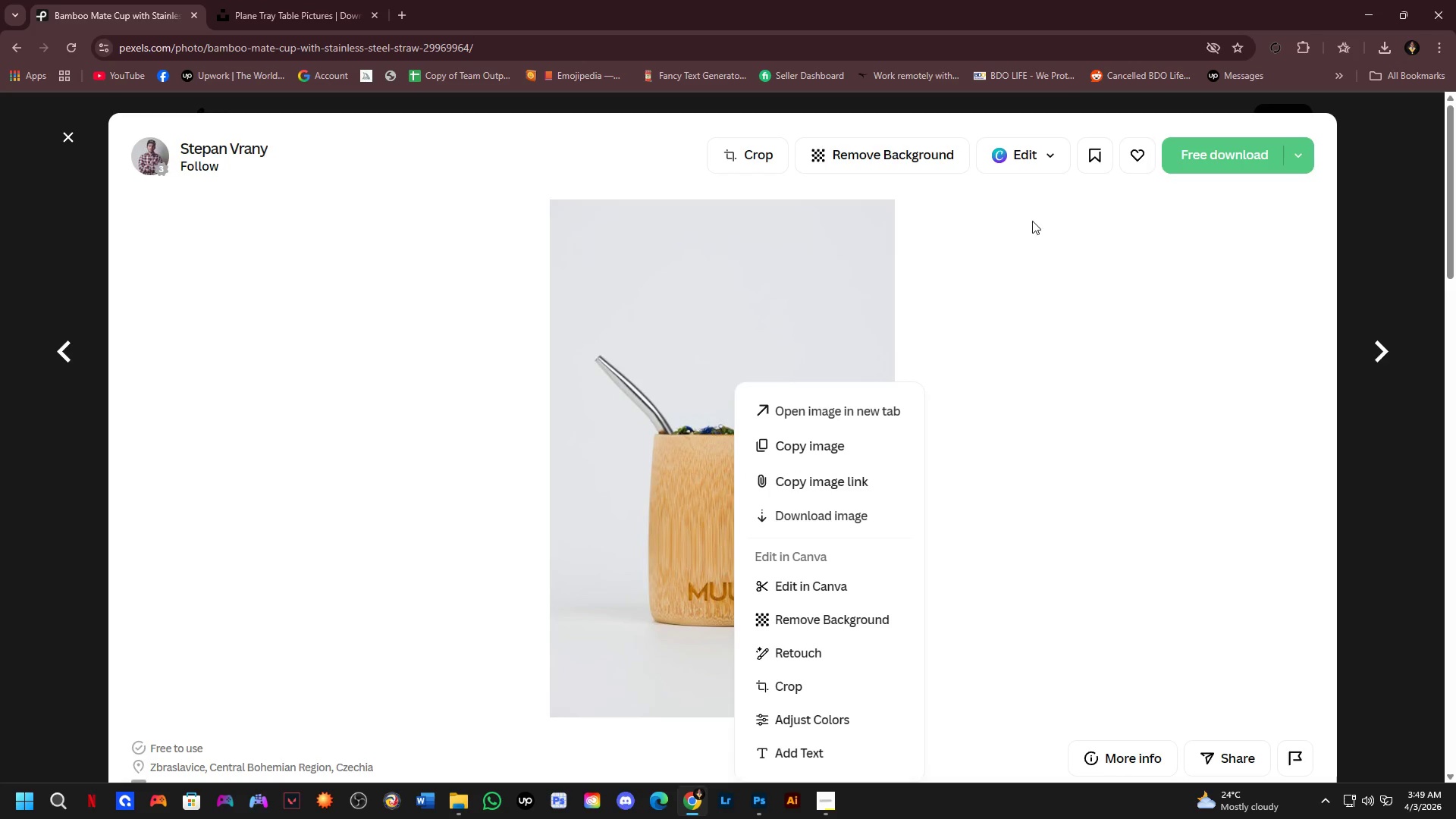 
left_click([1219, 135])
 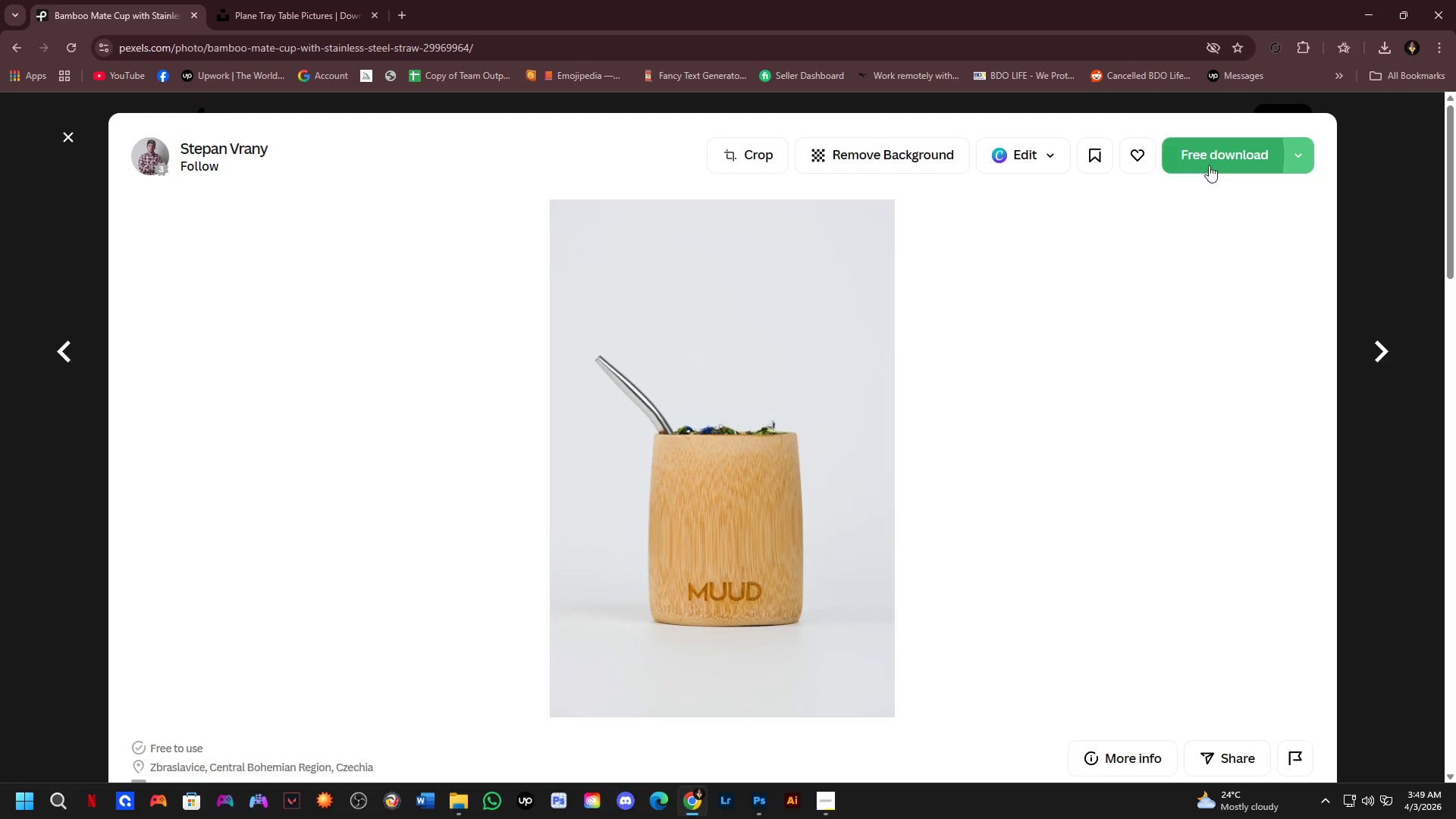 
left_click([1216, 139])
 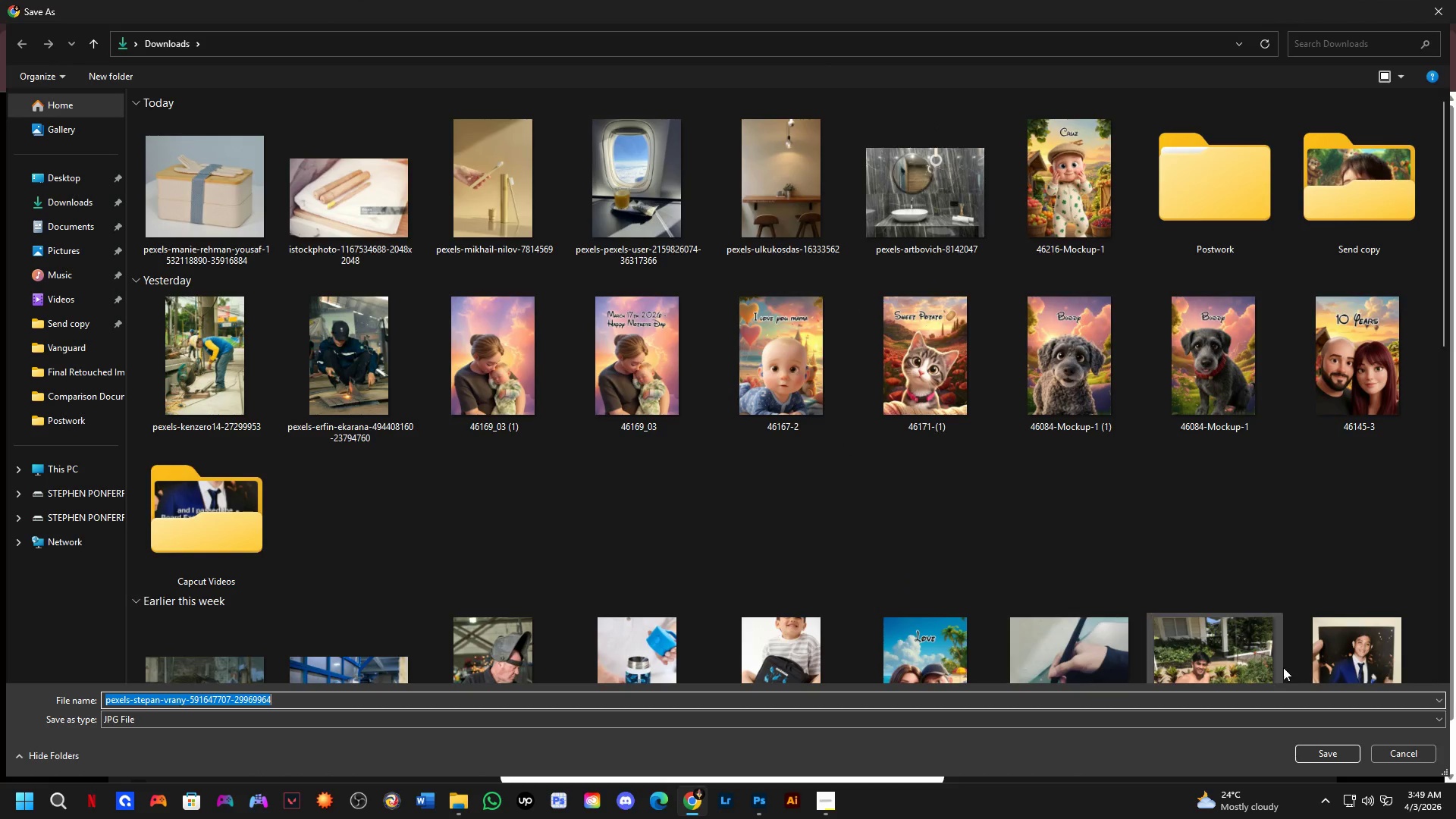 
left_click([1332, 748])
 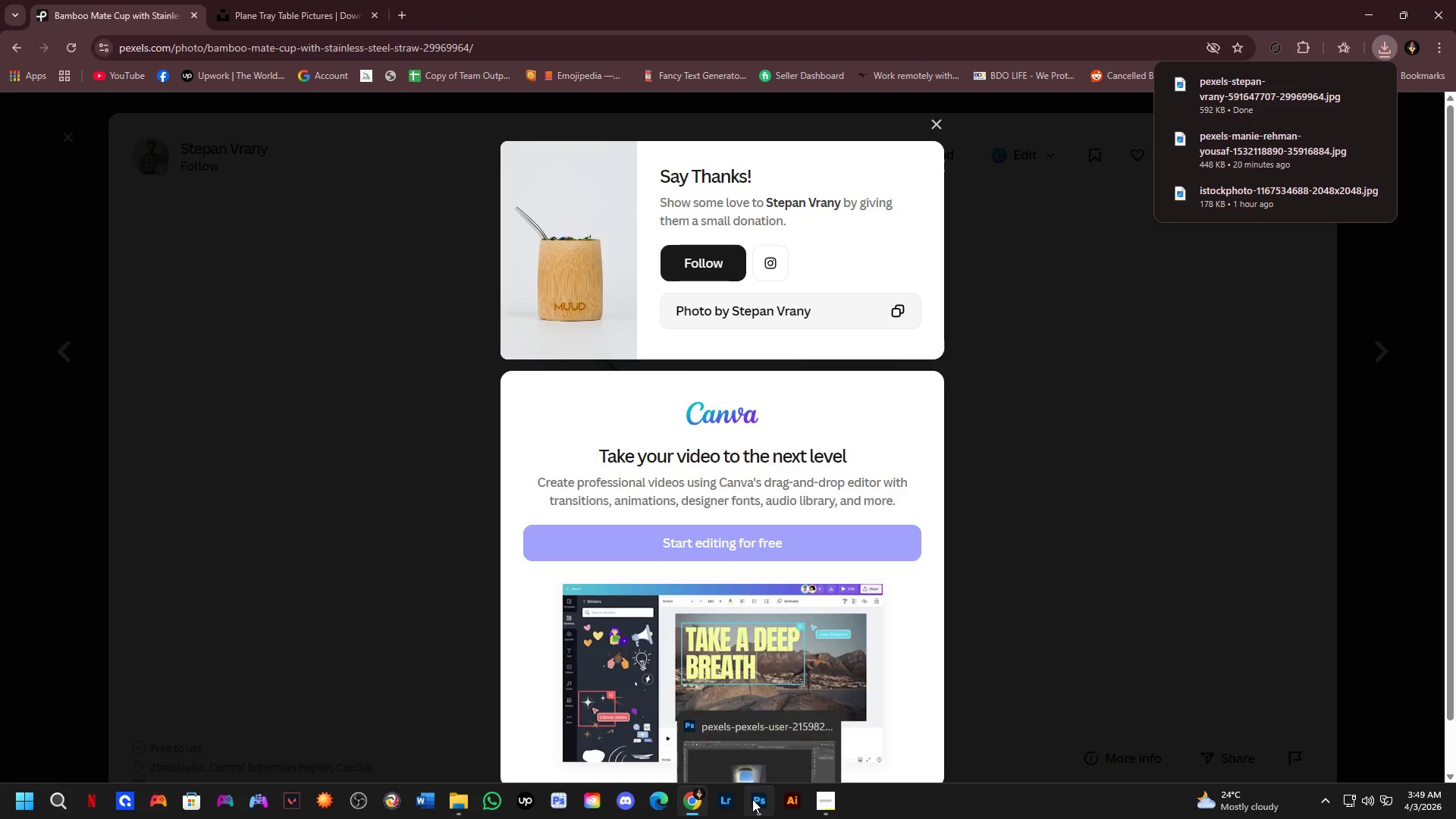 
left_click([754, 802])
 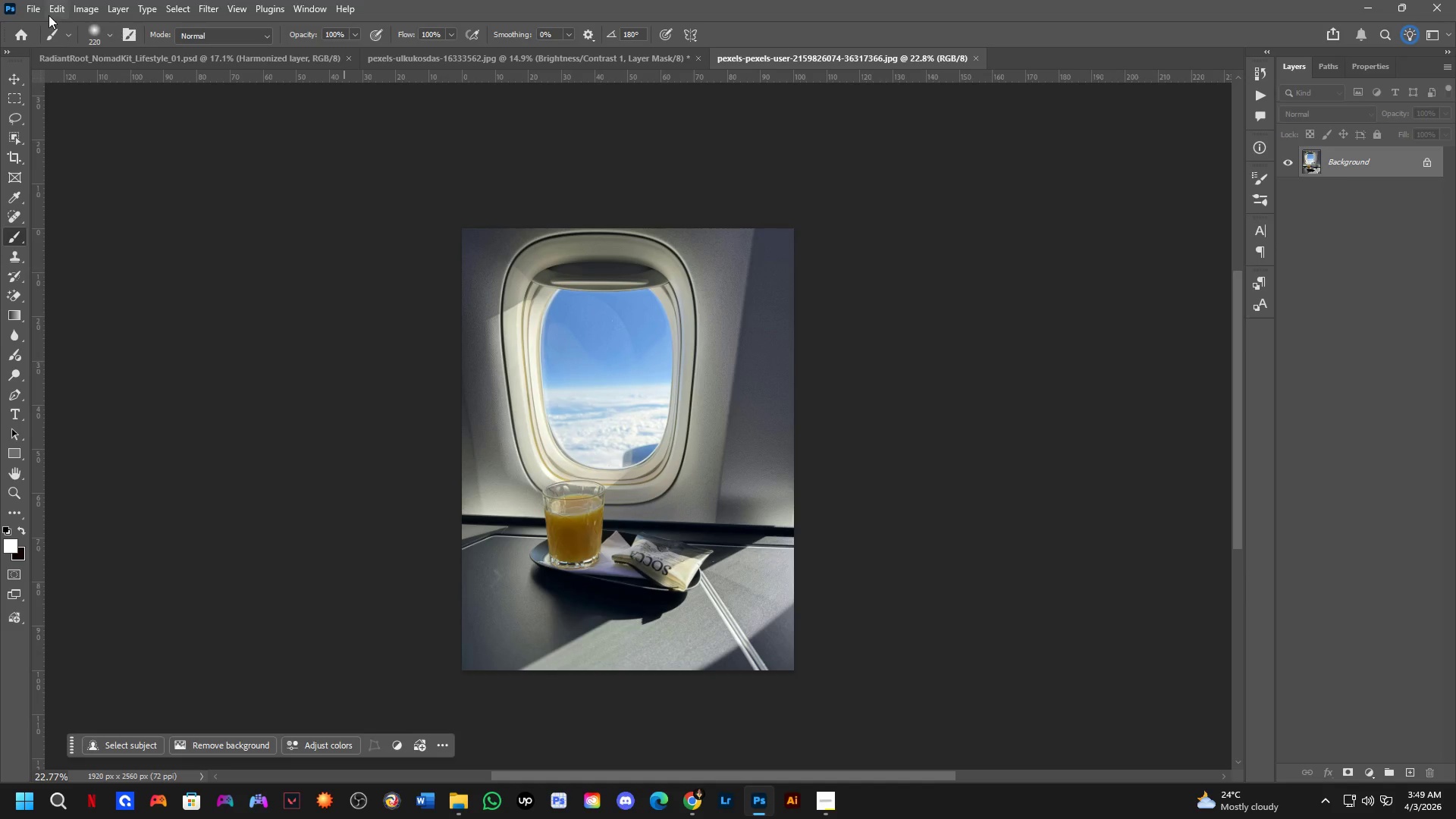 
left_click([35, 5])
 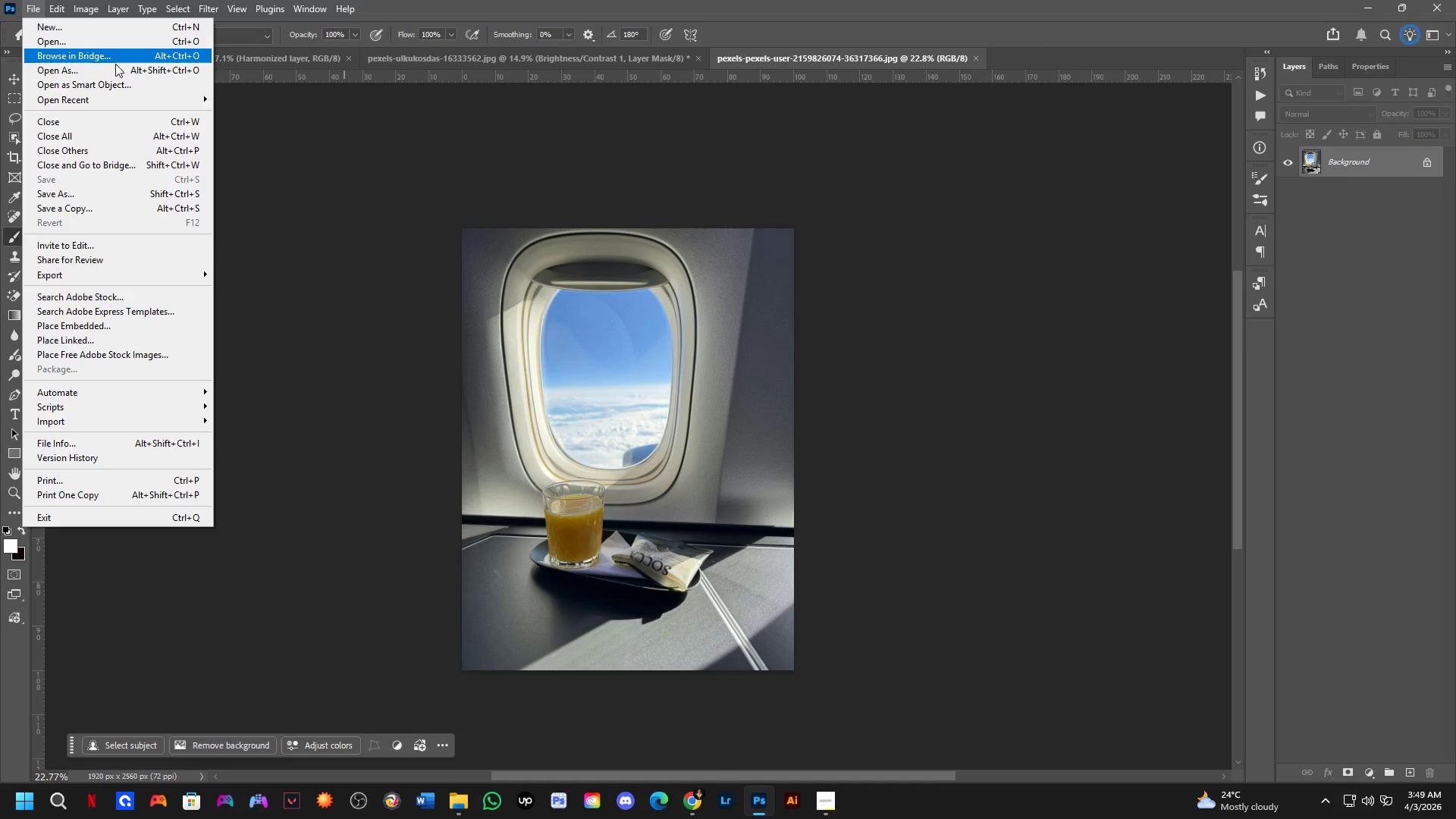 
left_click([265, 167])
 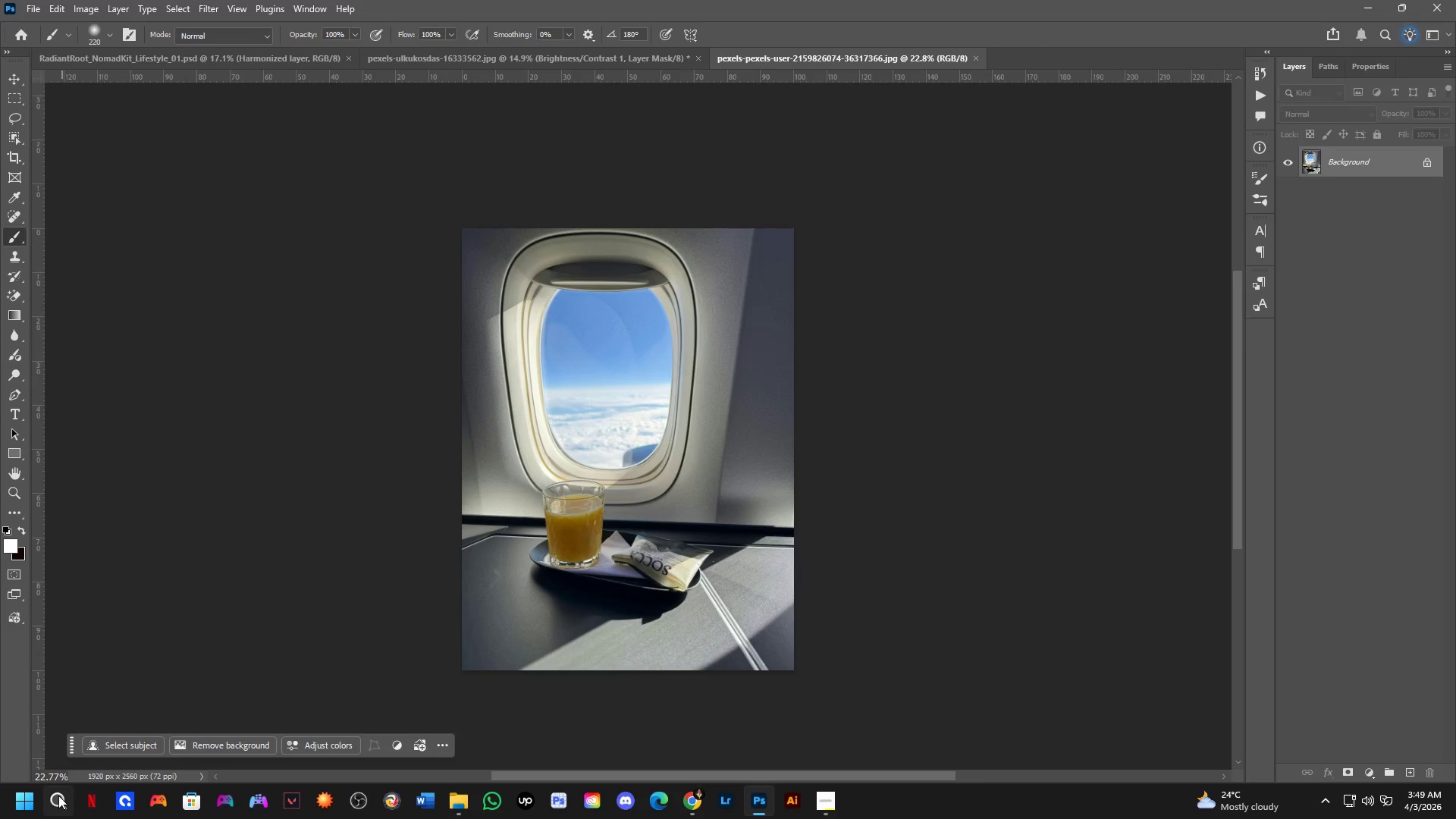 
left_click([460, 805])
 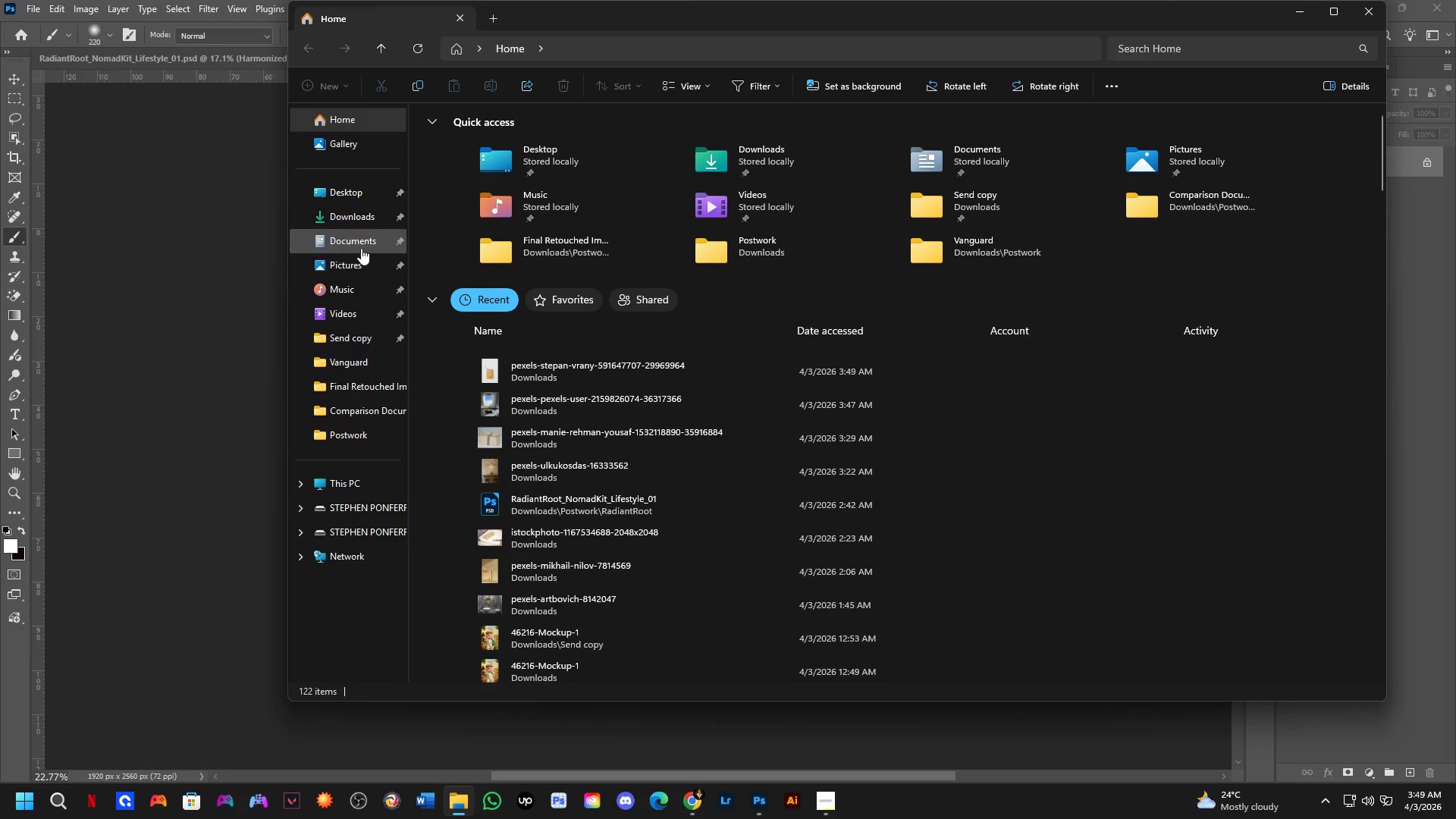 
left_click([357, 207])
 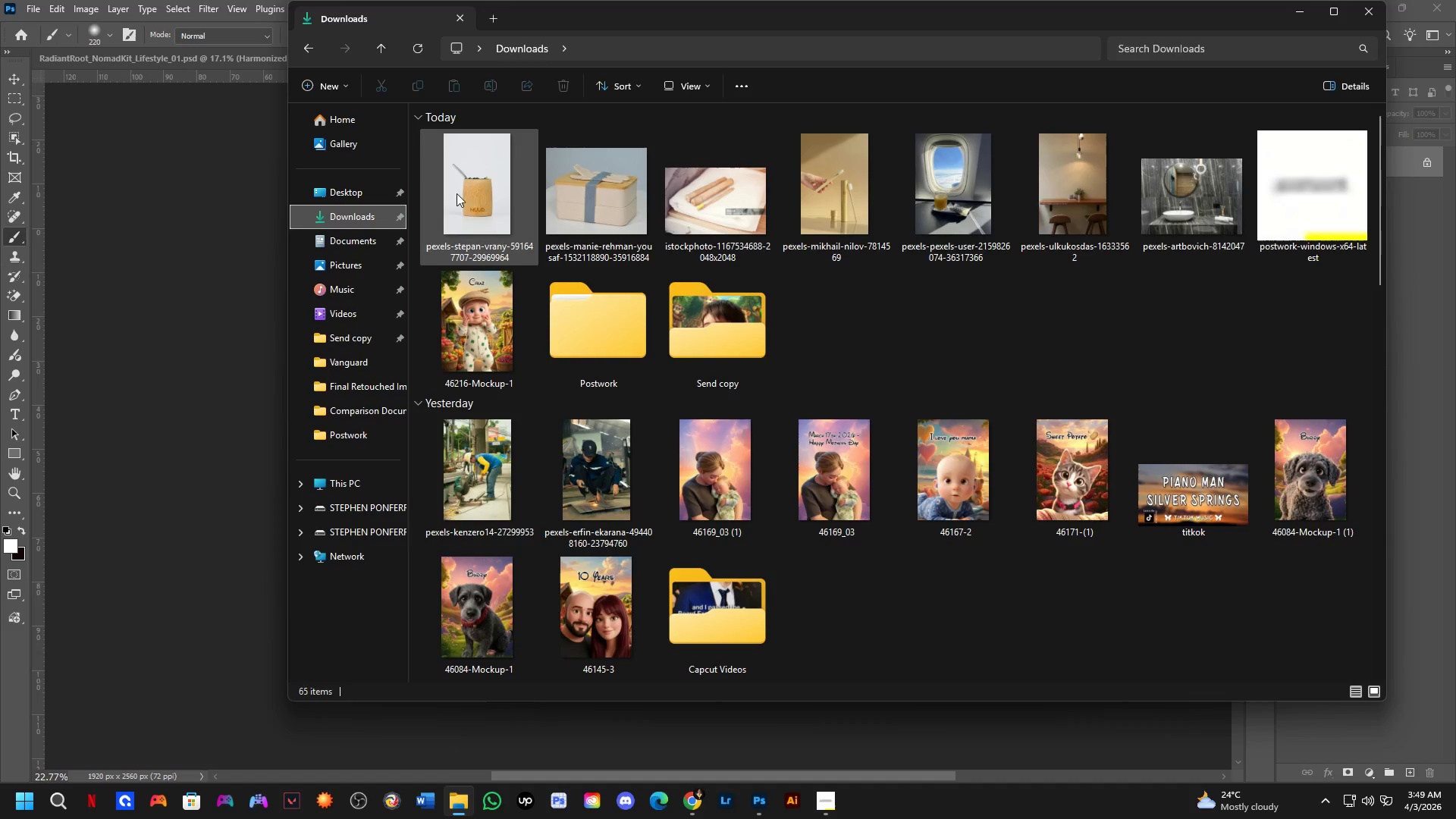 
left_click_drag(start_coordinate=[463, 193], to_coordinate=[188, 562])
 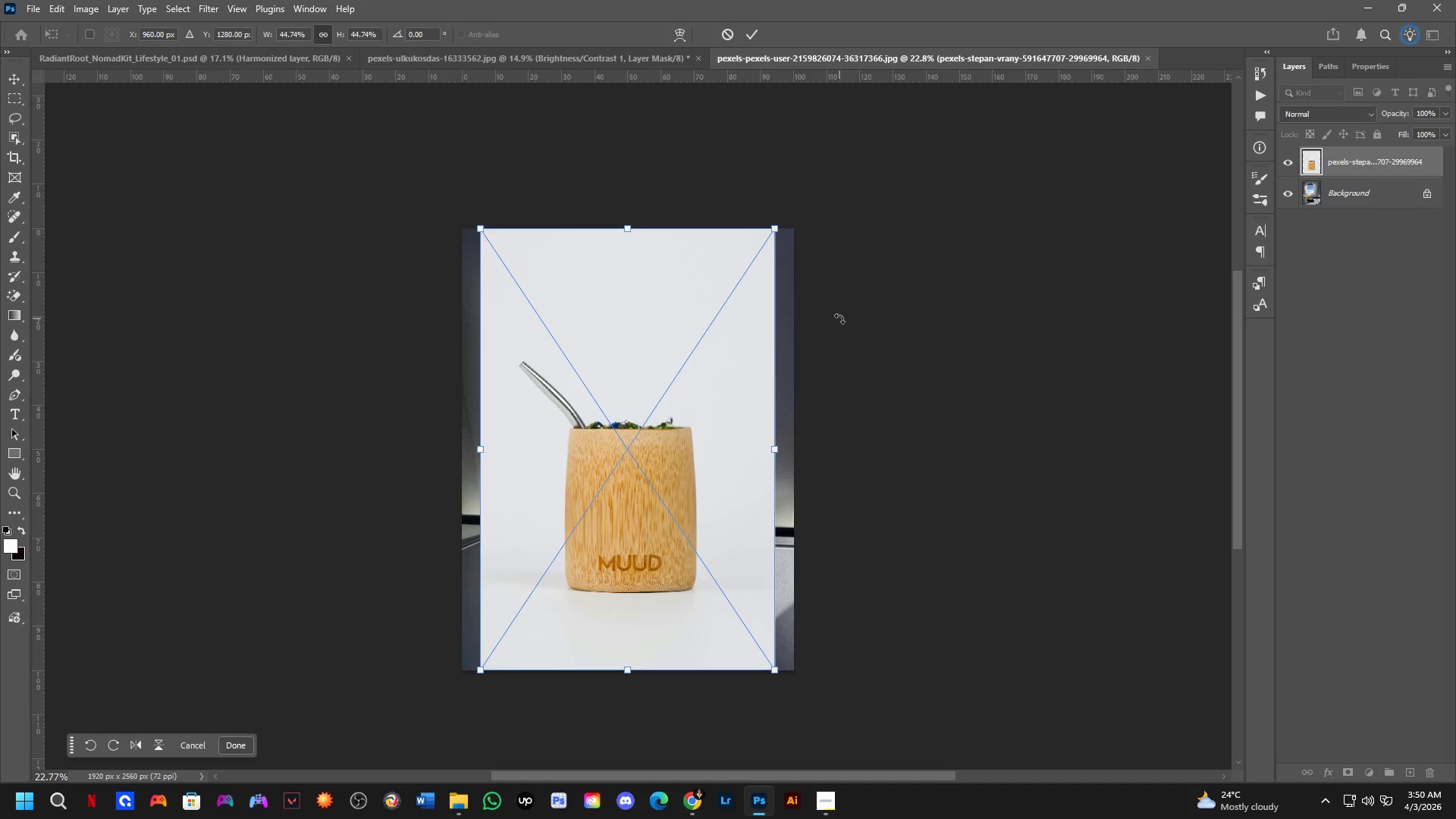 
left_click([756, 27])
 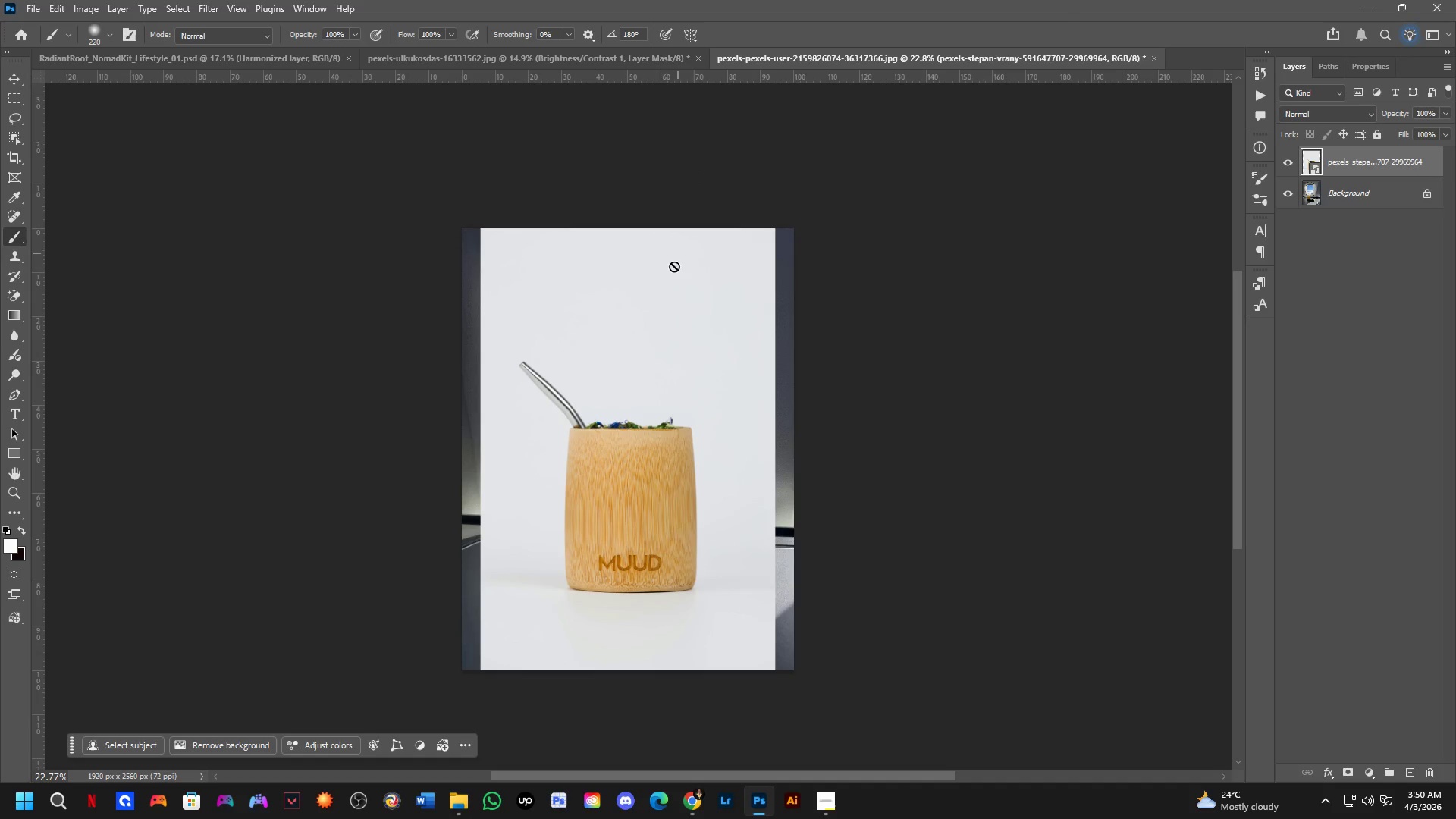 
left_click([659, 312])
 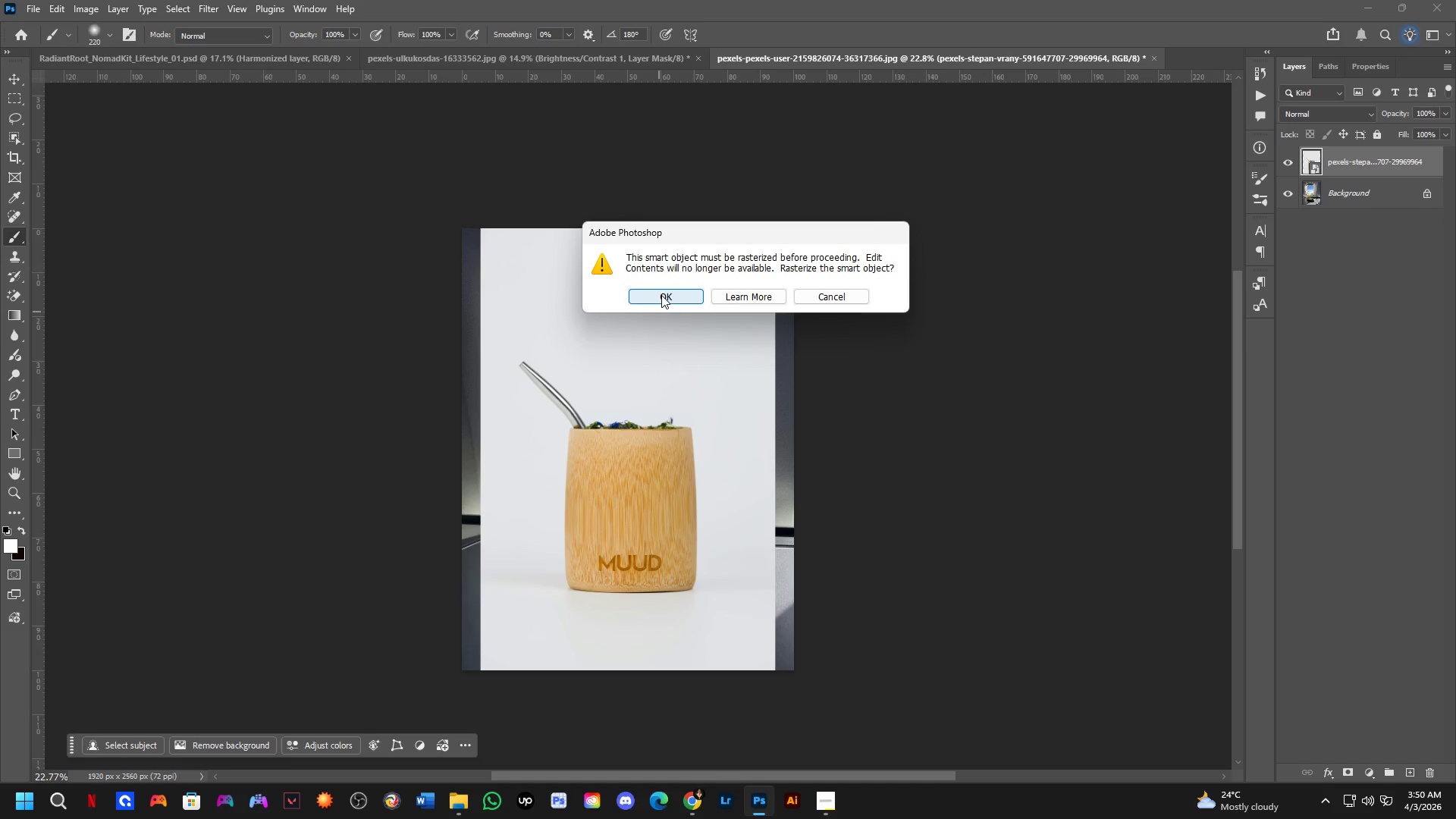 
wait(9.41)
 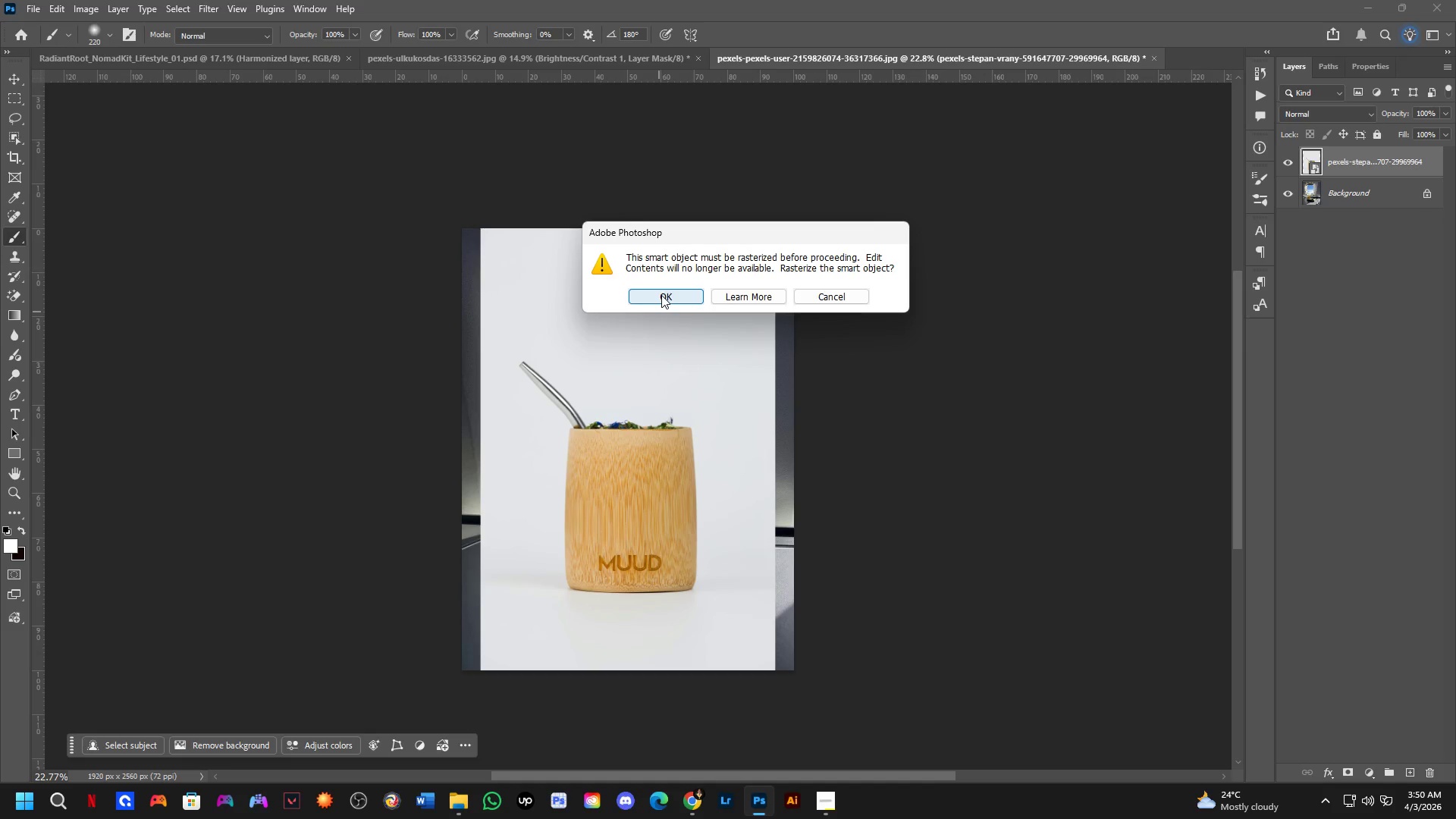 
left_click([661, 295])
 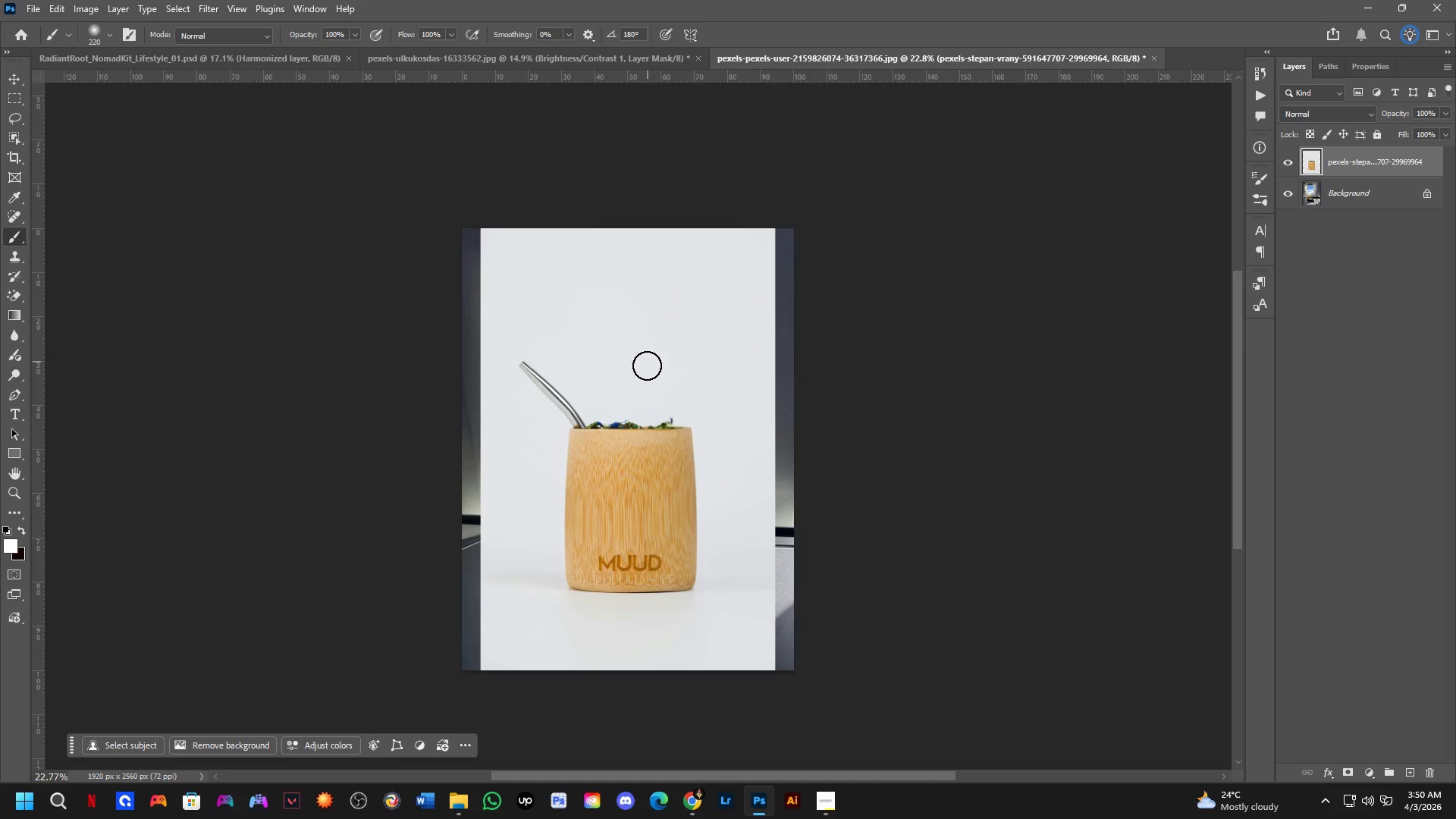 
left_click_drag(start_coordinate=[643, 380], to_coordinate=[745, 291])
 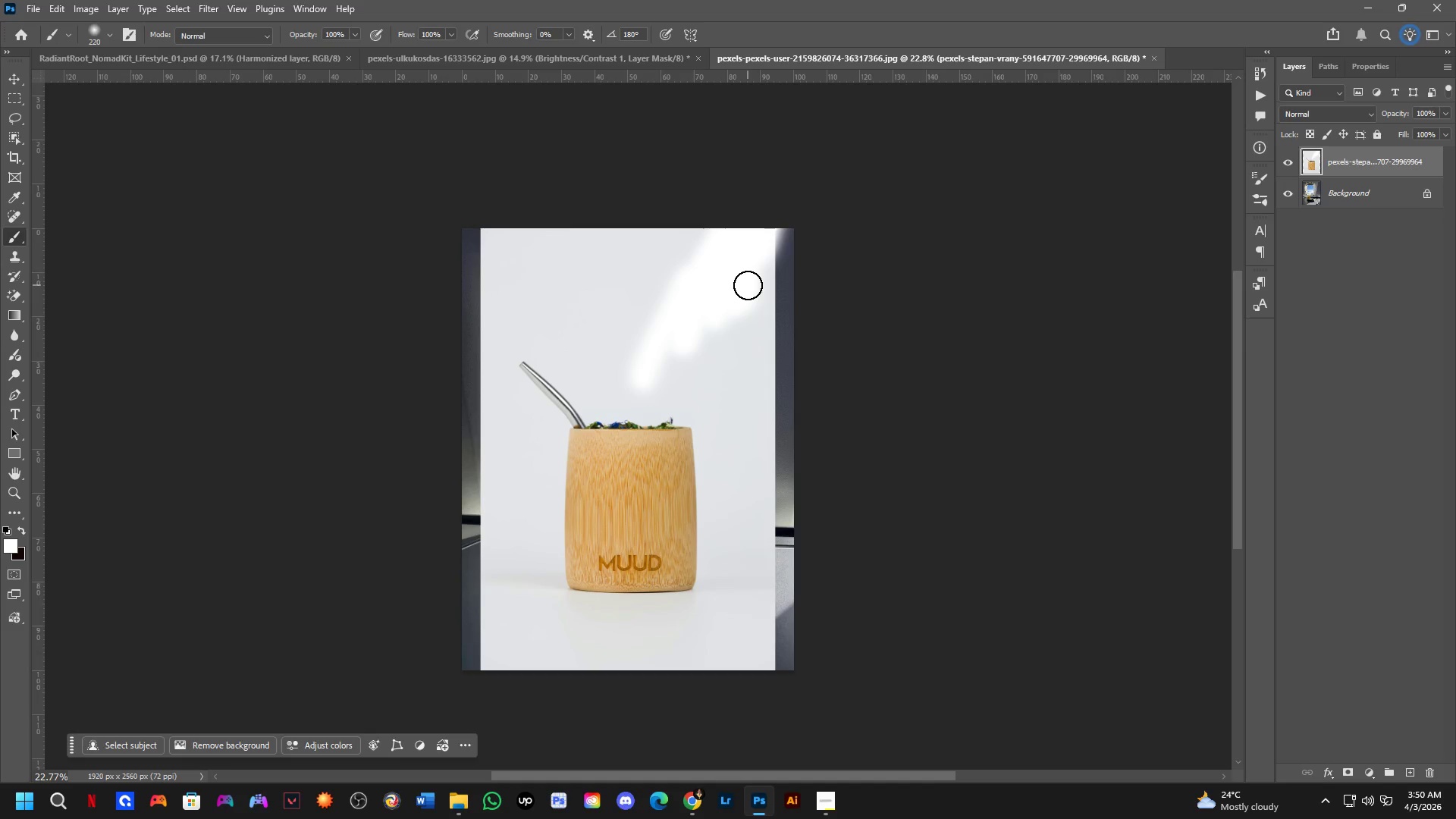 
key(Control+Z)
 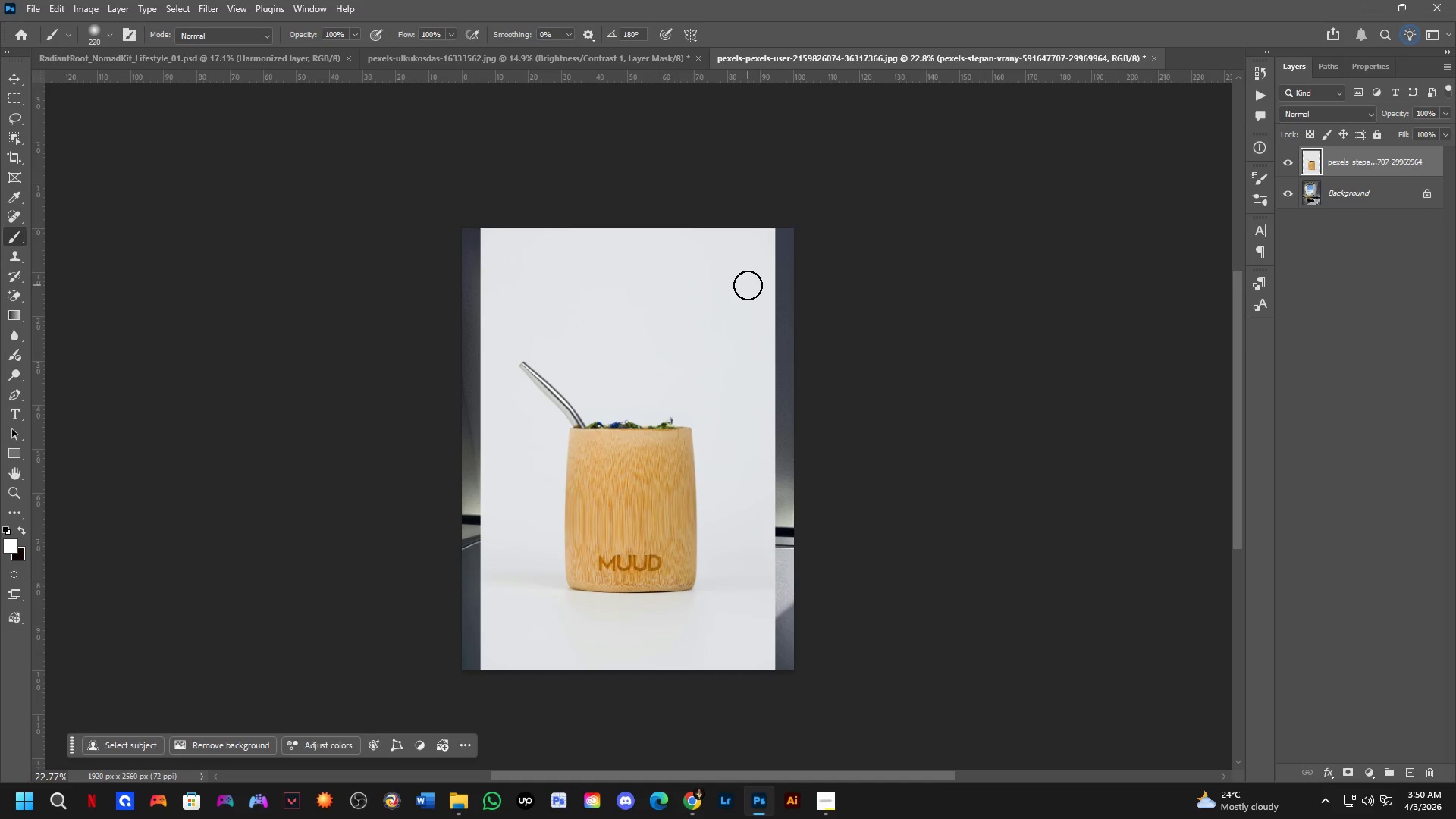 
key(P)
 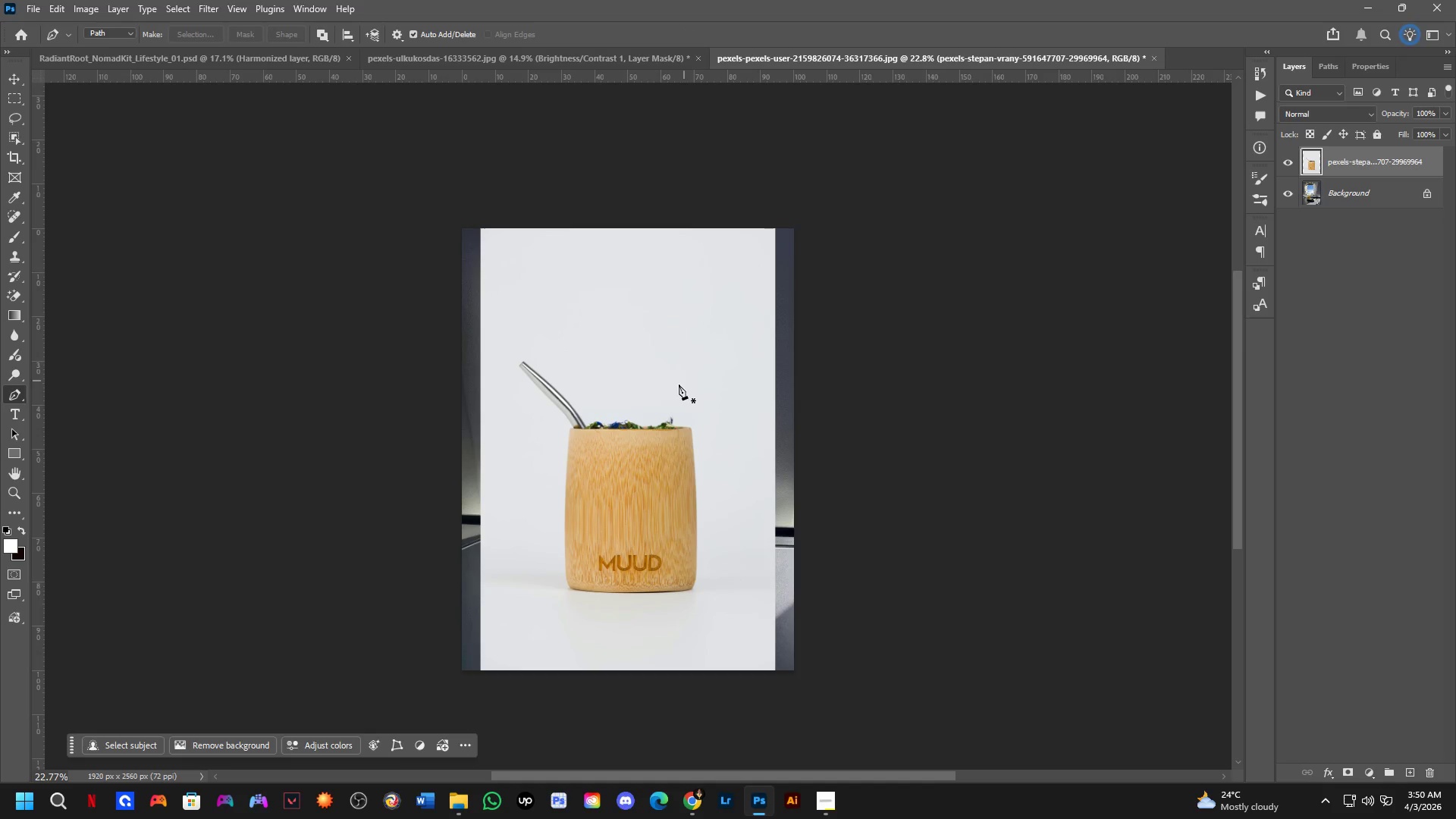 
scroll: coordinate [608, 433], scroll_direction: up, amount: 7.0
 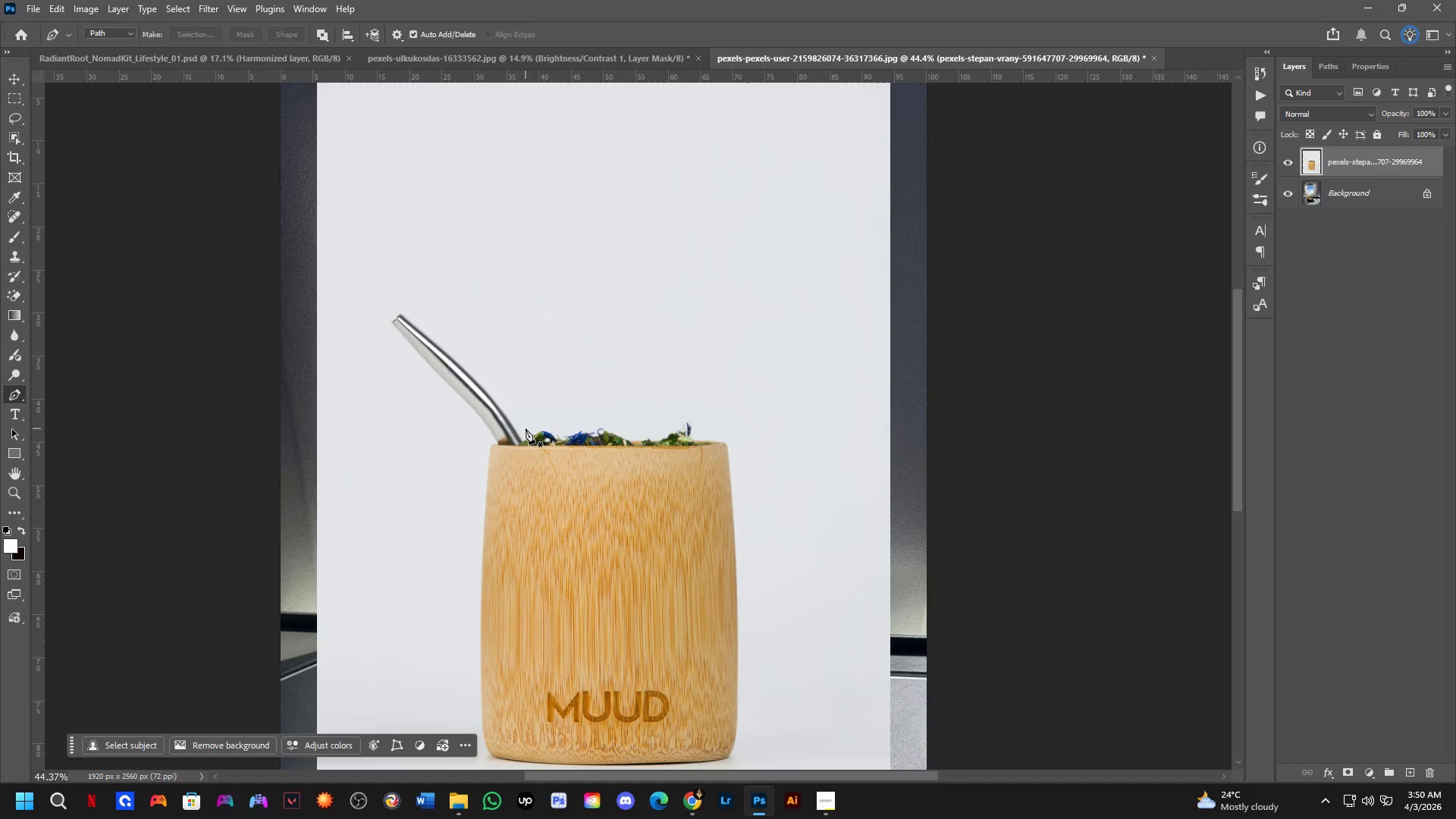 
left_click_drag(start_coordinate=[526, 428], to_coordinate=[406, 304])
 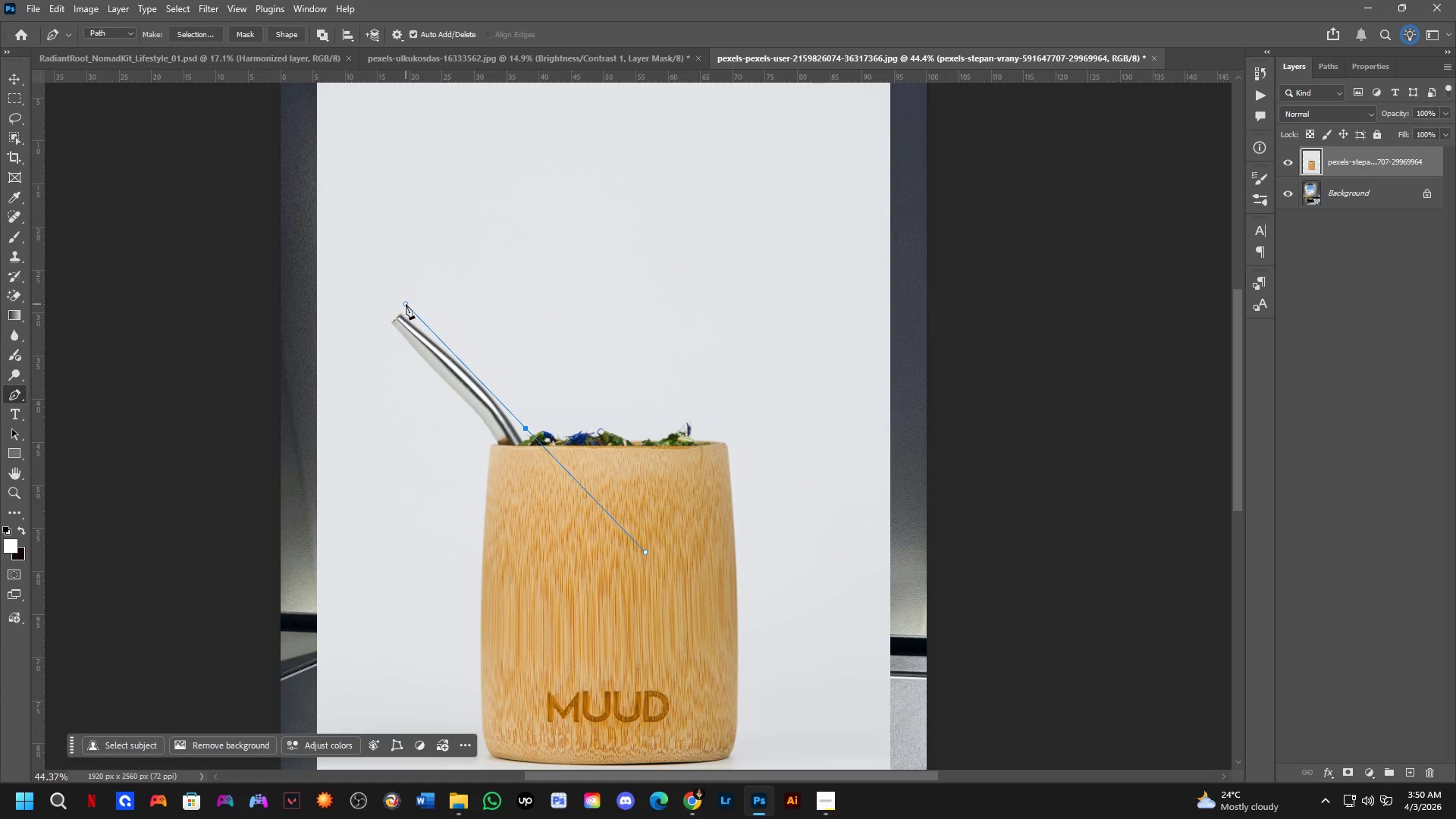 
hold_key(key=ControlLeft, duration=0.36)
 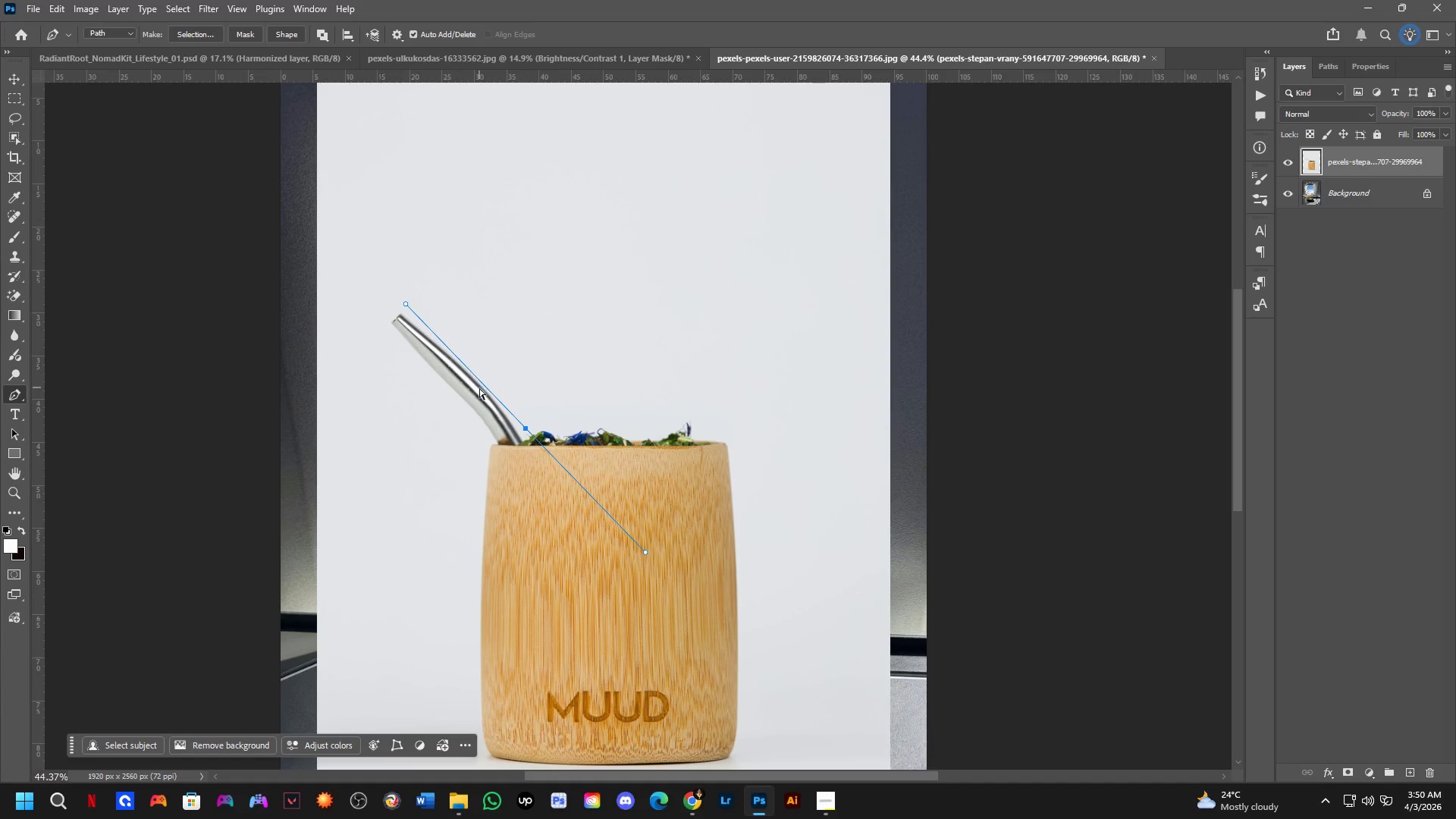 
key(Alt+Control+AltLeft)
 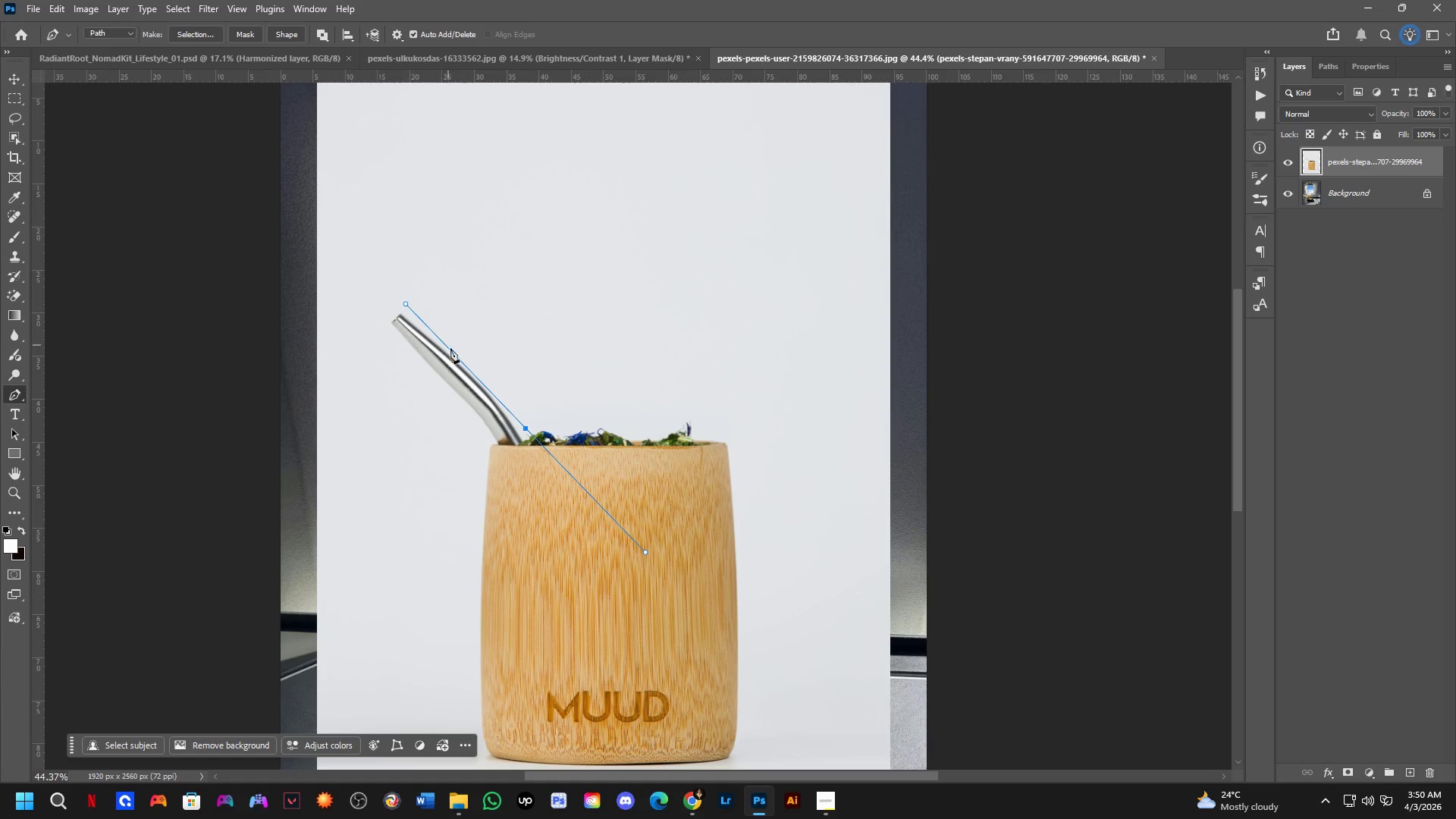 
hold_key(key=ControlLeft, duration=0.36)
 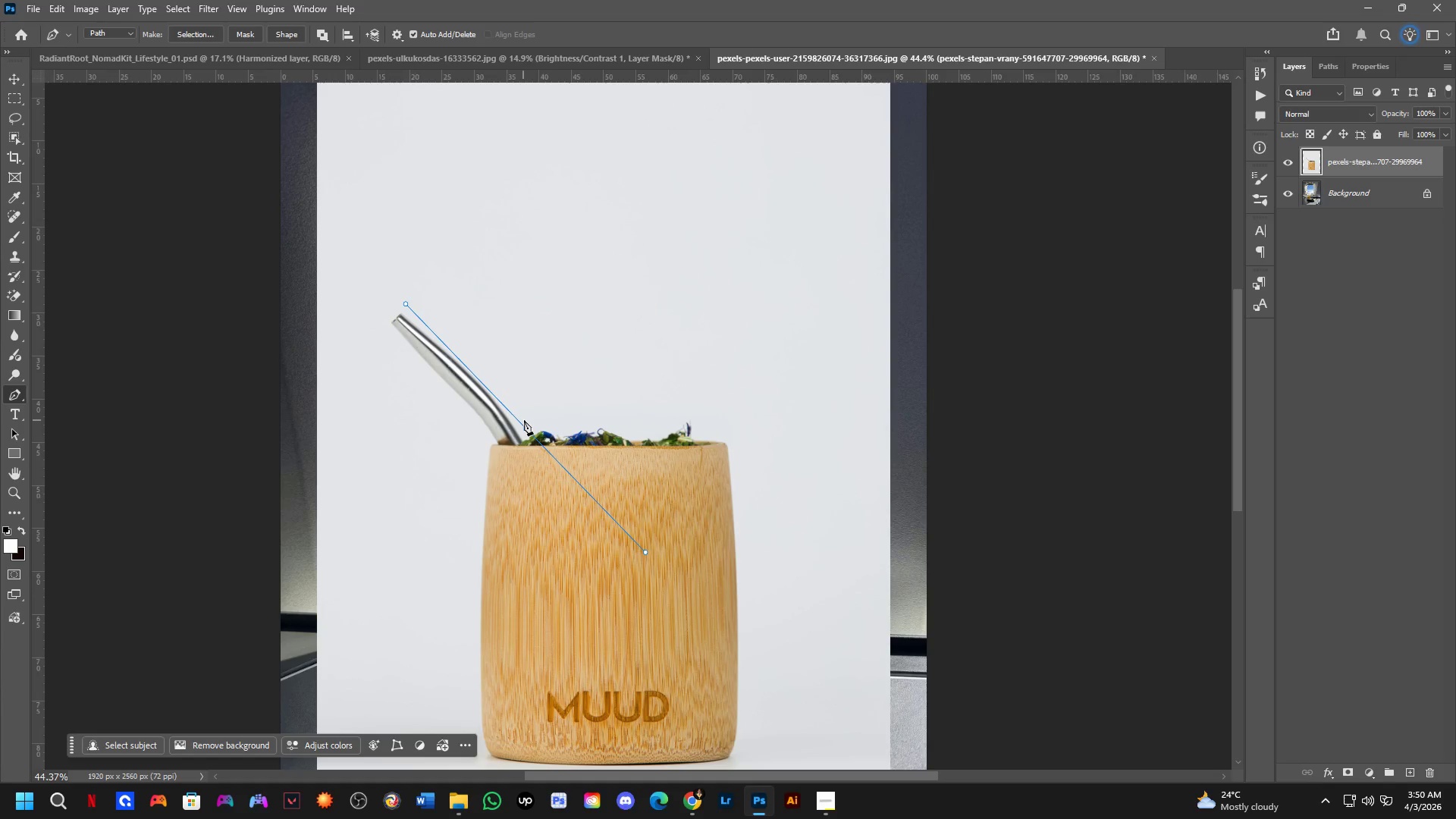 
key(Control+Meta+MetaLeft)
 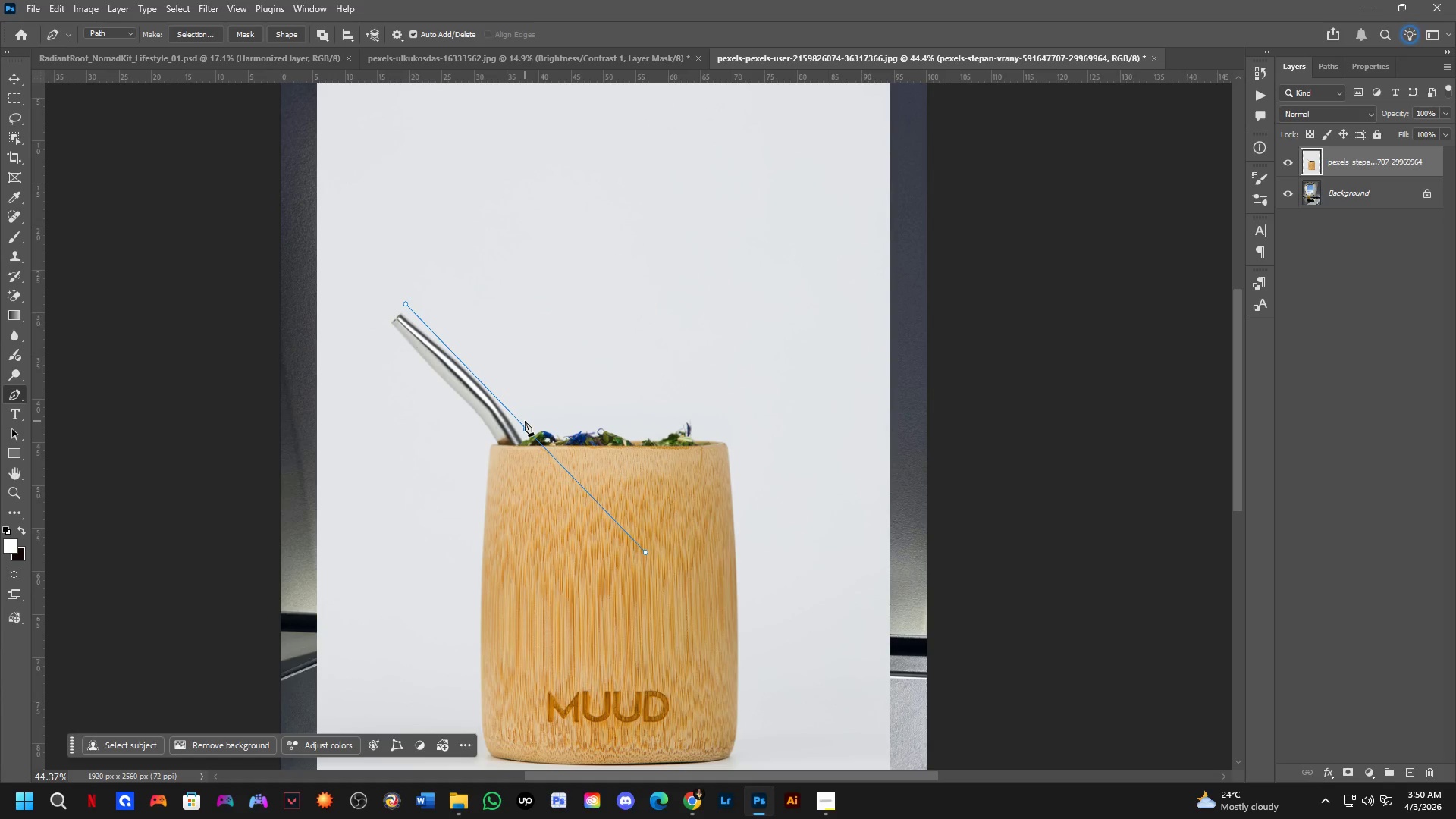 
key(Control+Z)
 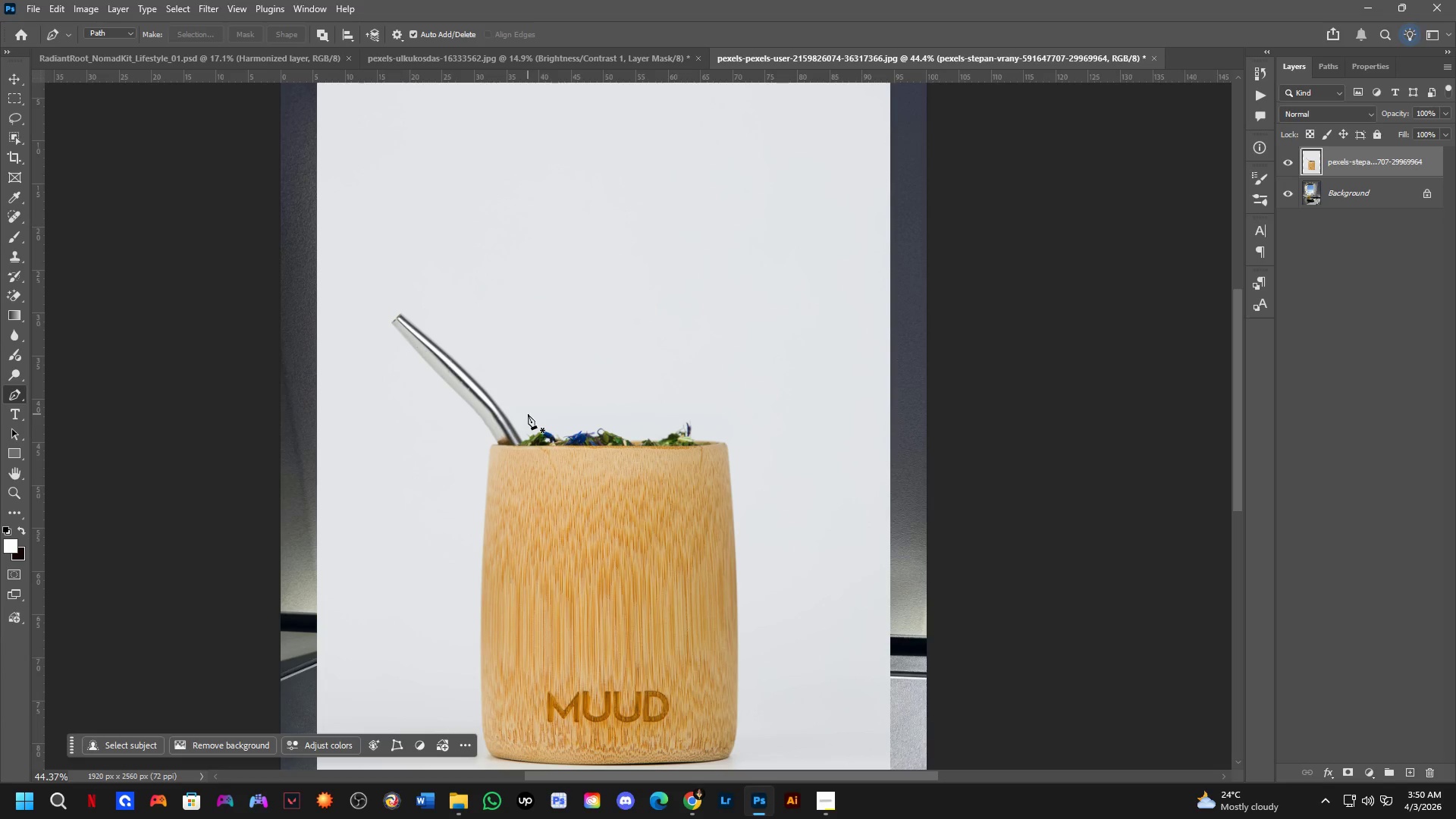 
key(L)
 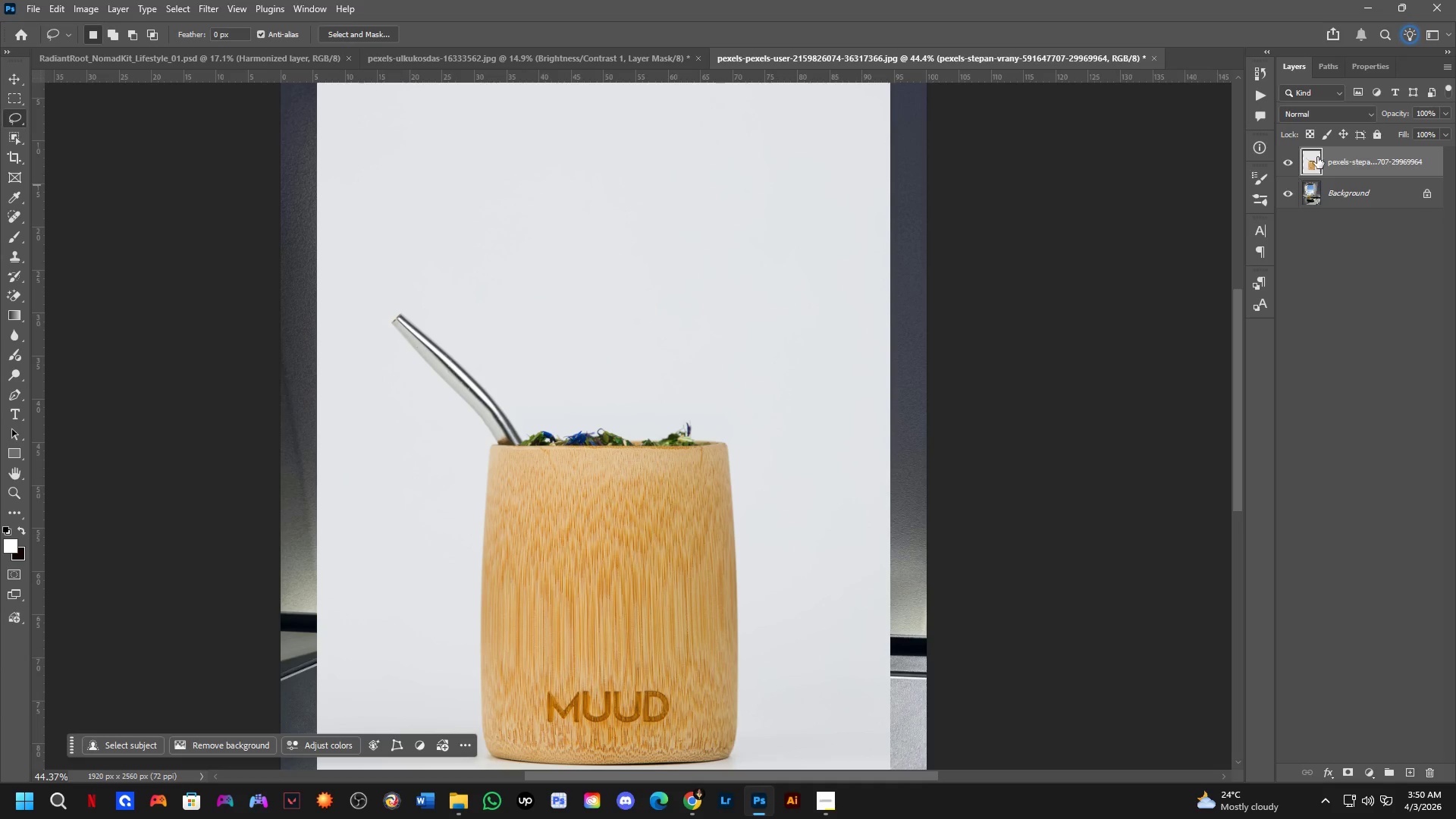 
right_click([1352, 152])
 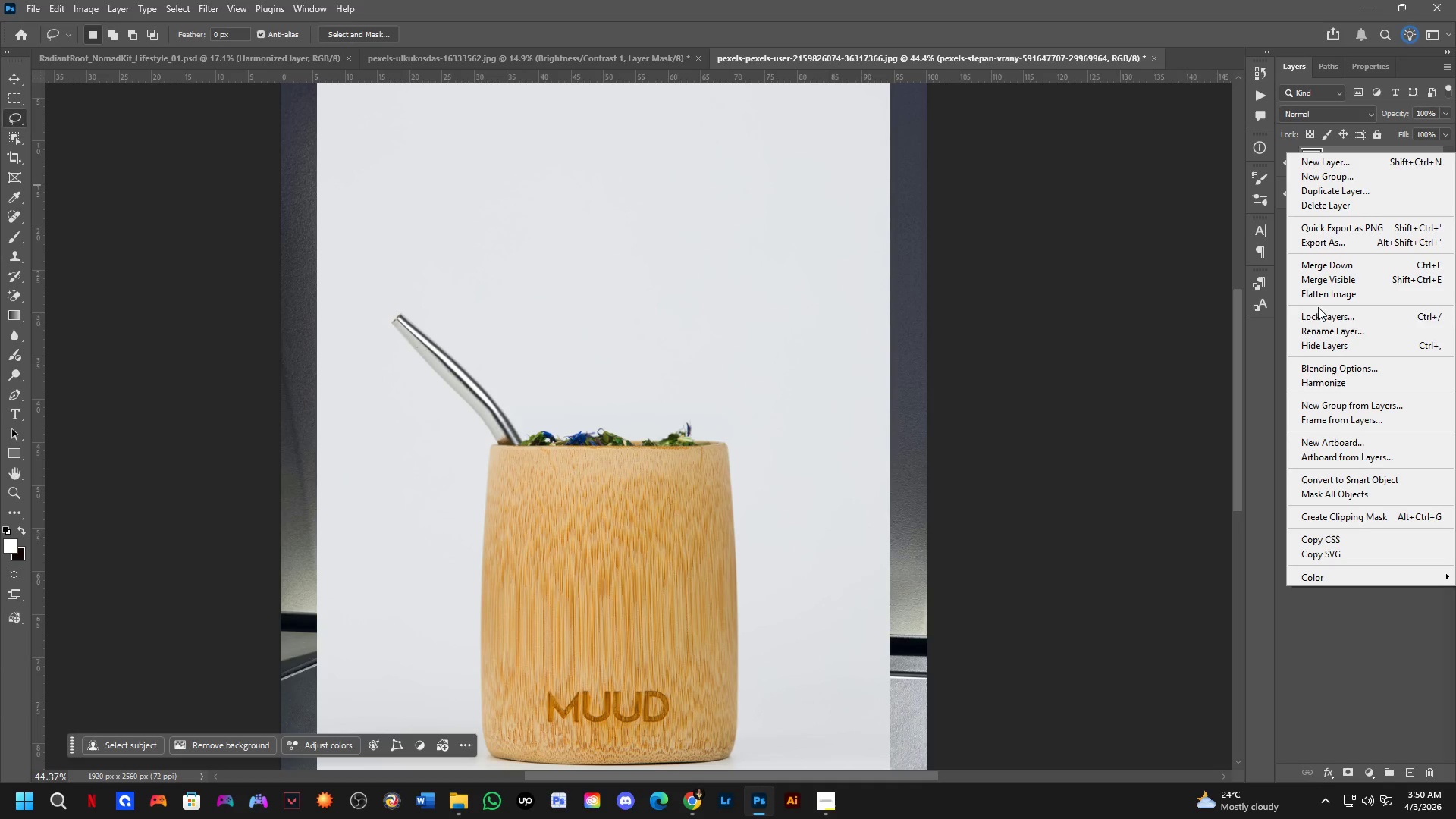 
left_click([1056, 355])
 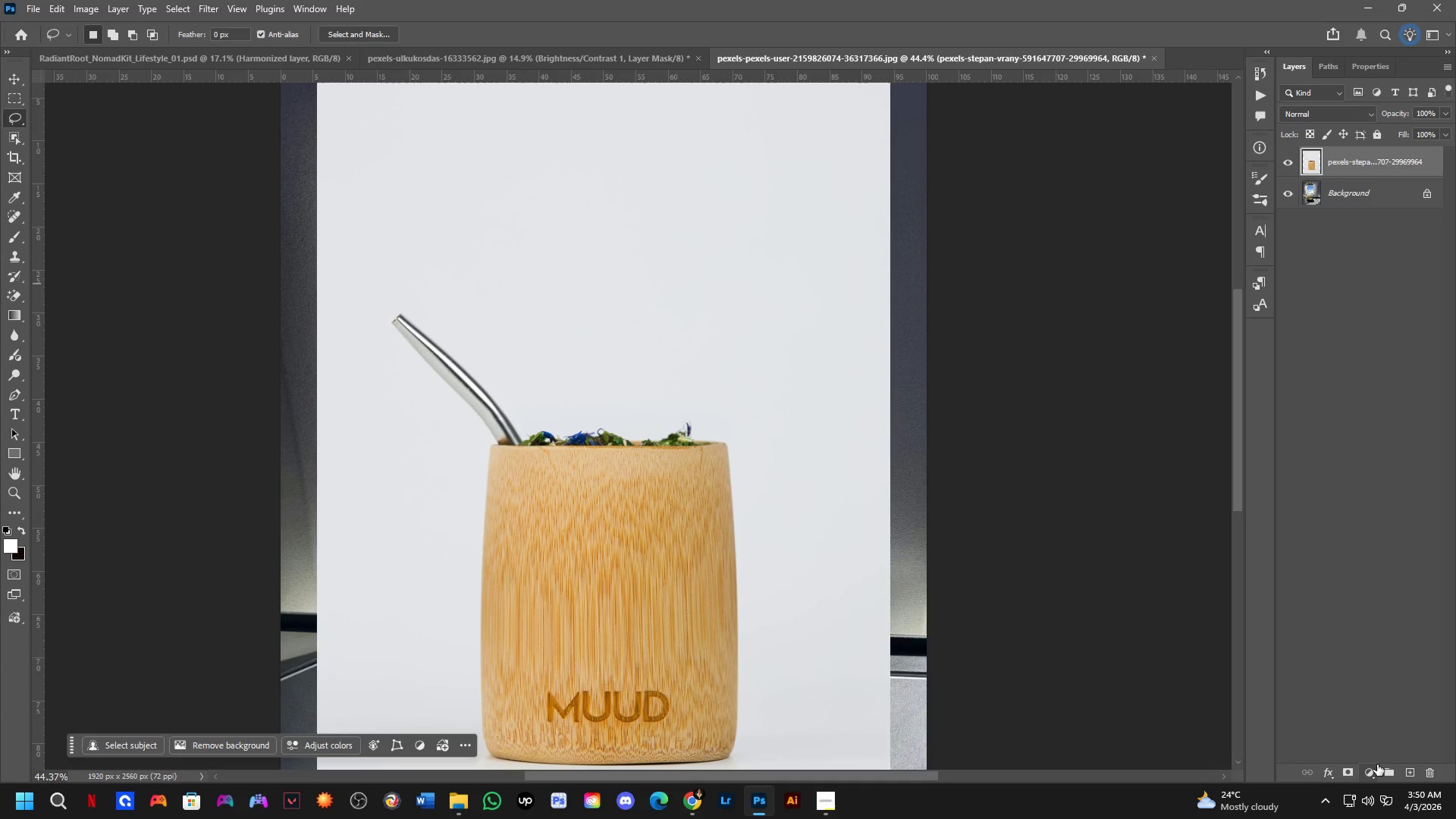 
left_click([1372, 772])
 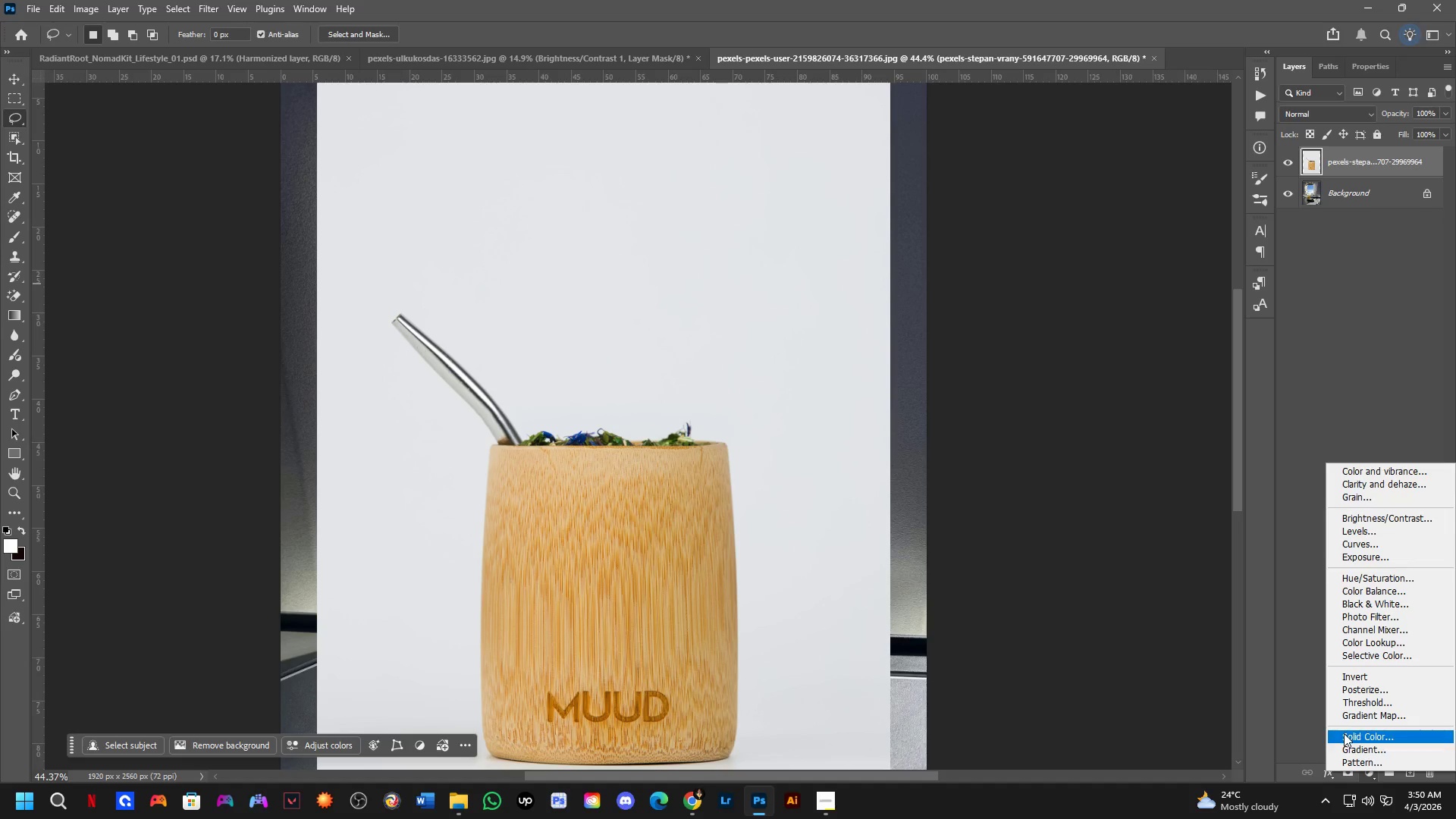 
left_click([1310, 704])
 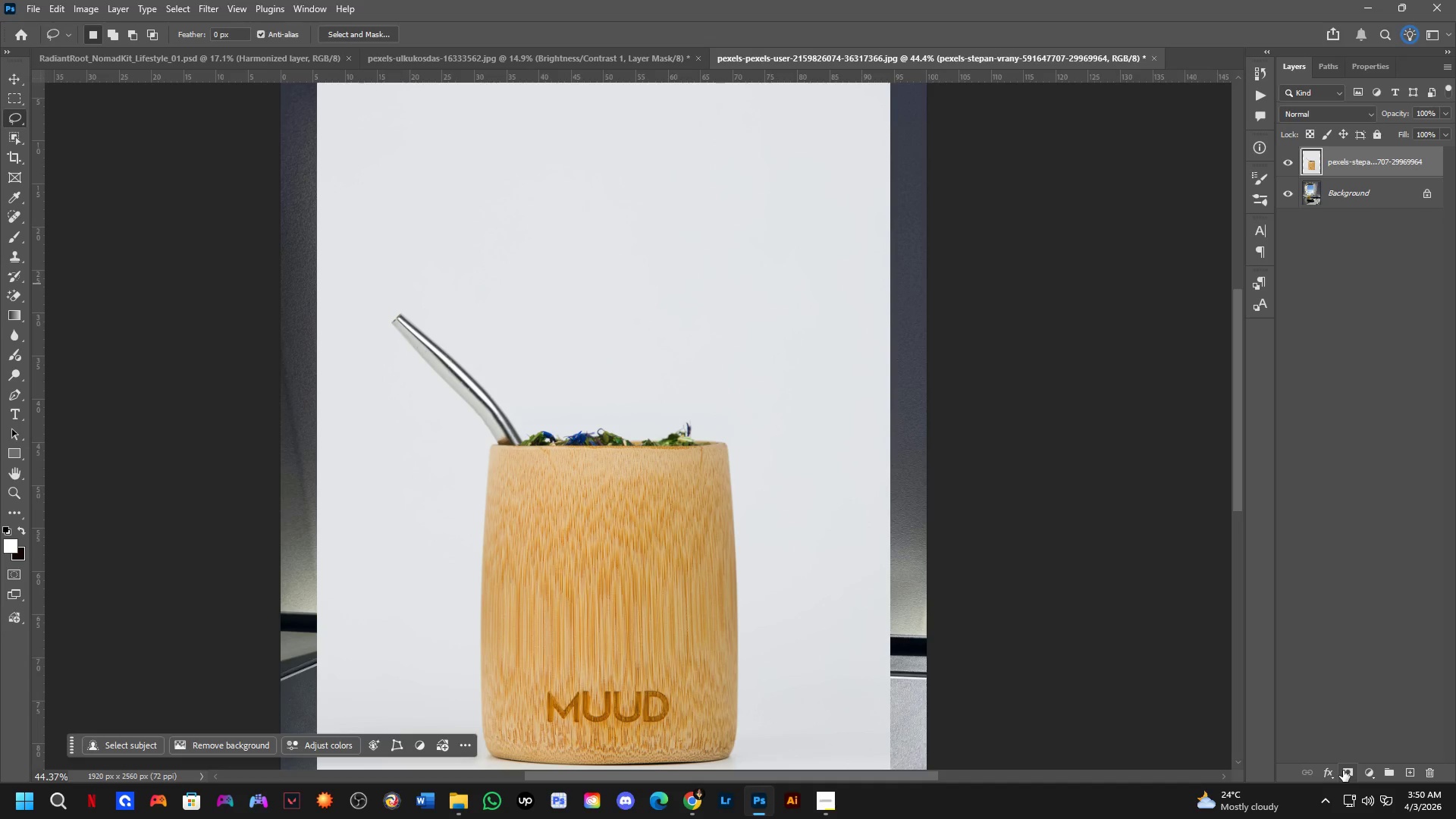 
left_click([1343, 770])
 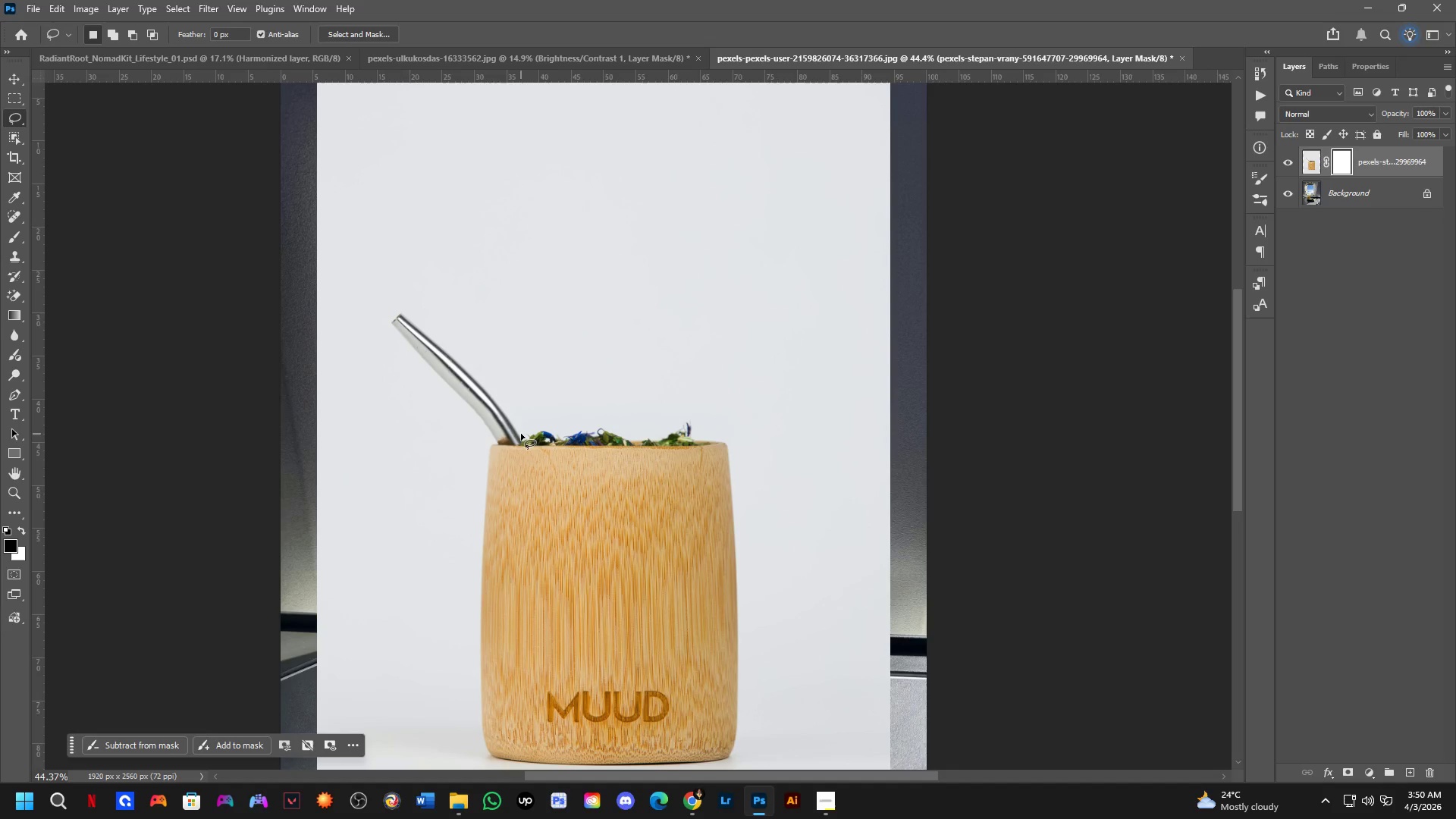 
wait(5.14)
 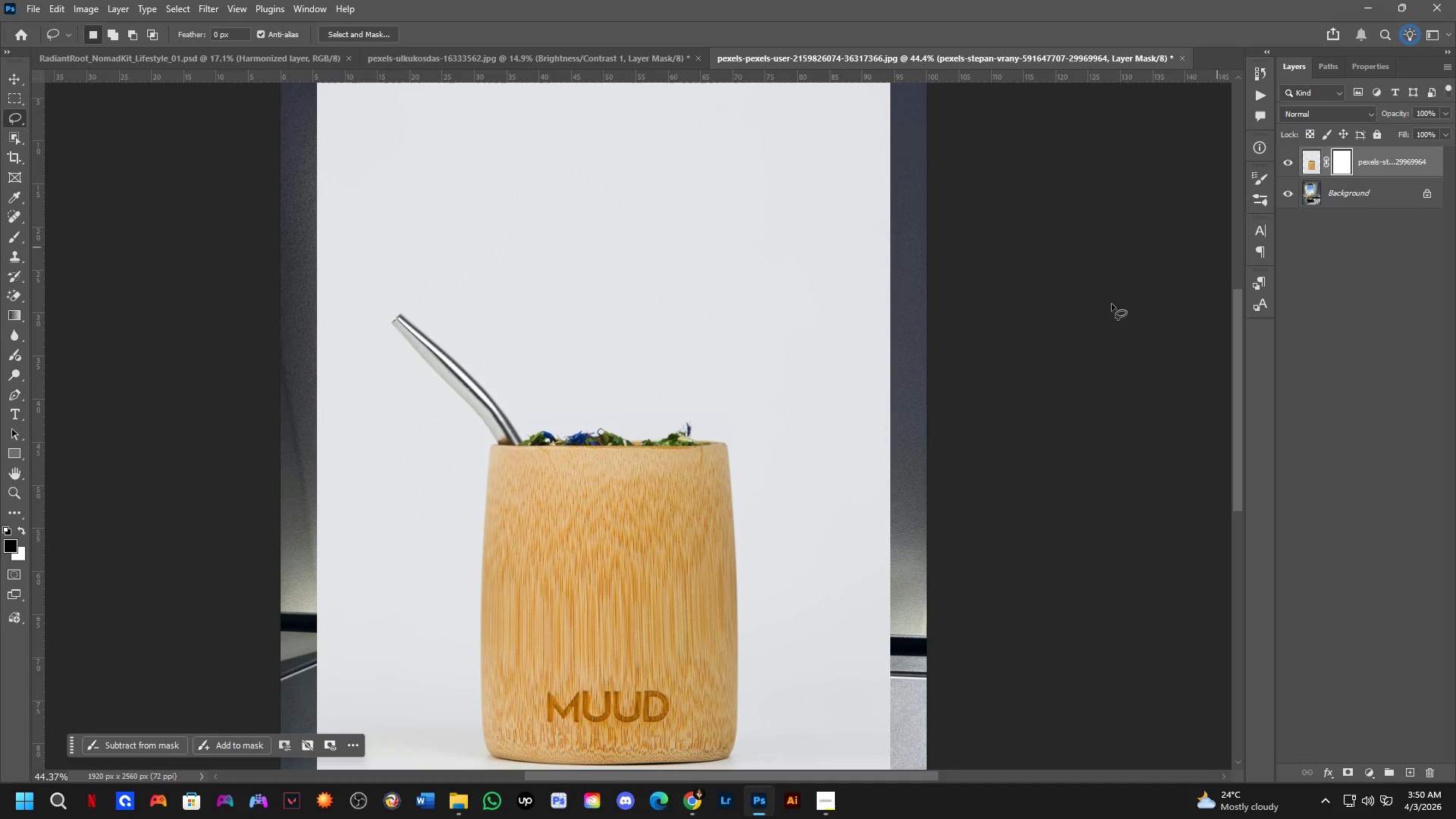 
scroll: coordinate [512, 378], scroll_direction: up, amount: 11.0
 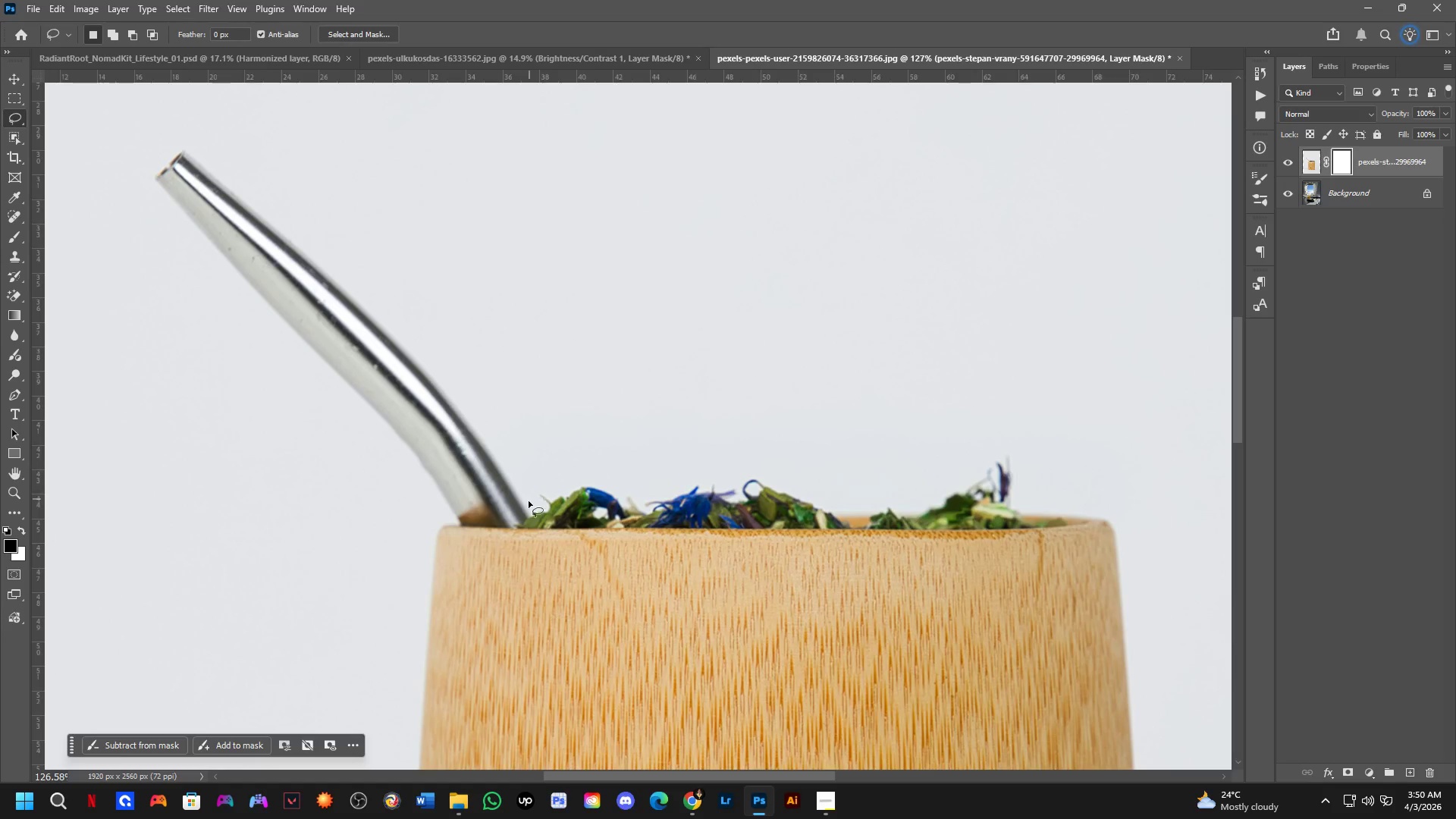 
left_click_drag(start_coordinate=[529, 506], to_coordinate=[417, 727])
 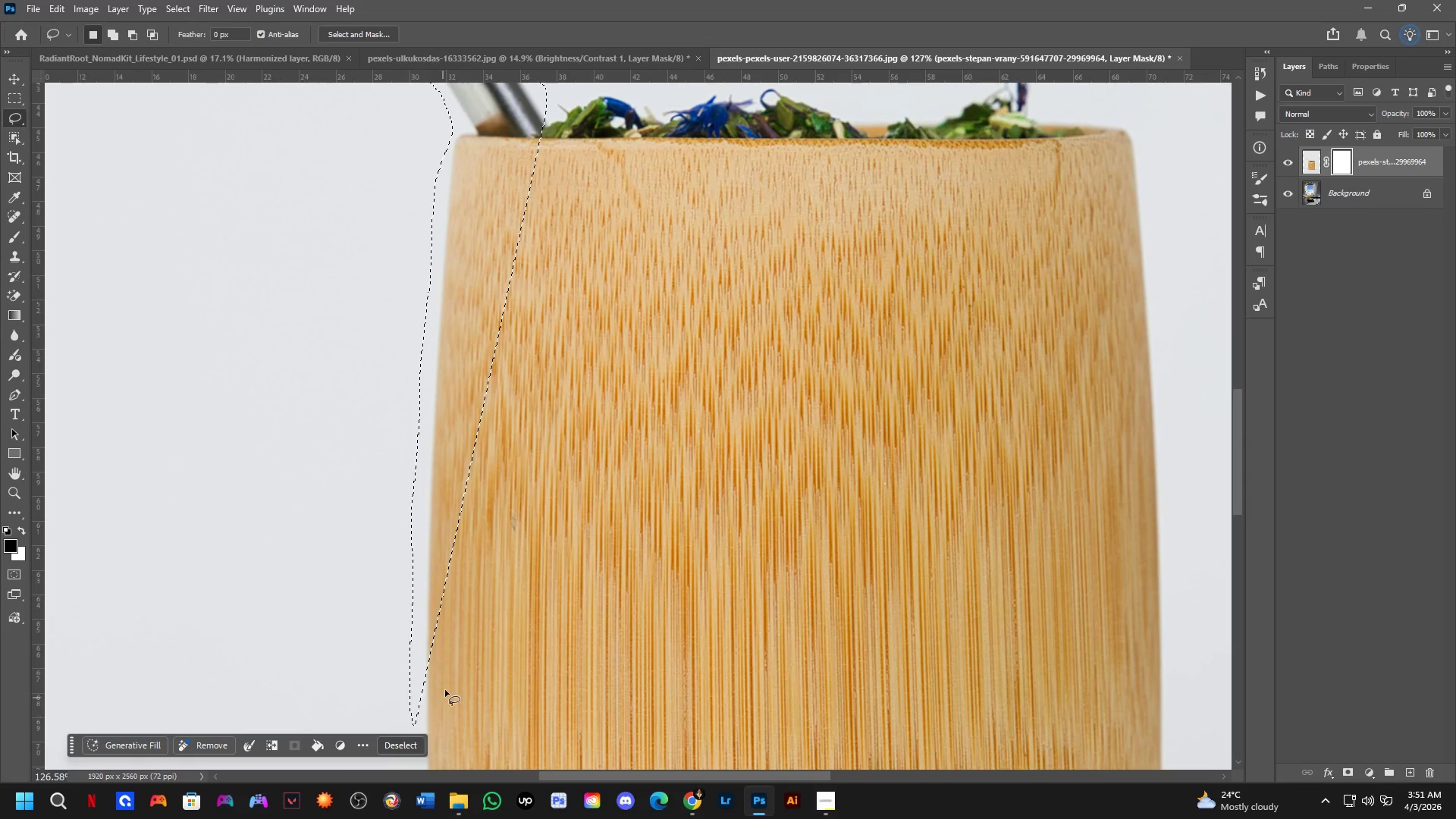 
hold_key(key=Space, duration=1.5)
 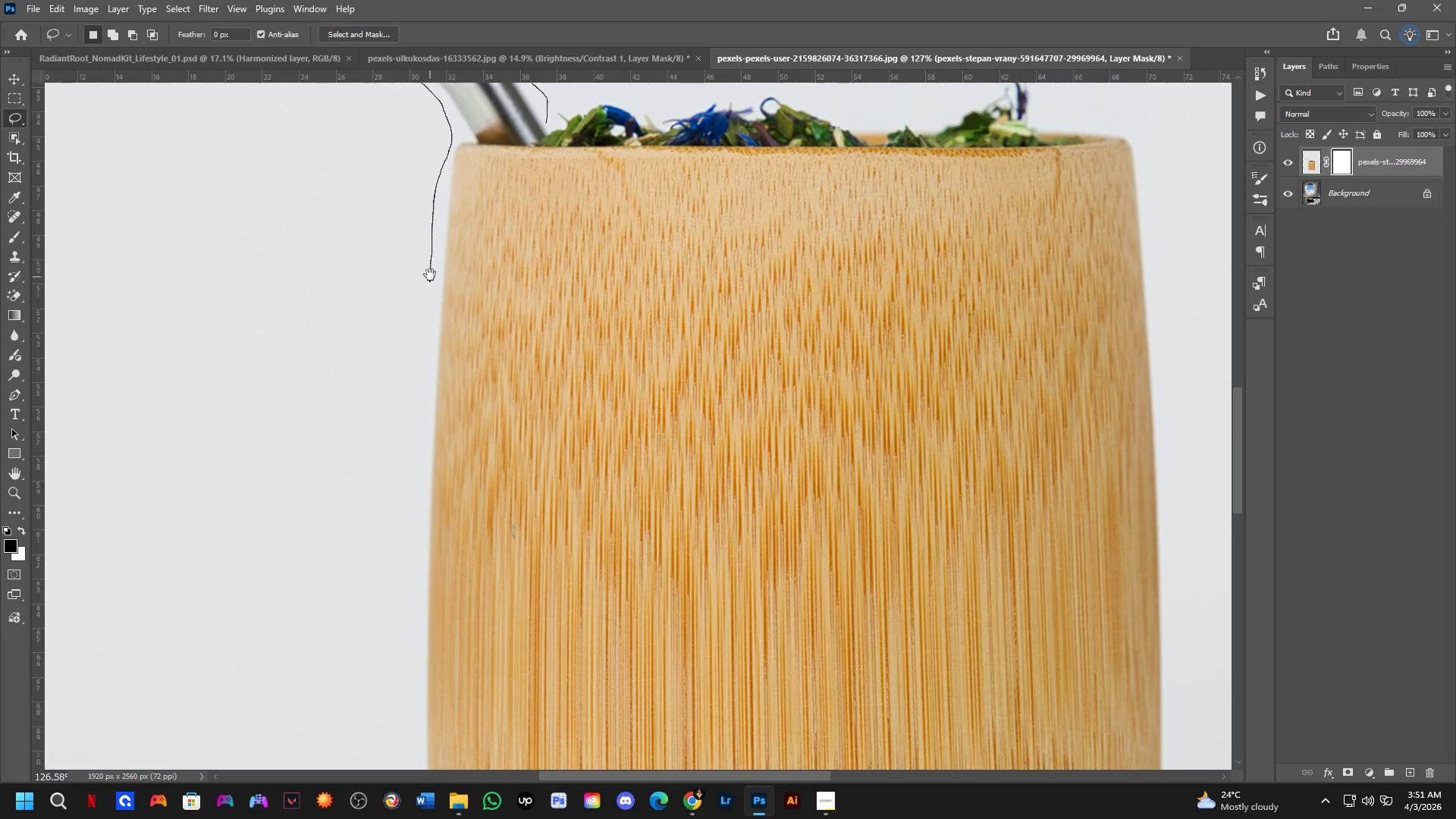 
hold_key(key=Space, duration=0.91)
 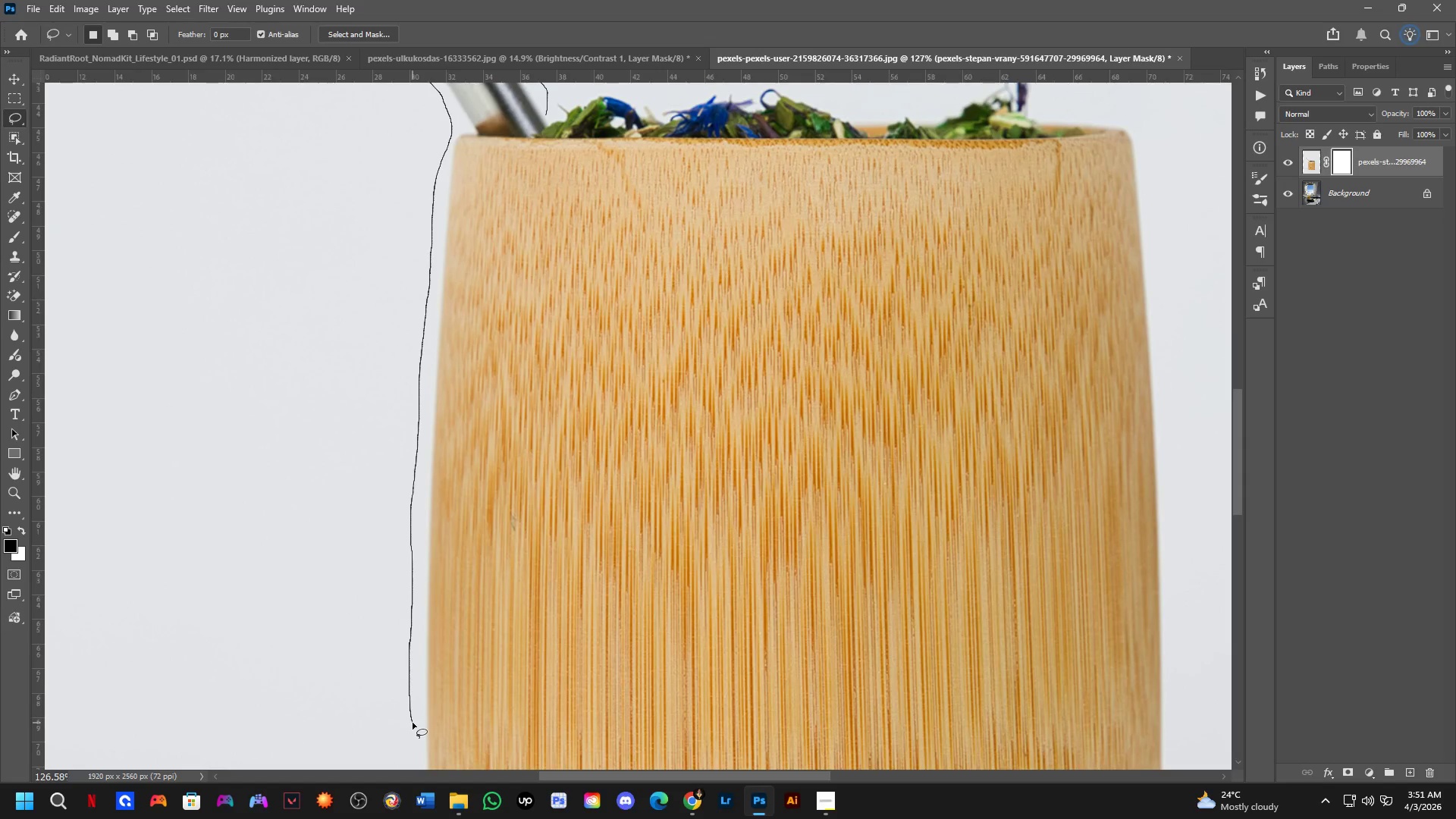 
hold_key(key=Space, duration=0.98)
 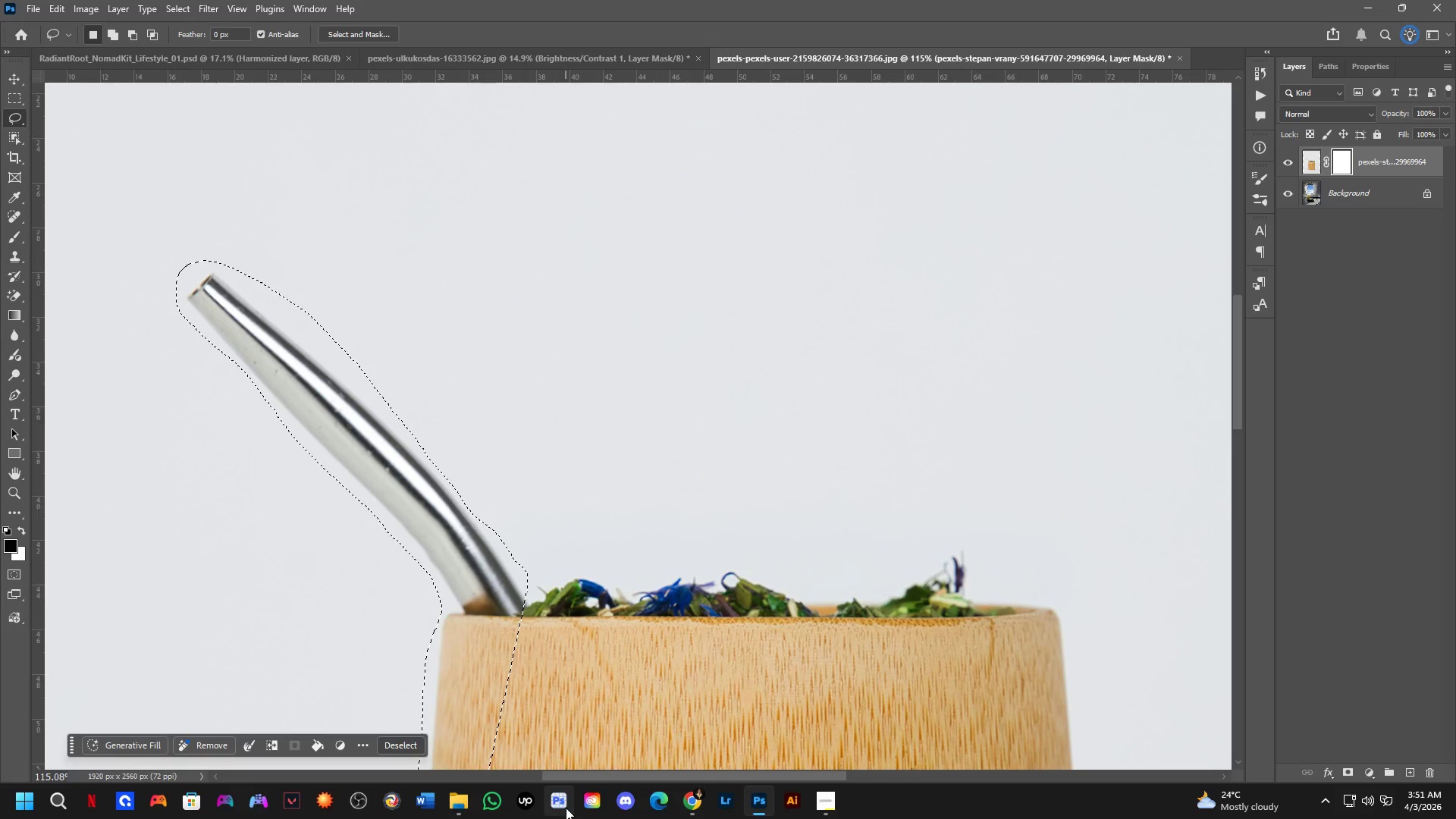 
scroll: coordinate [565, 385], scroll_direction: down, amount: 1.0
 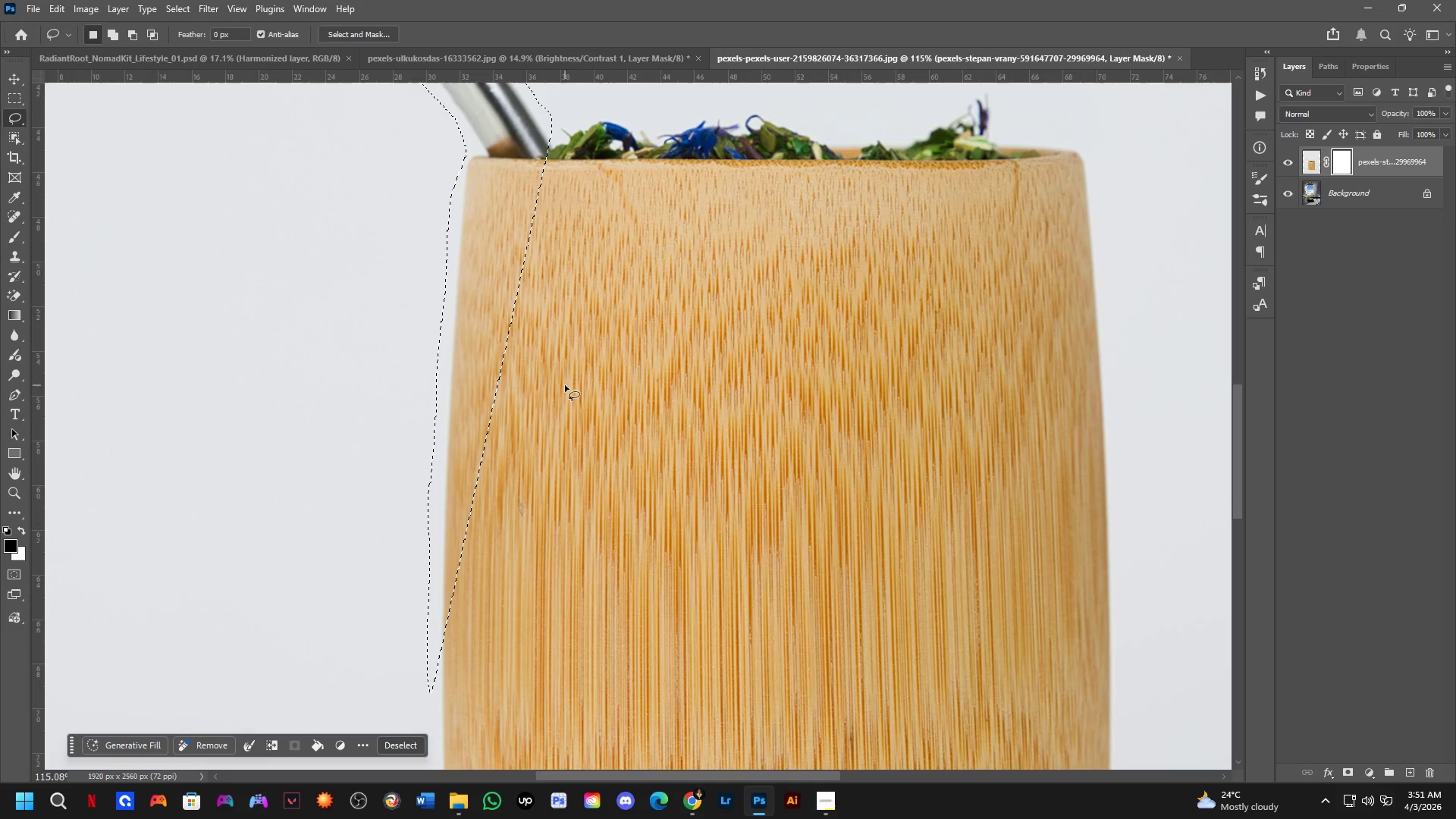 
left_click_drag(start_coordinate=[584, 361], to_coordinate=[560, 818])
 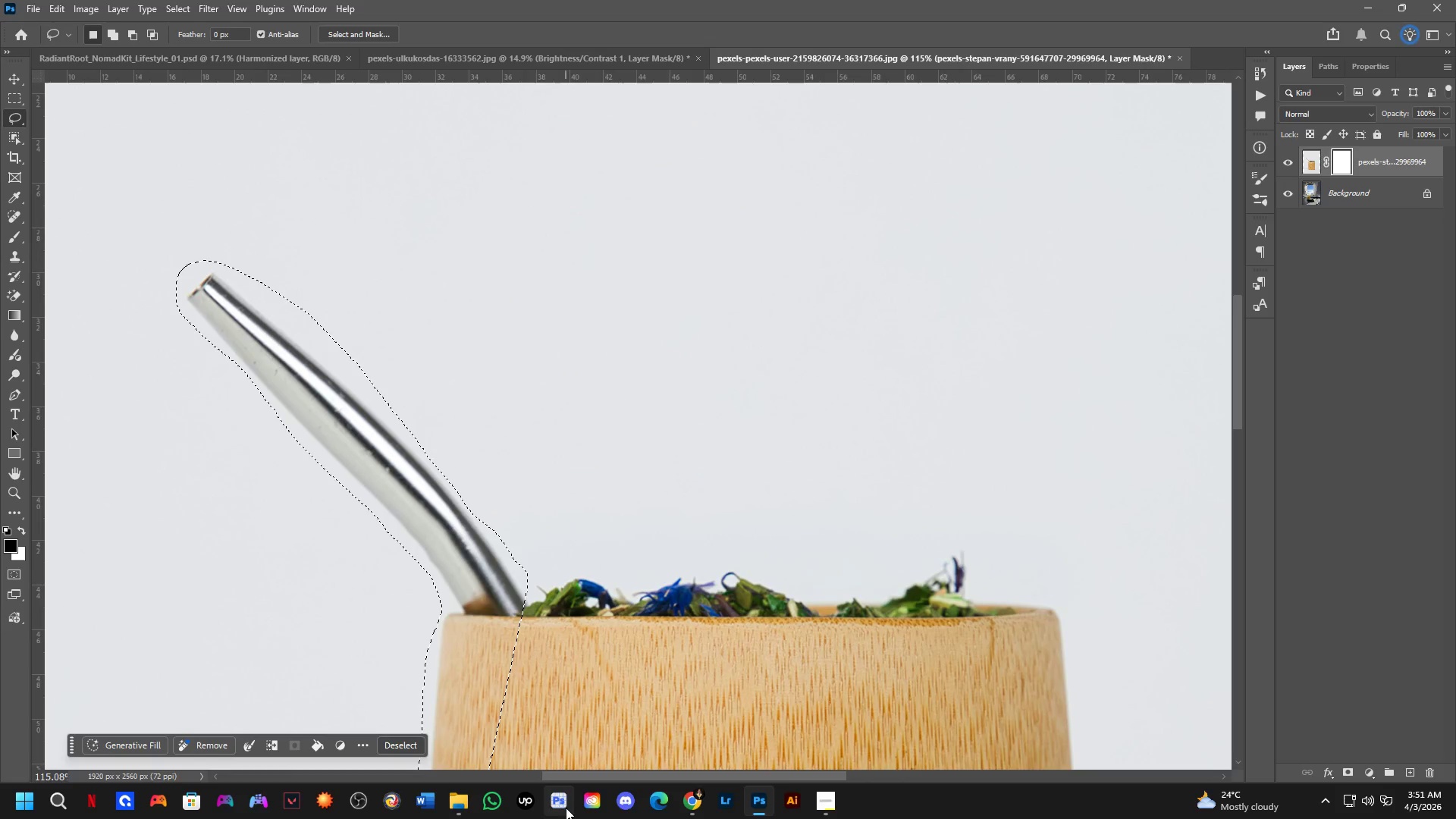 
key(Control+Z)
 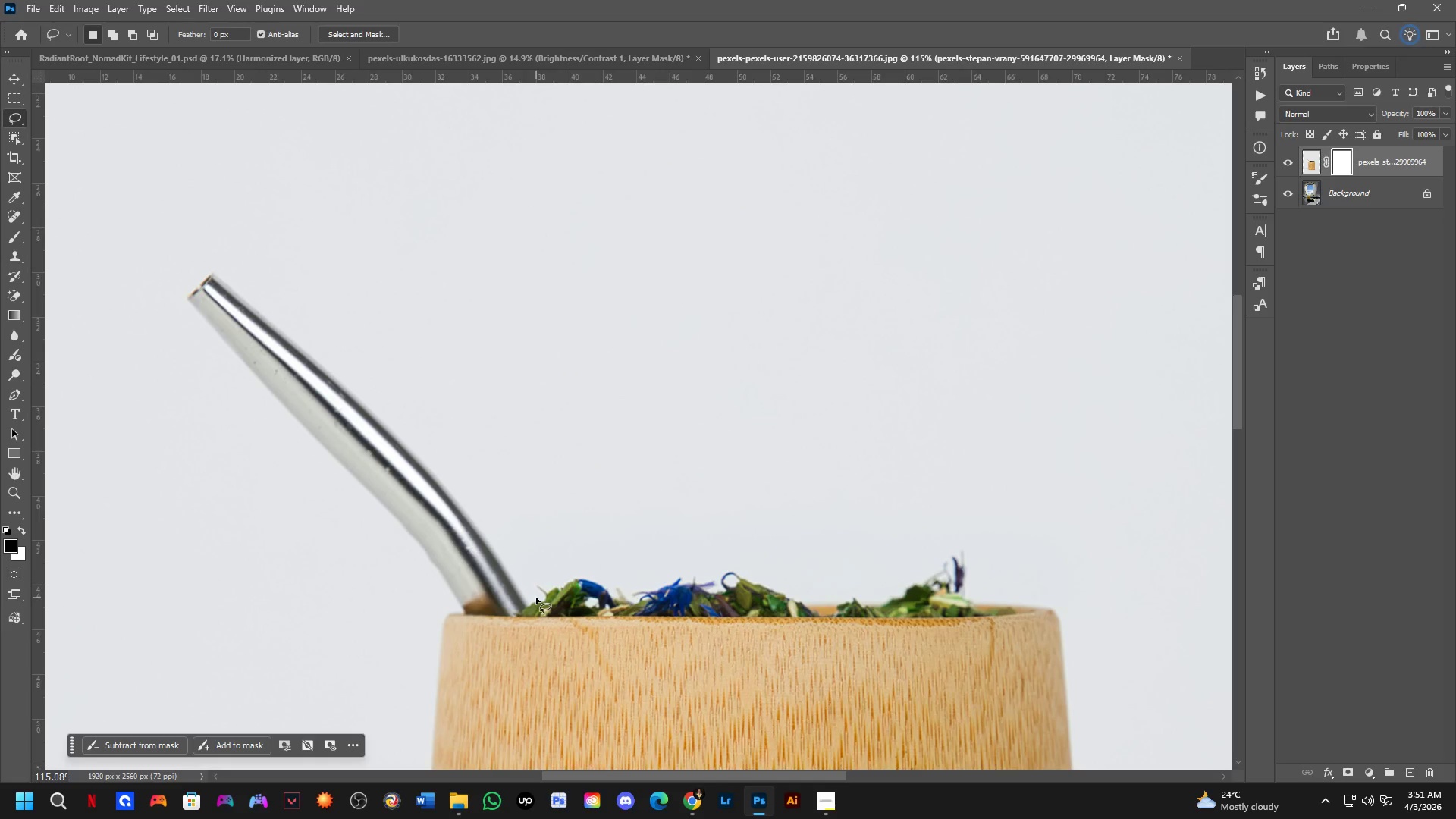 
left_click_drag(start_coordinate=[529, 601], to_coordinate=[329, 368])
 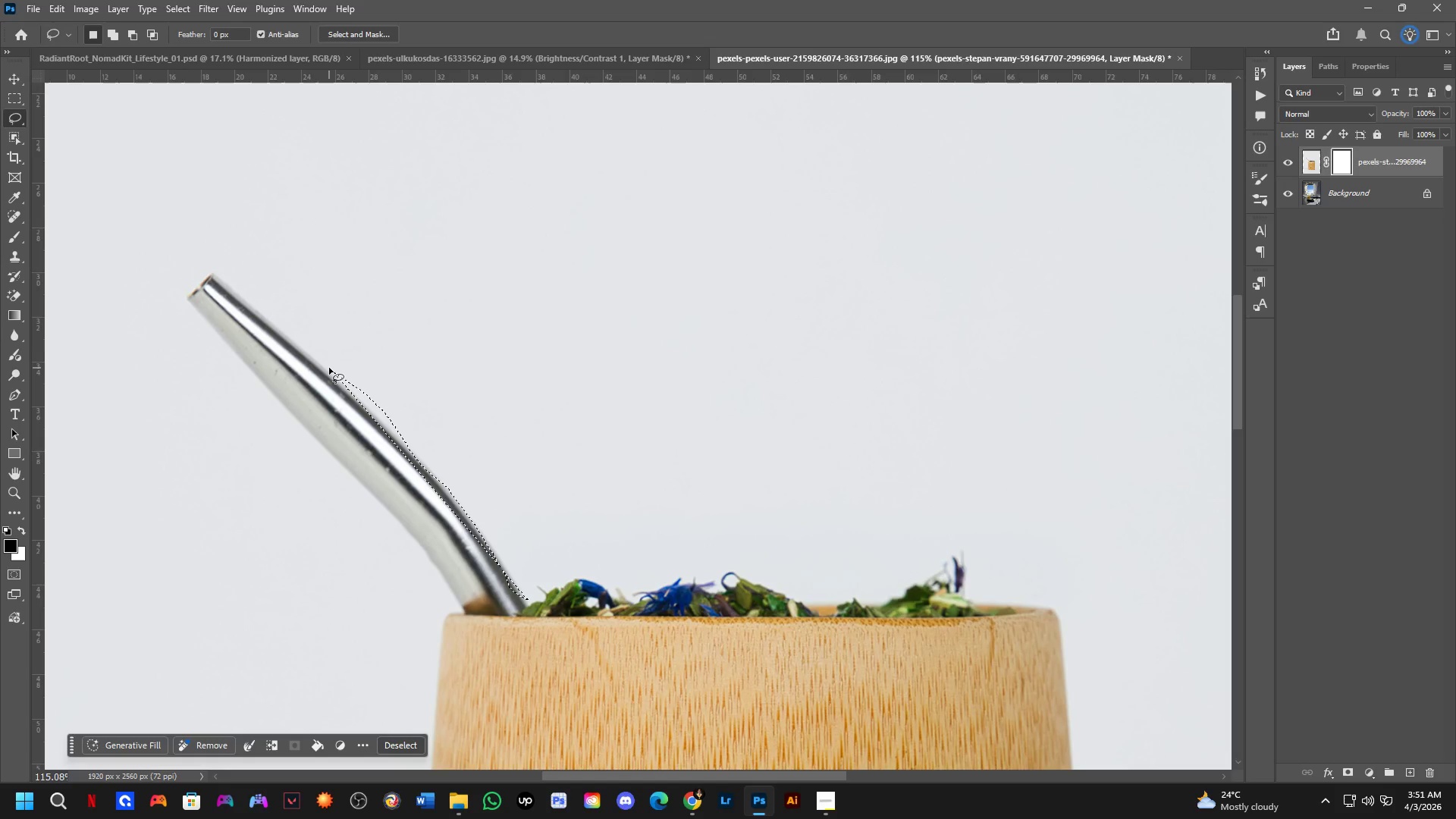 
key(Control+Z)
 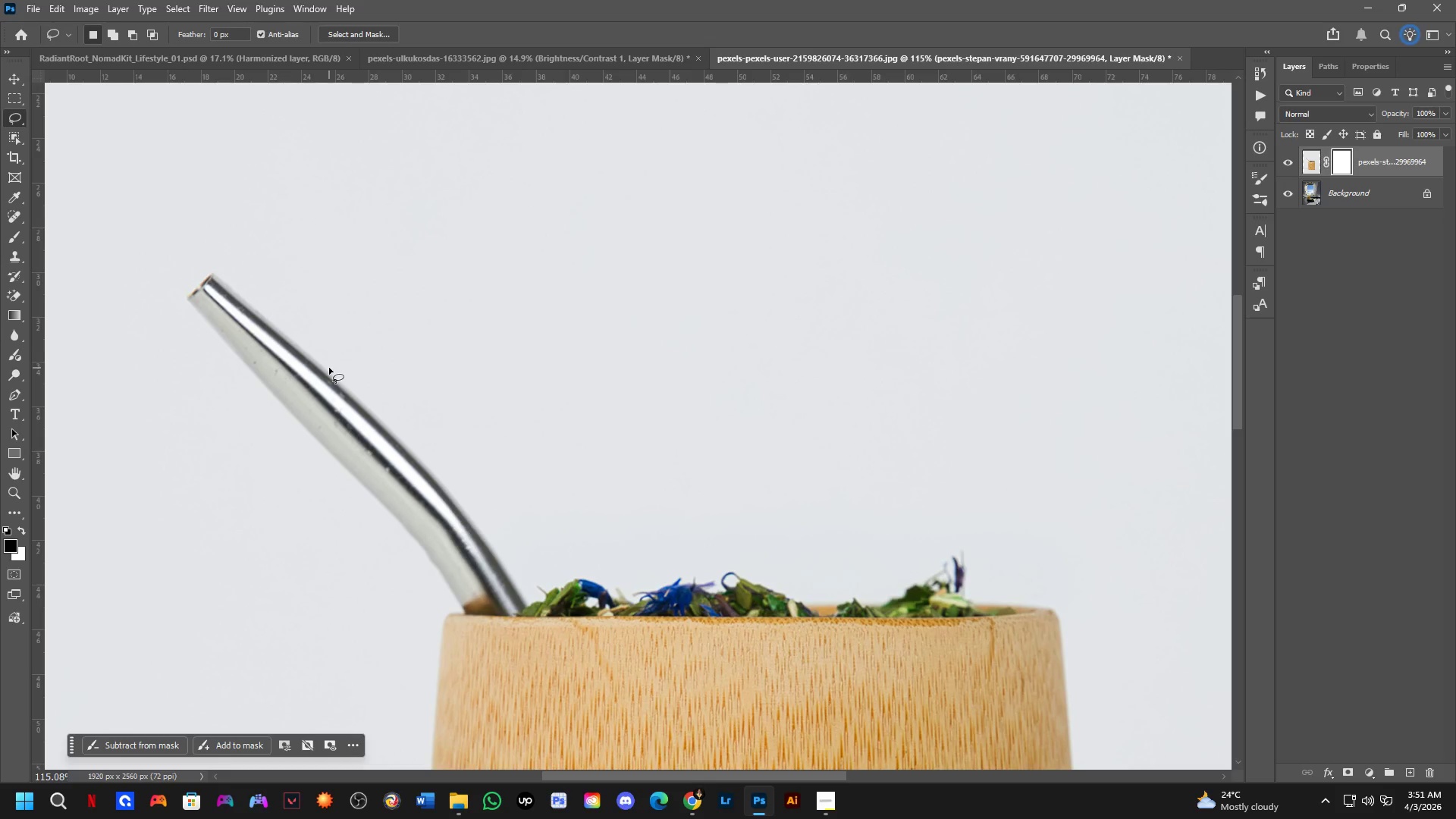 
scroll: coordinate [329, 368], scroll_direction: up, amount: 6.0
 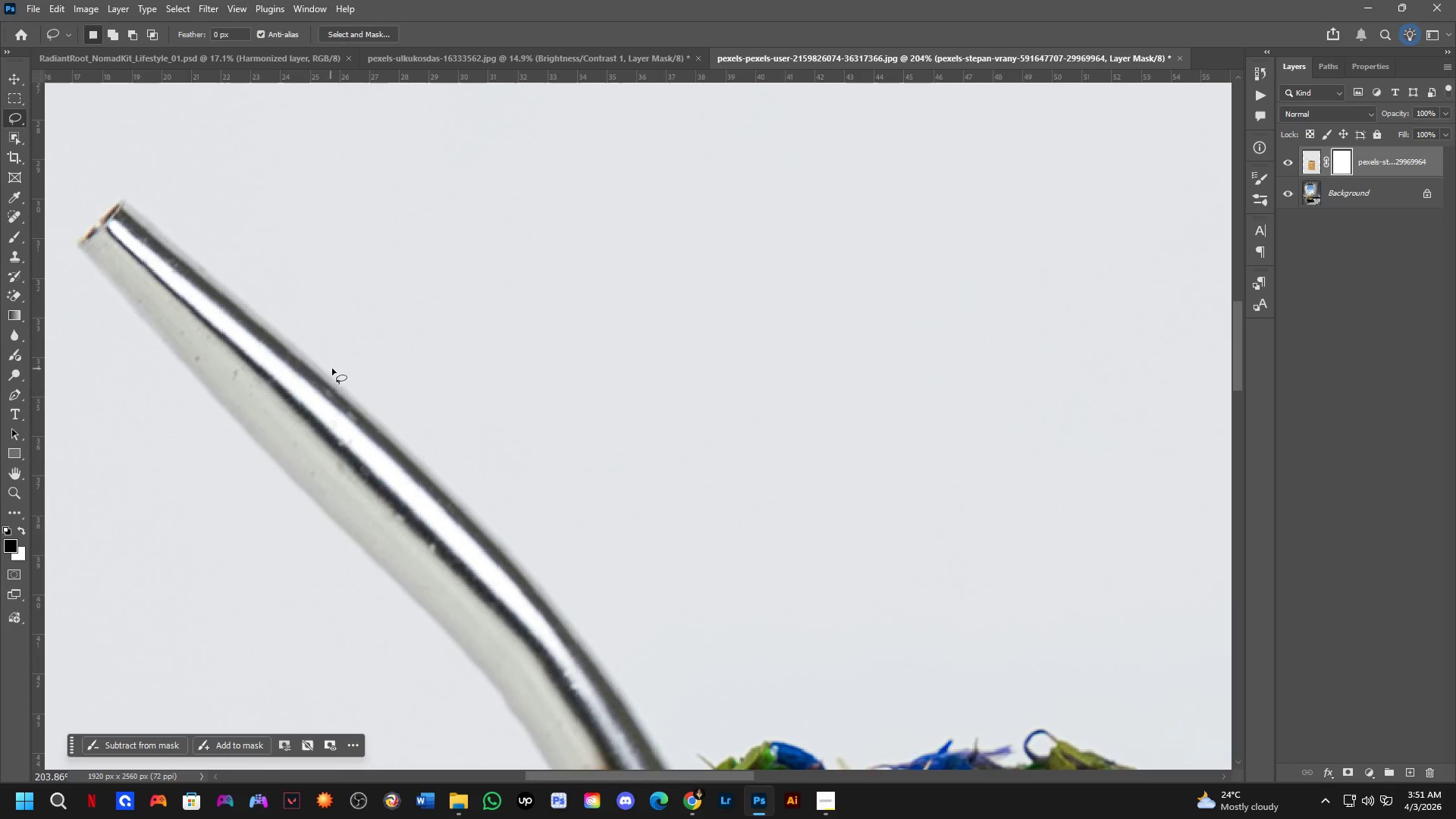 
hold_key(key=Space, duration=0.83)
 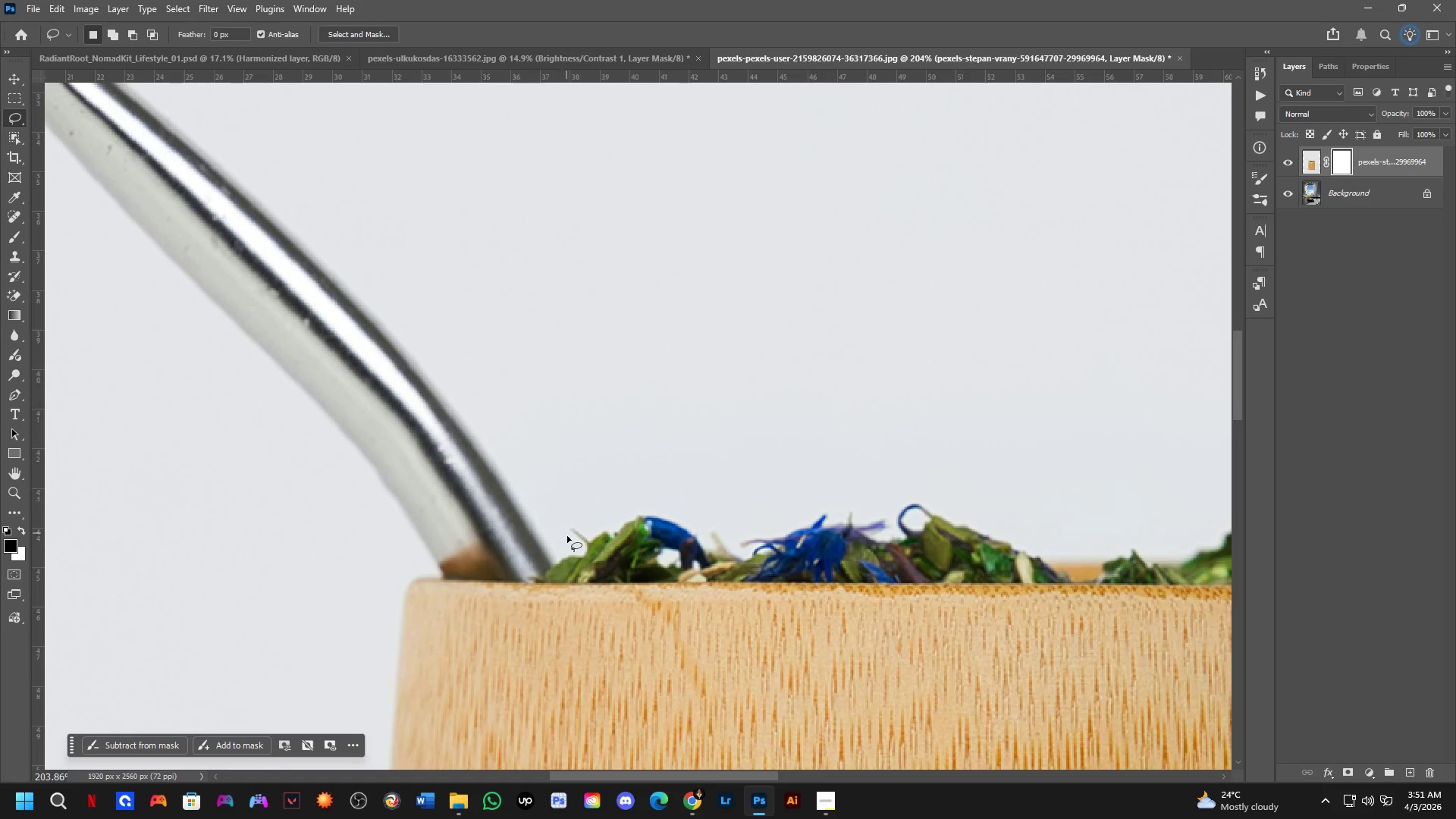 
left_click_drag(start_coordinate=[529, 501], to_coordinate=[403, 276])
 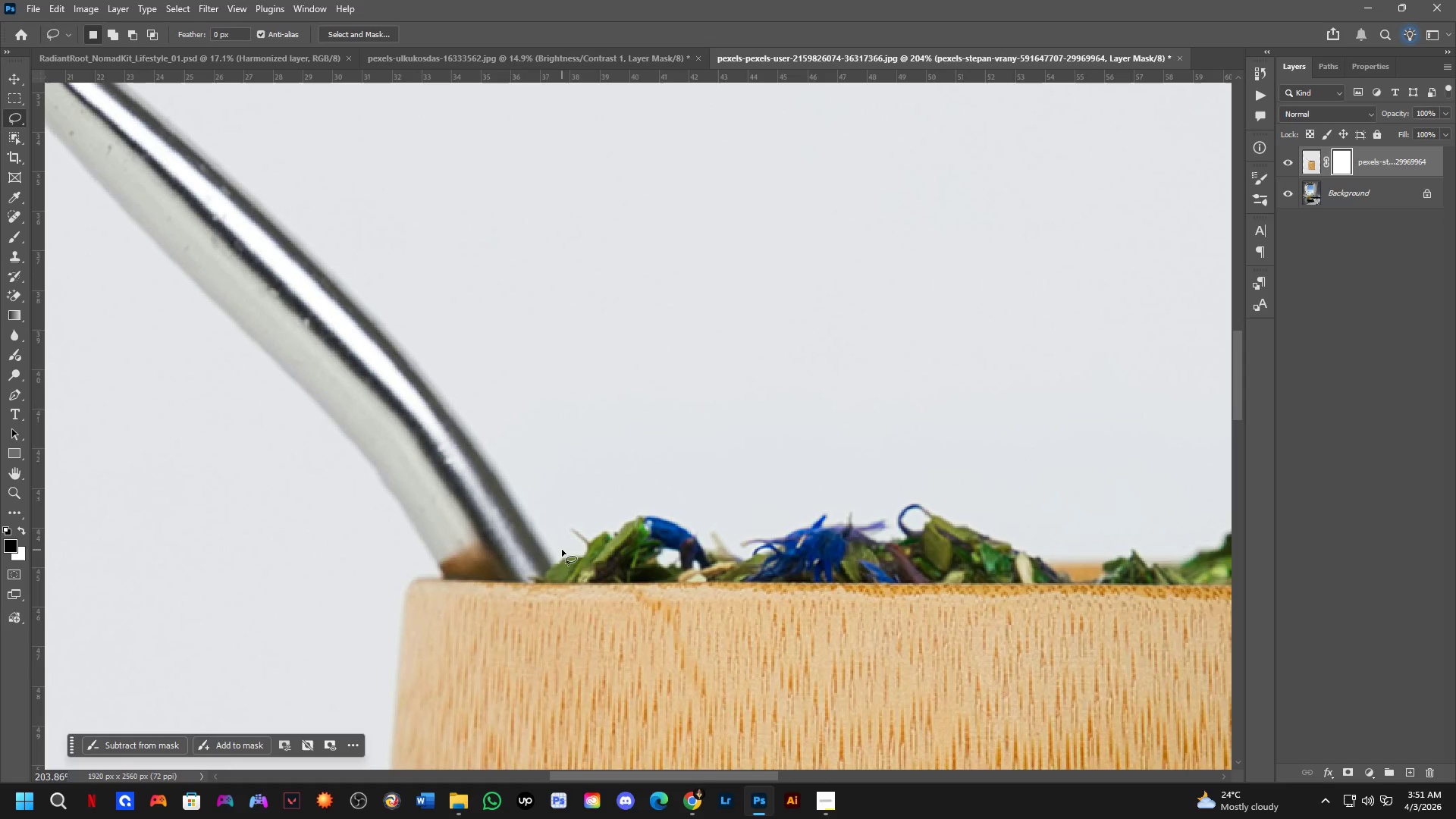 
left_click_drag(start_coordinate=[554, 560], to_coordinate=[392, 340])
 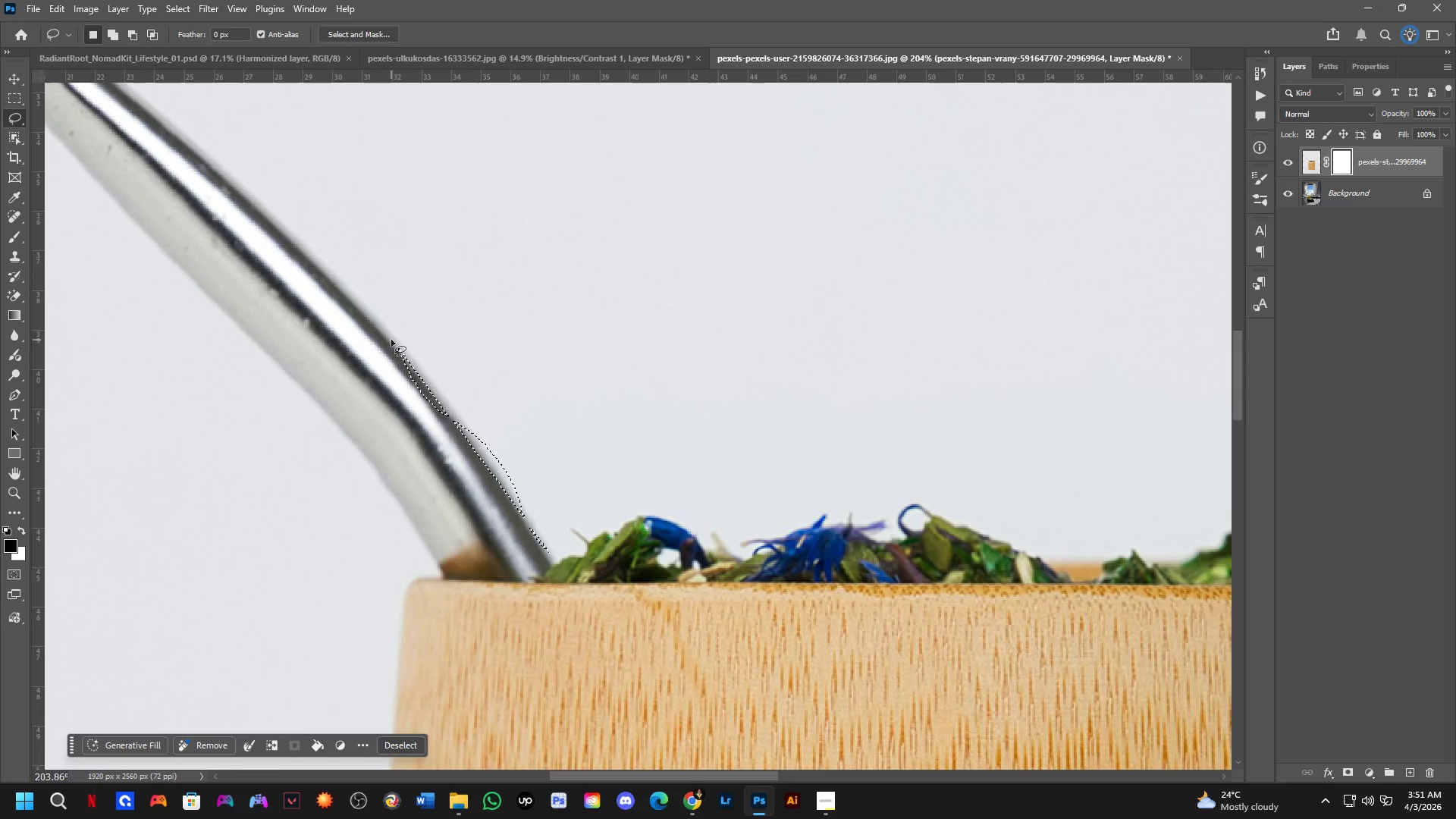 
key(Control+Z)
 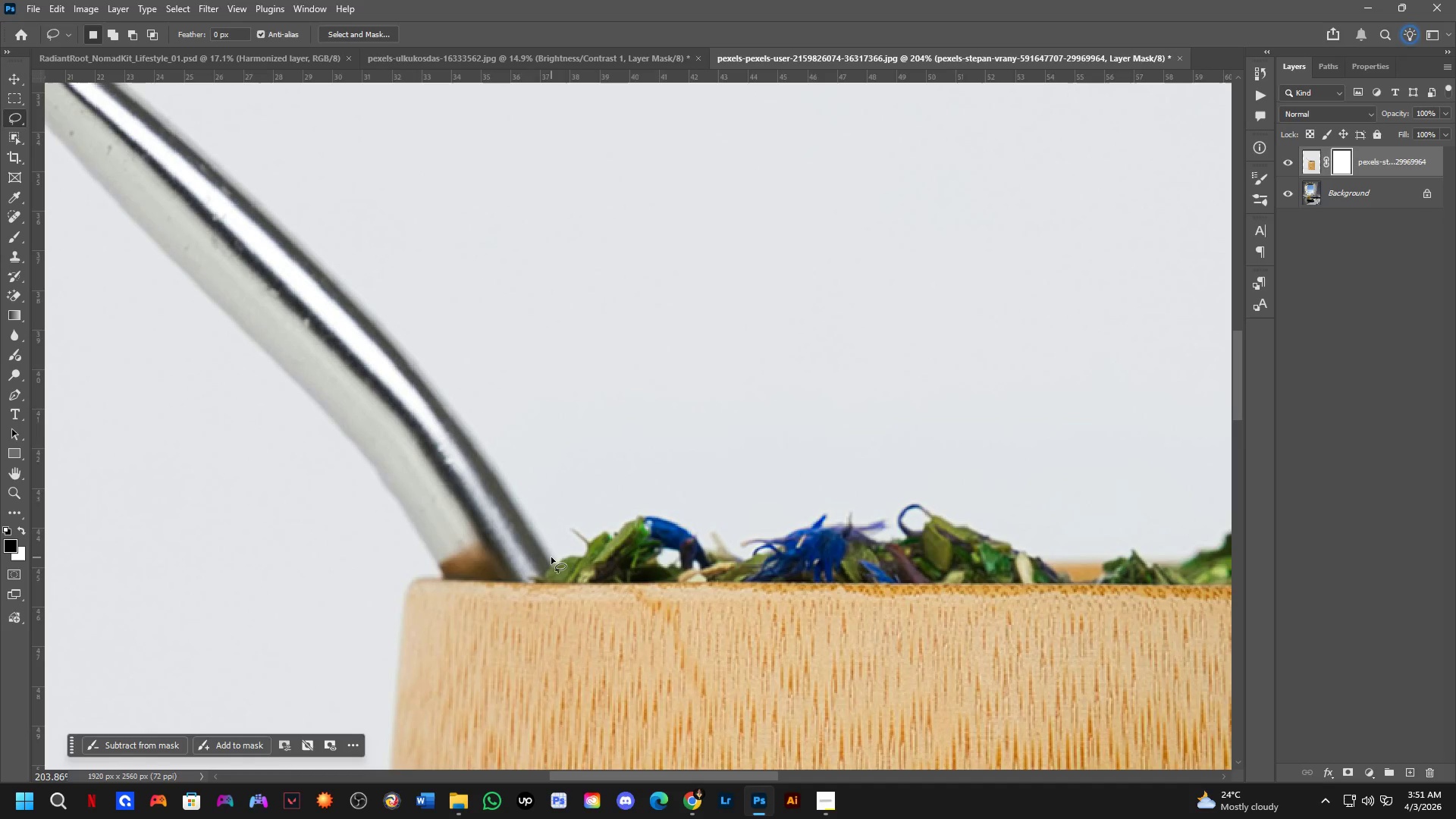 
left_click_drag(start_coordinate=[555, 561], to_coordinate=[349, 543])
 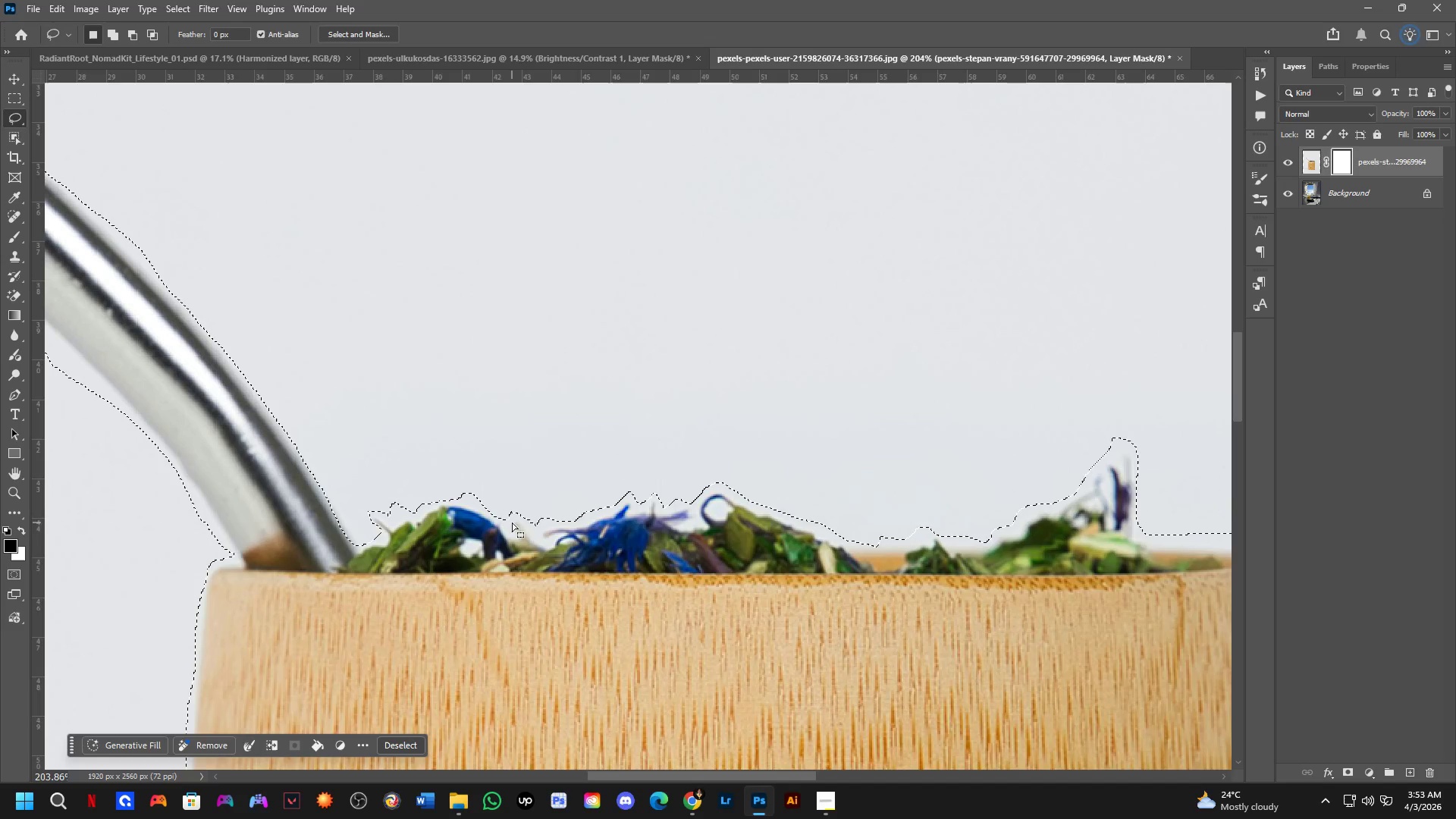 
hold_key(key=Space, duration=1.39)
 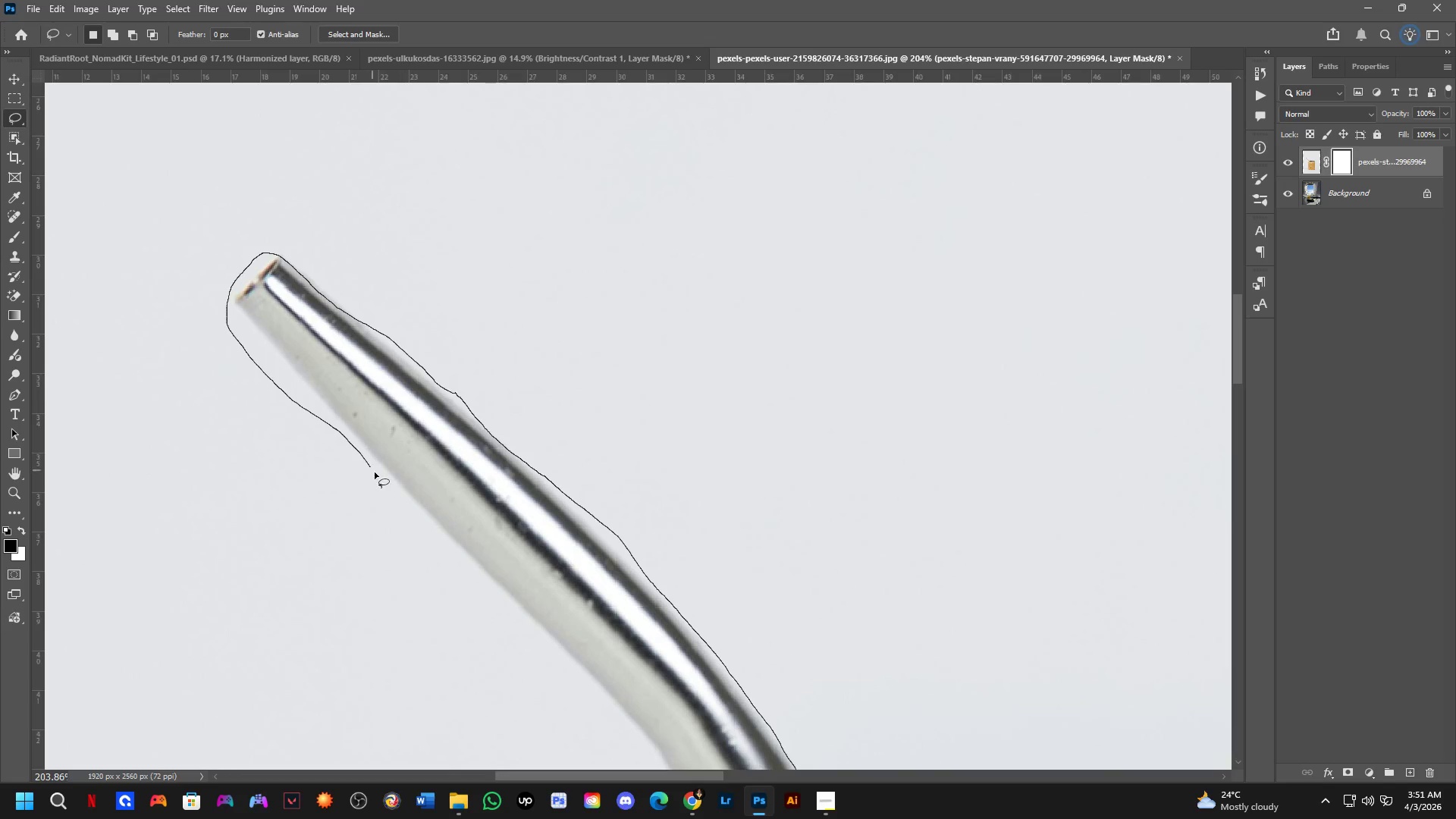 
hold_key(key=Space, duration=0.91)
 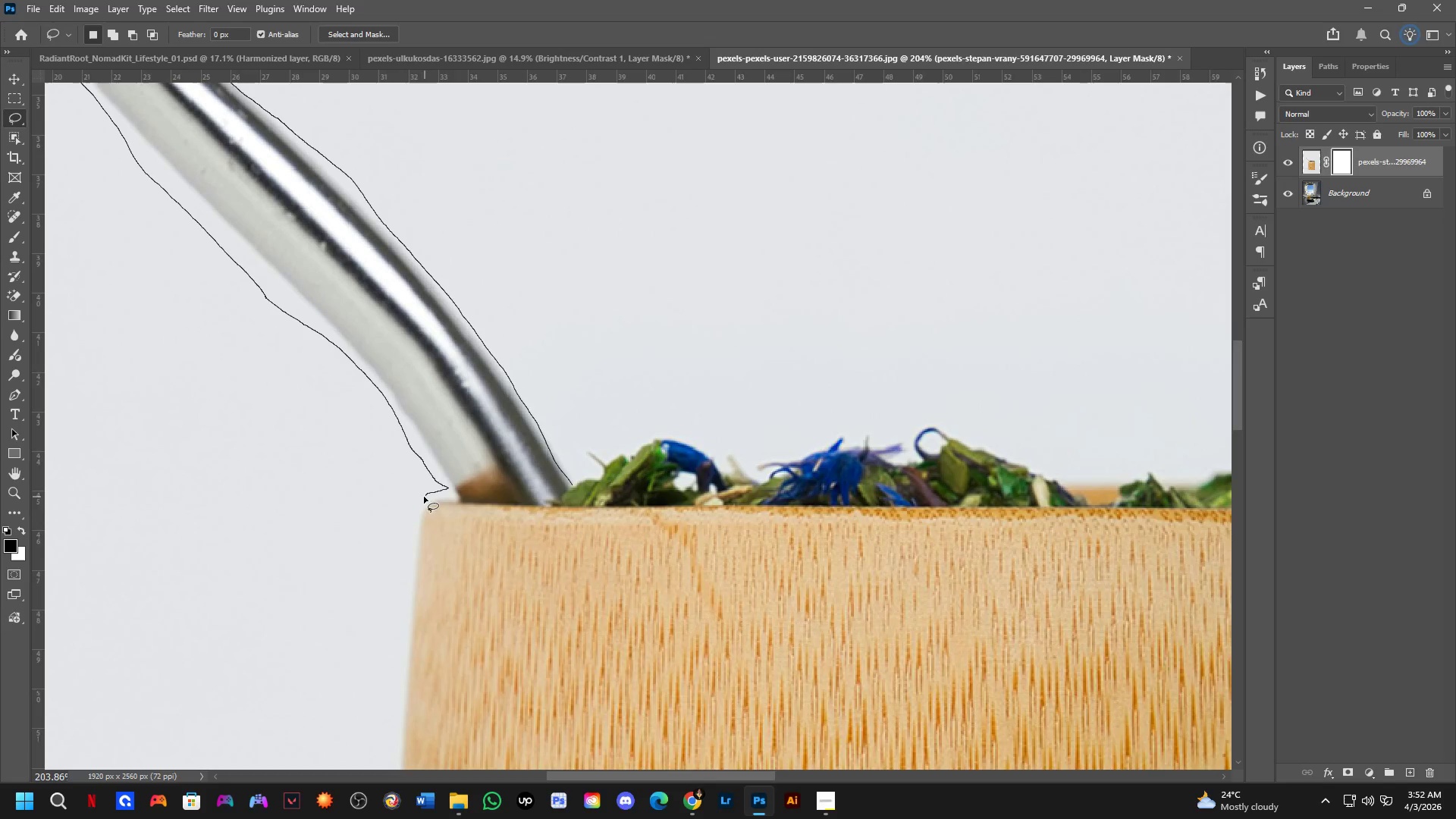 
hold_key(key=Space, duration=1.36)
 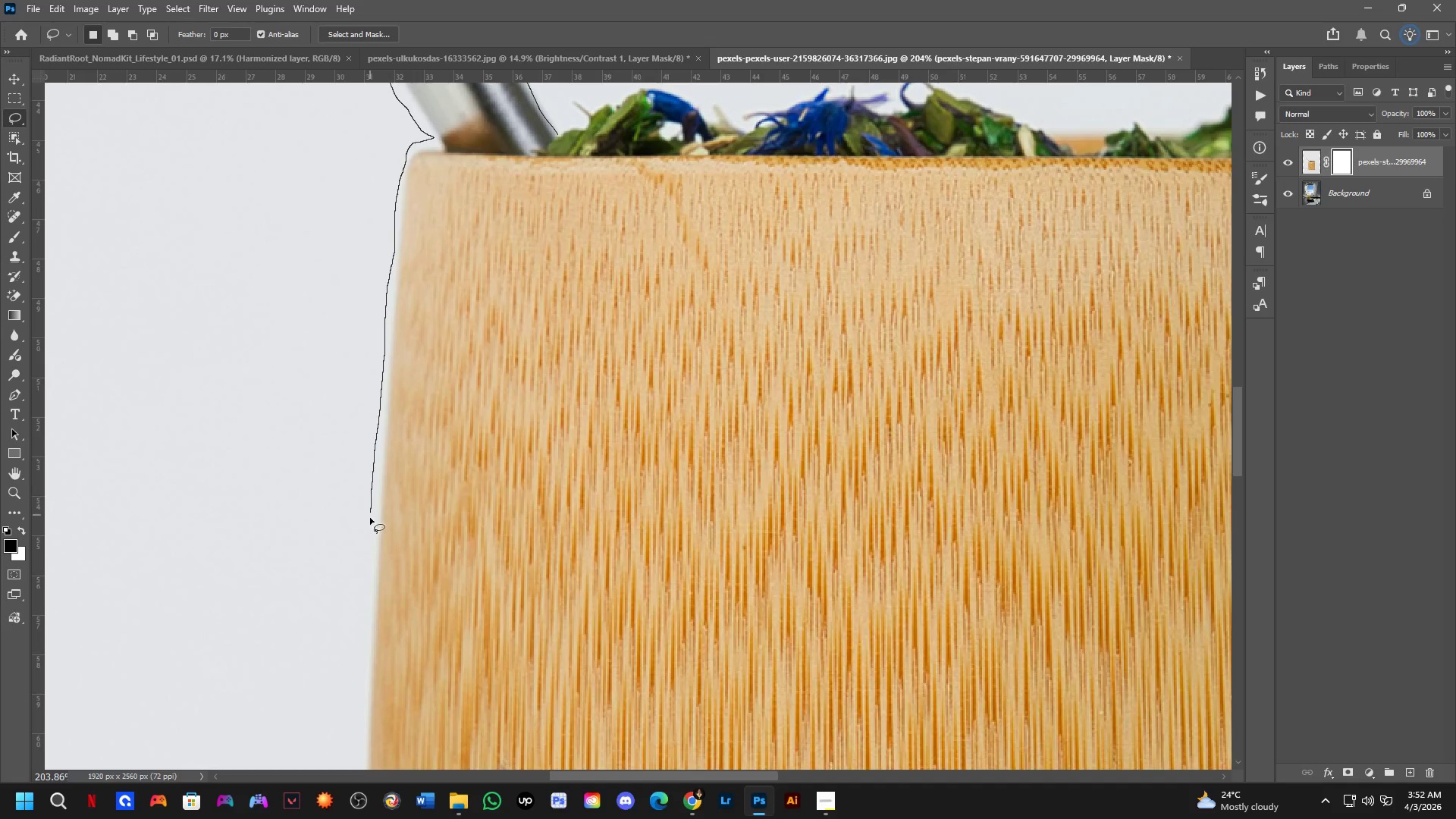 
hold_key(key=Space, duration=1.31)
 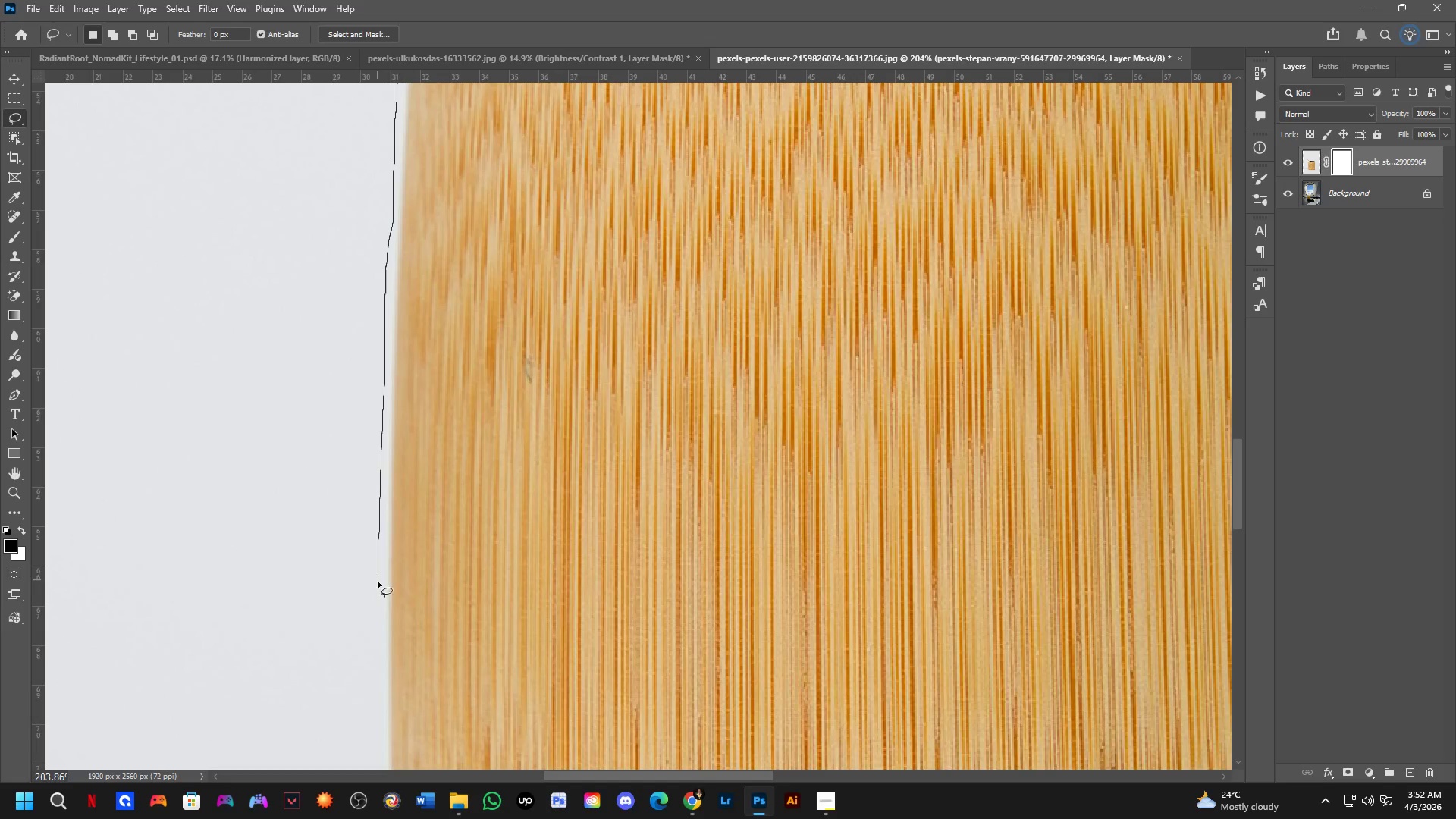 
hold_key(key=Space, duration=0.98)
 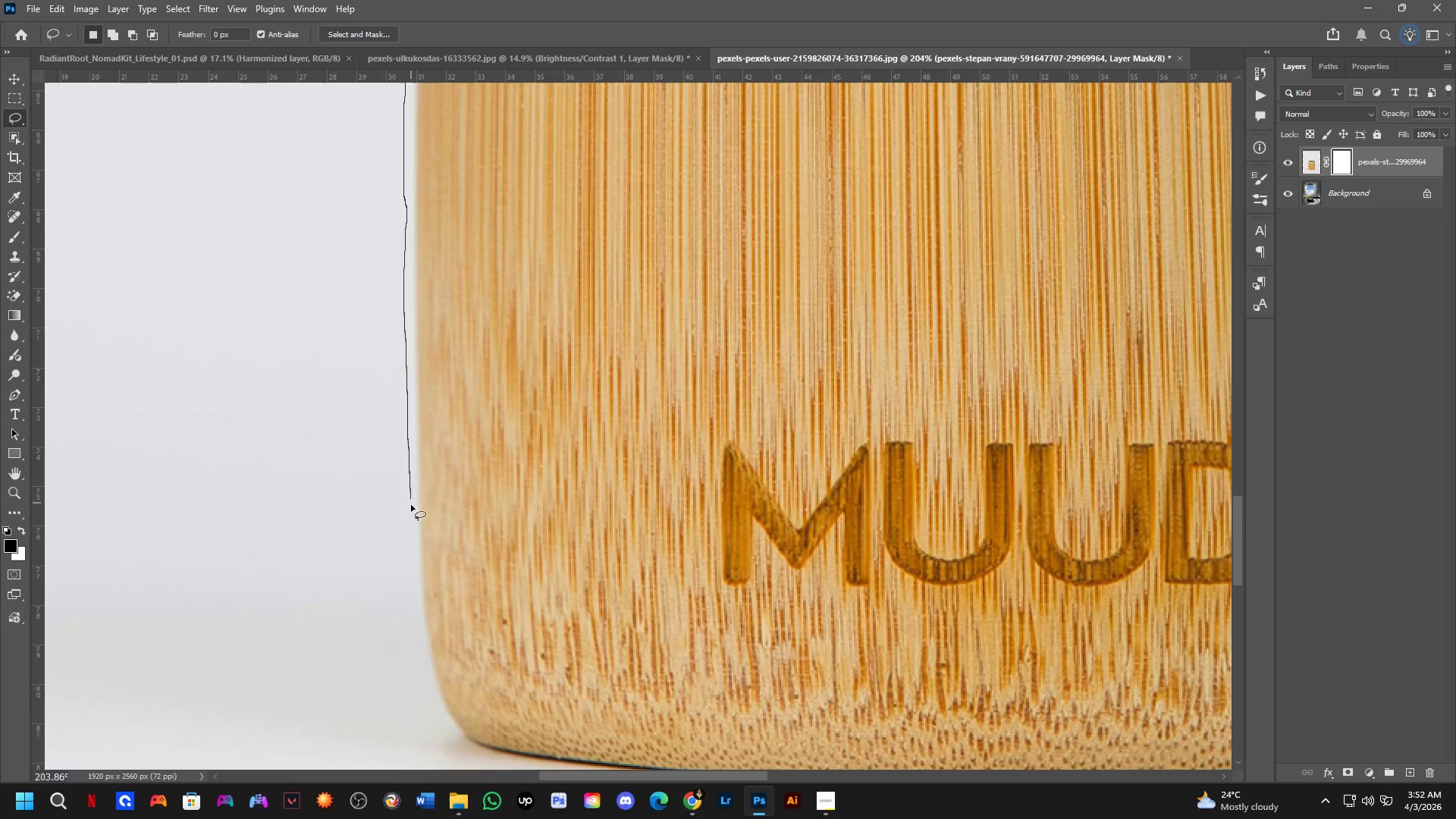 
hold_key(key=Space, duration=0.73)
 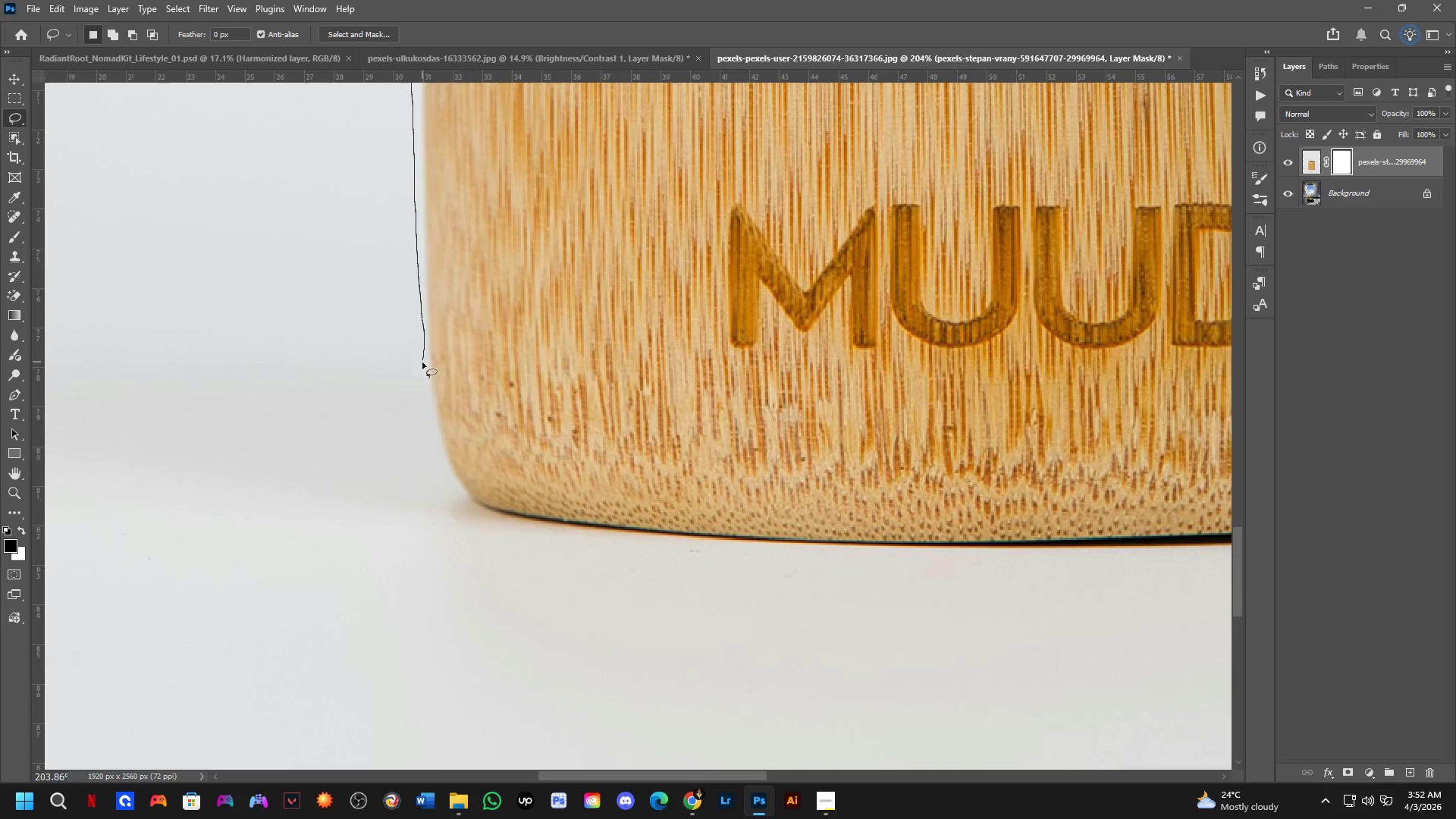 
hold_key(key=Space, duration=6.84)
 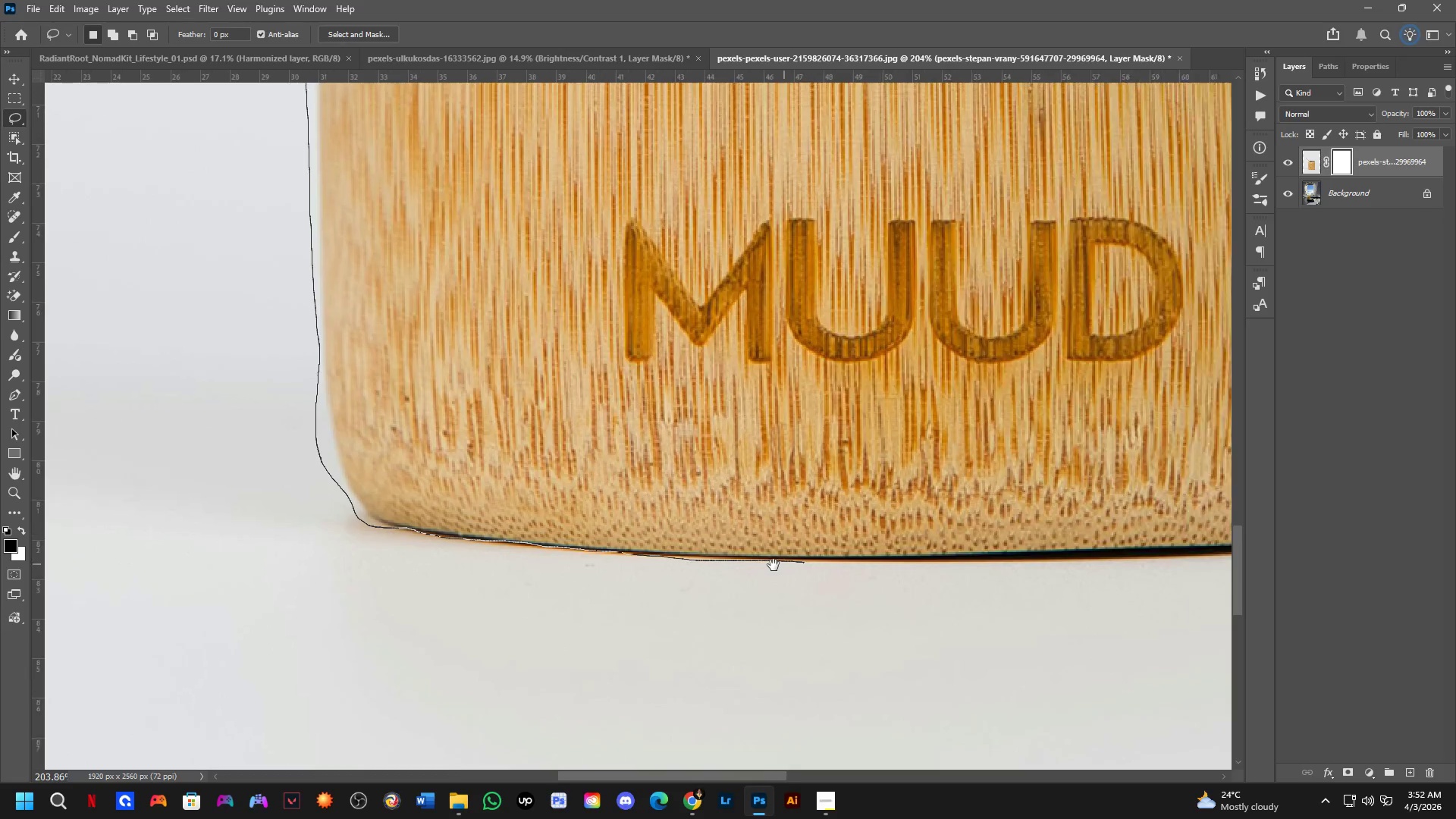 
hold_key(key=Space, duration=1.39)
 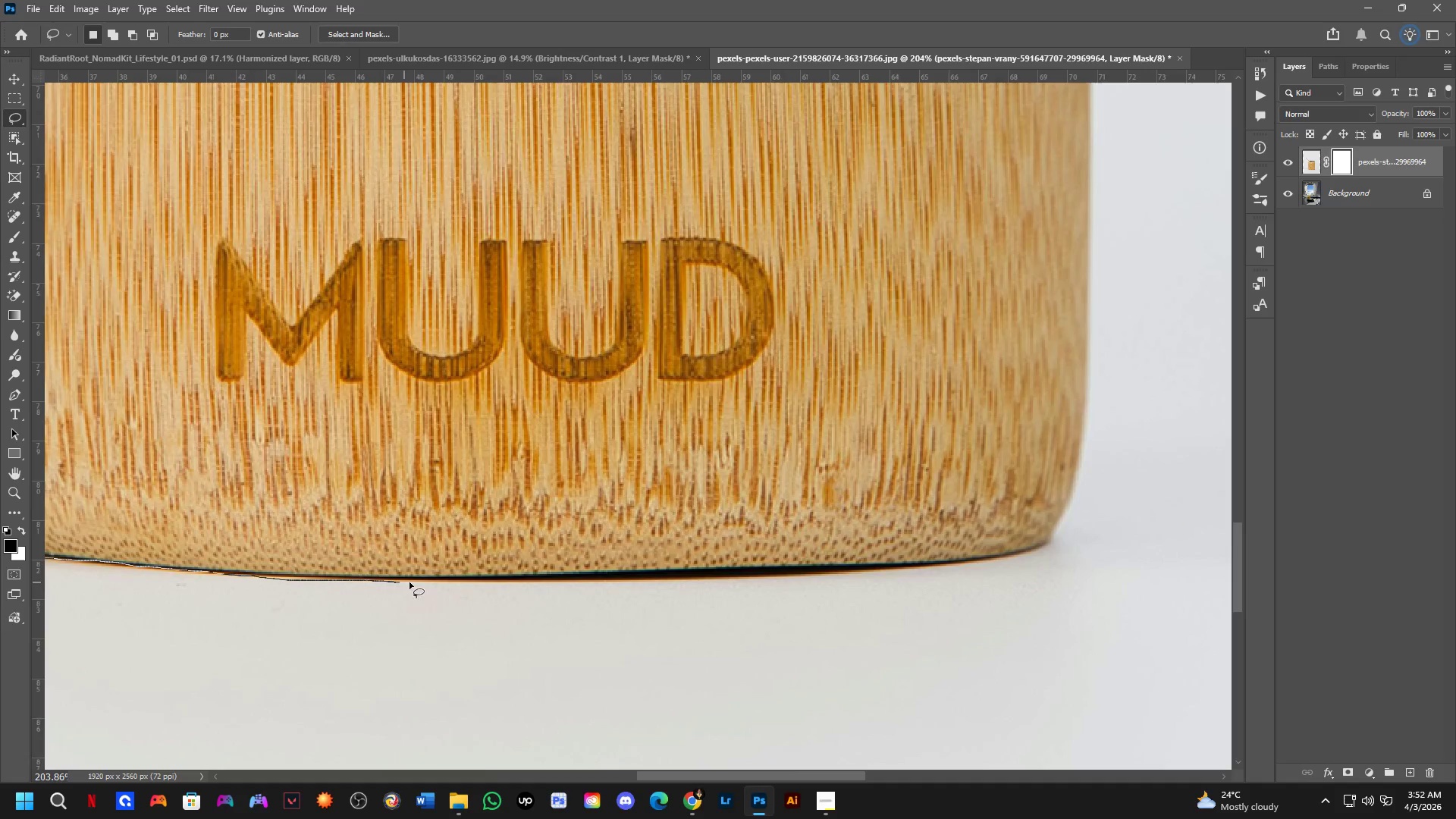 
hold_key(key=Space, duration=5.94)
 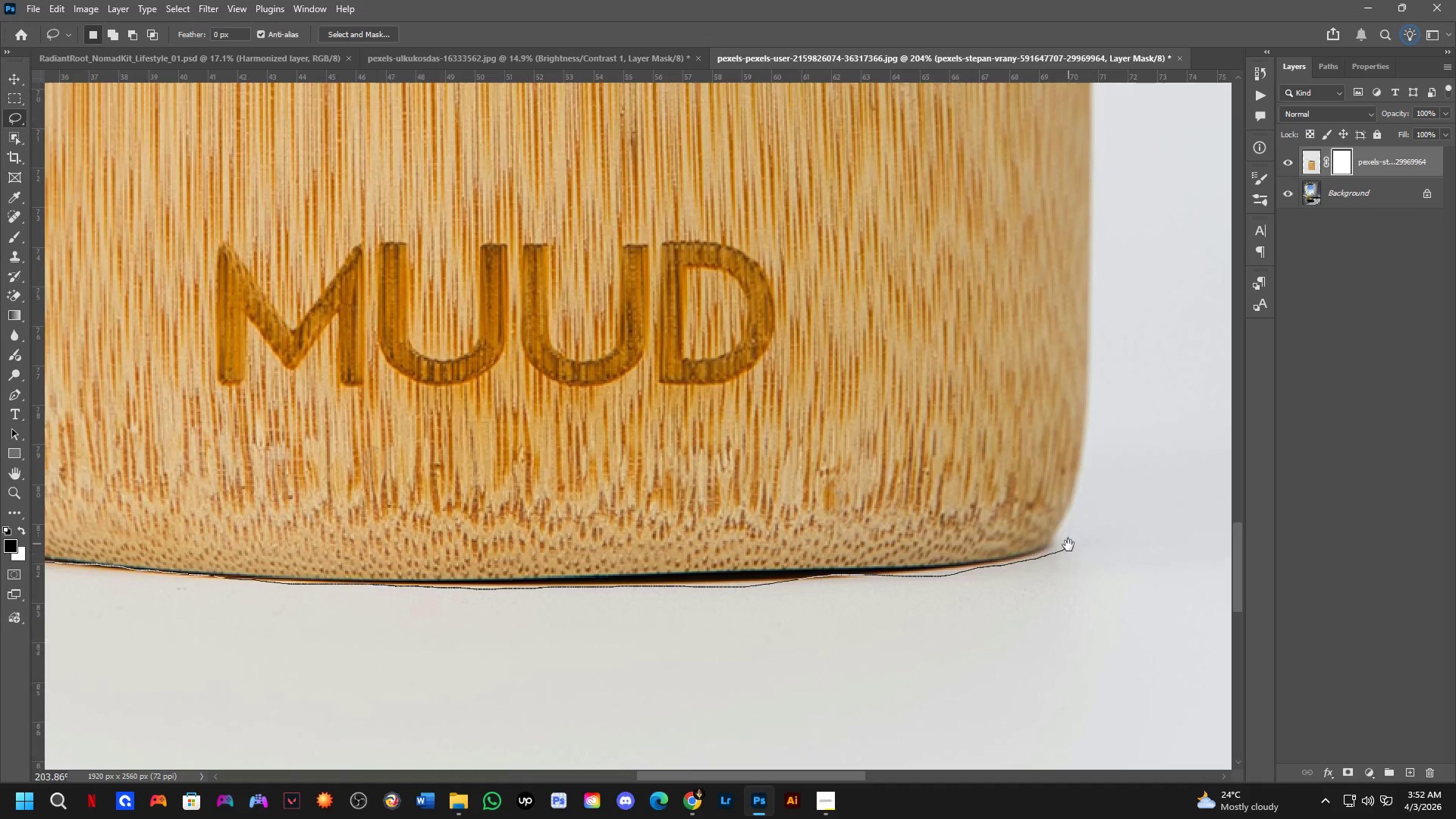 
hold_key(key=Space, duration=1.5)
 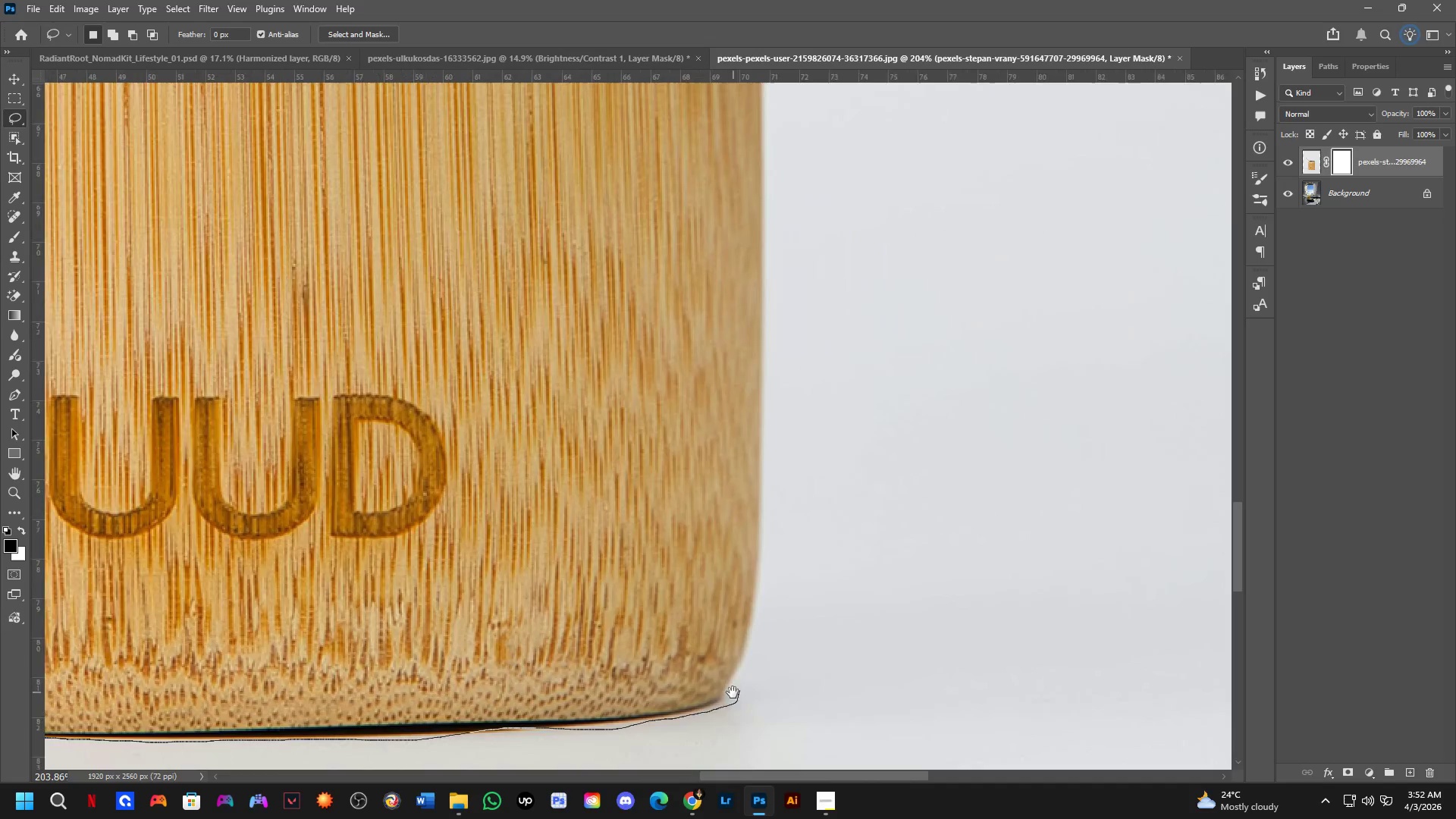 
key(Space)
 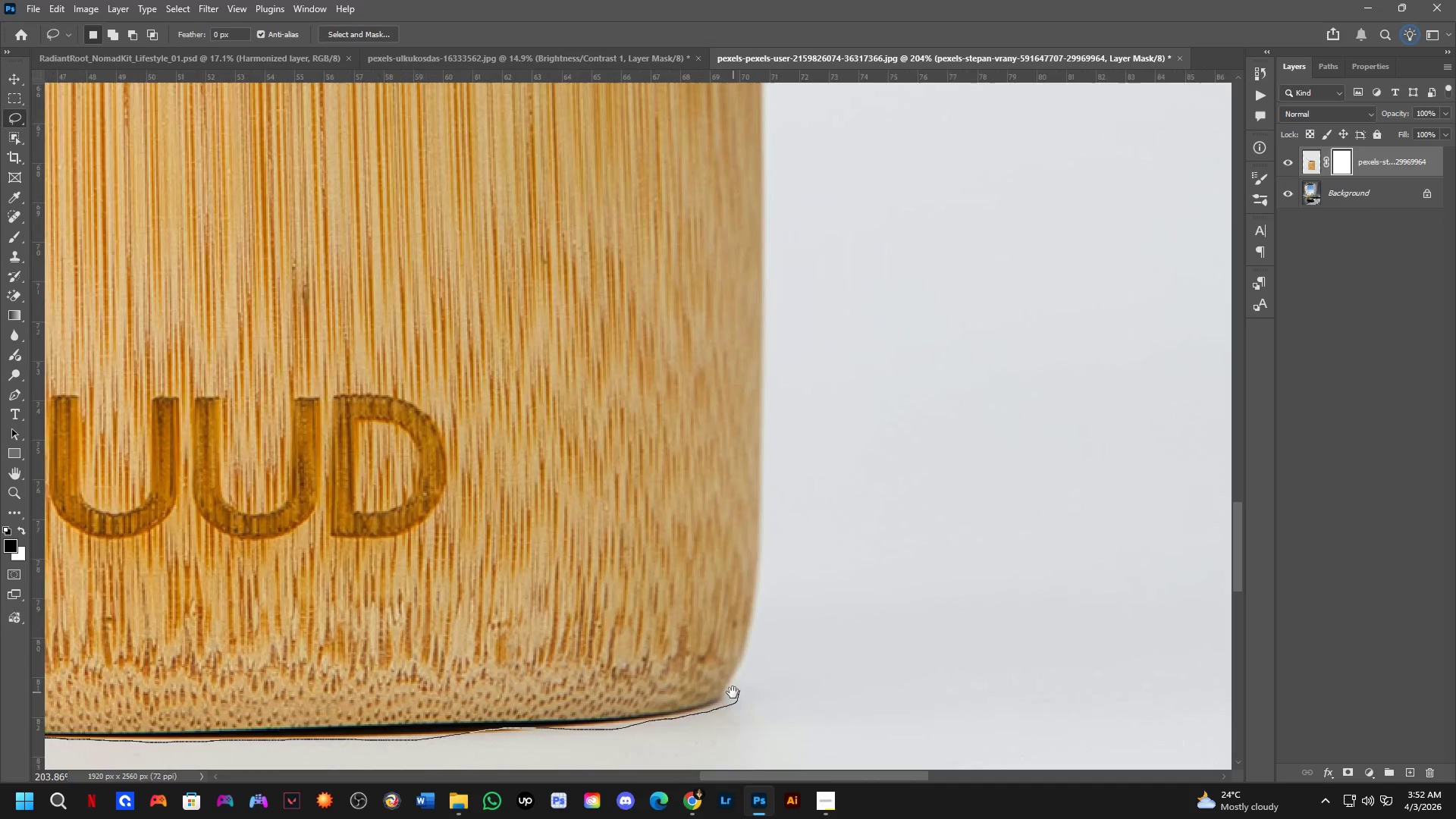 
key(Space)
 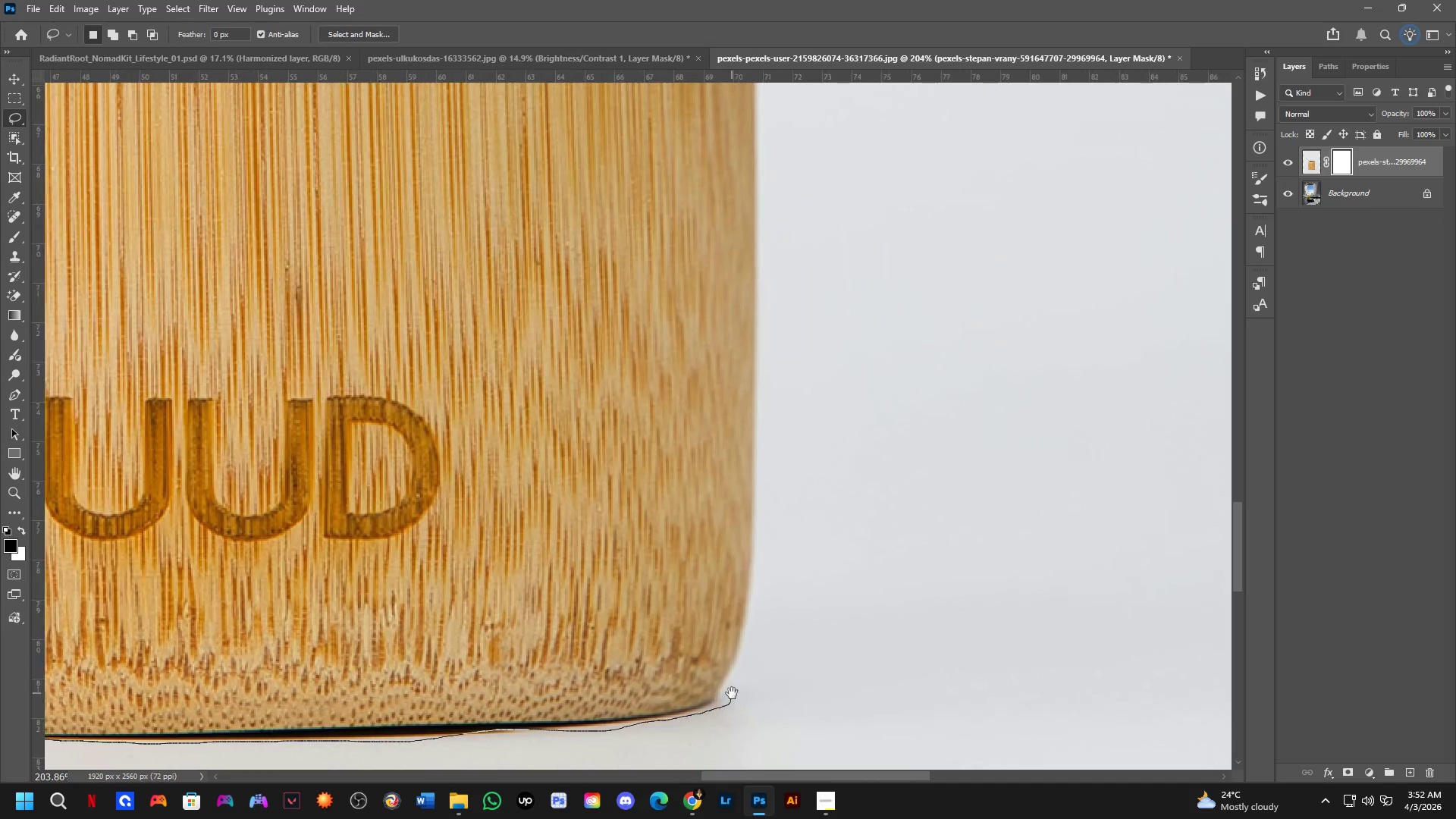 
key(Space)
 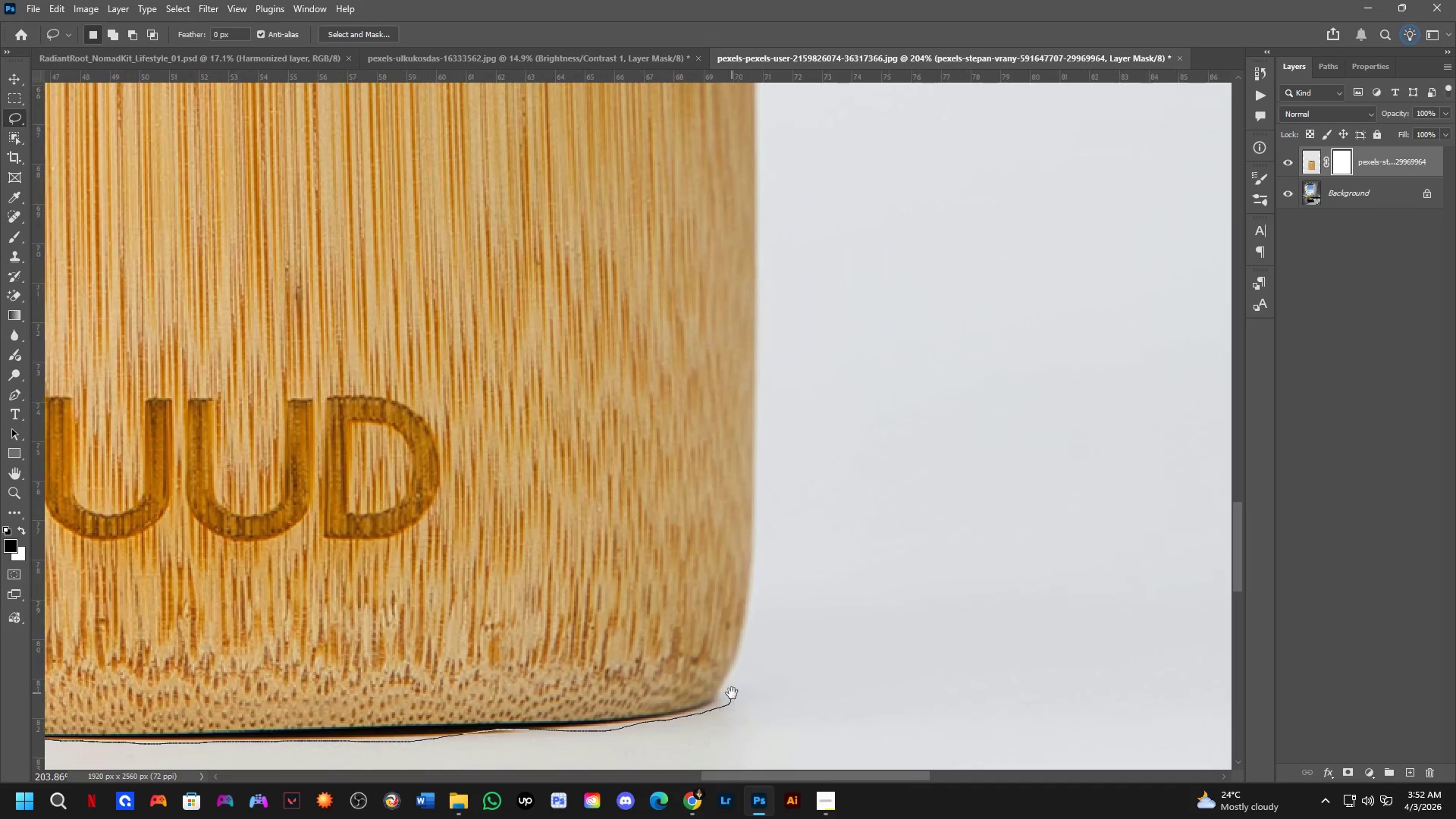 
key(Space)
 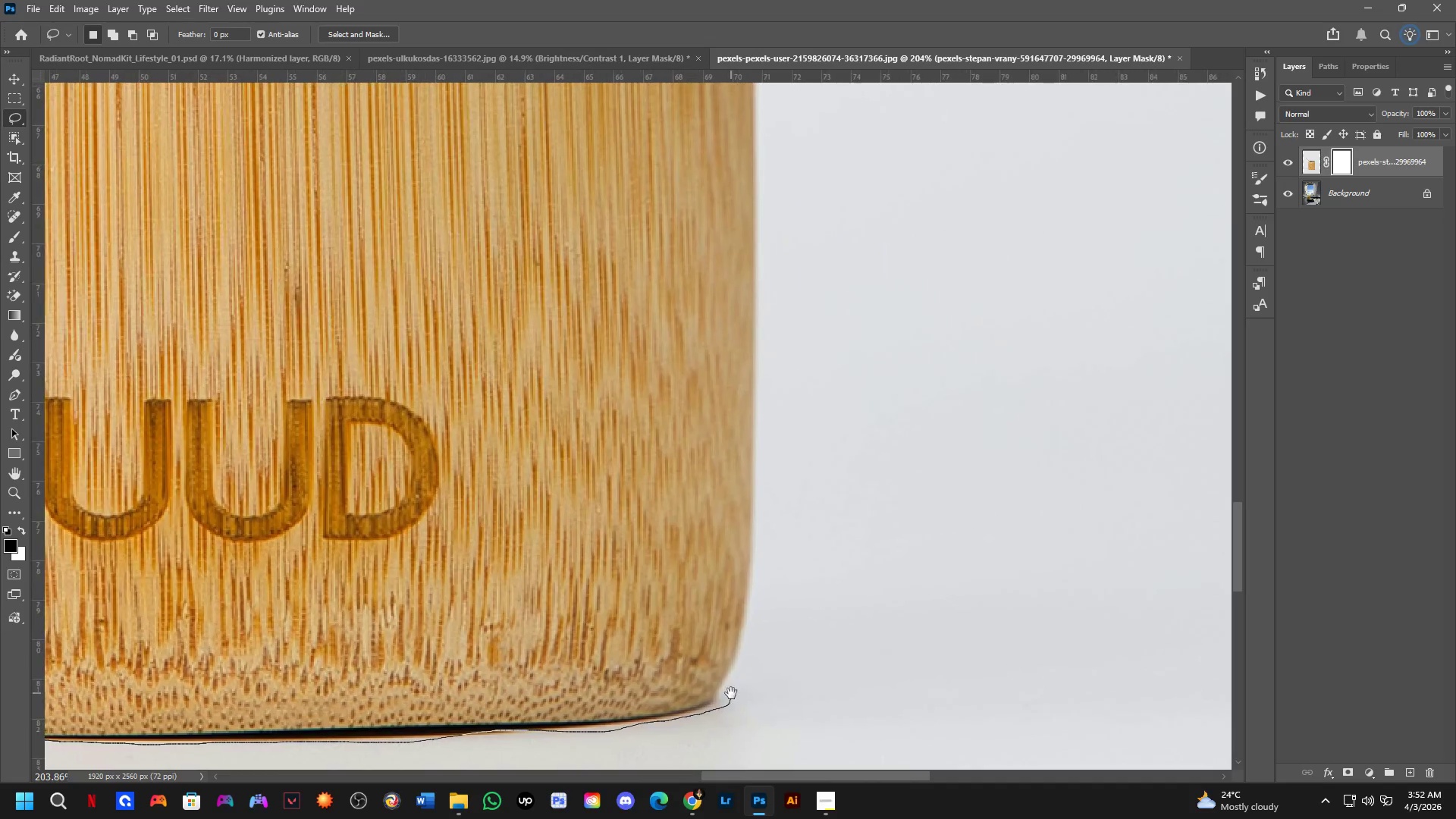 
key(Space)
 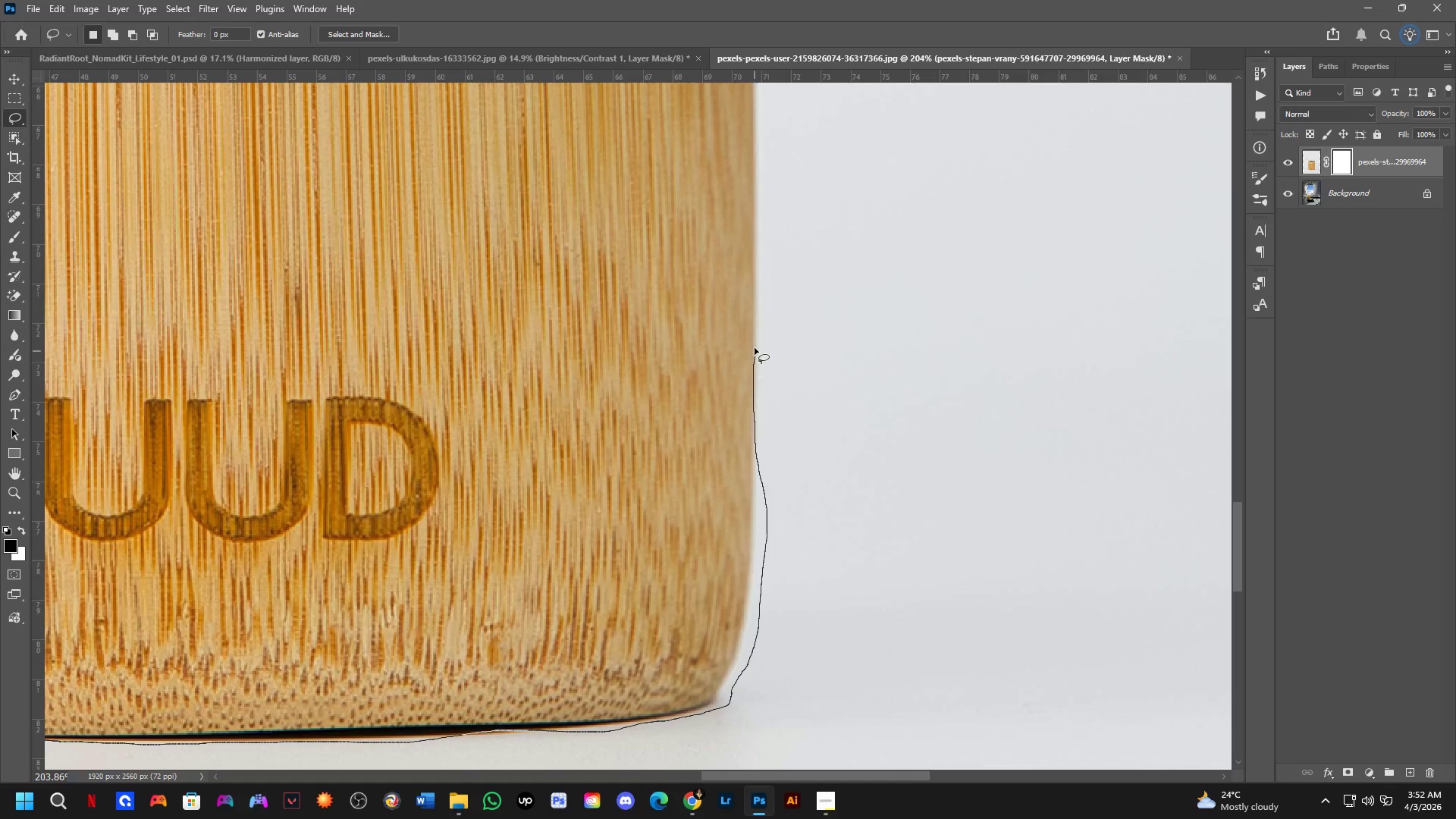 
hold_key(key=Space, duration=1.0)
 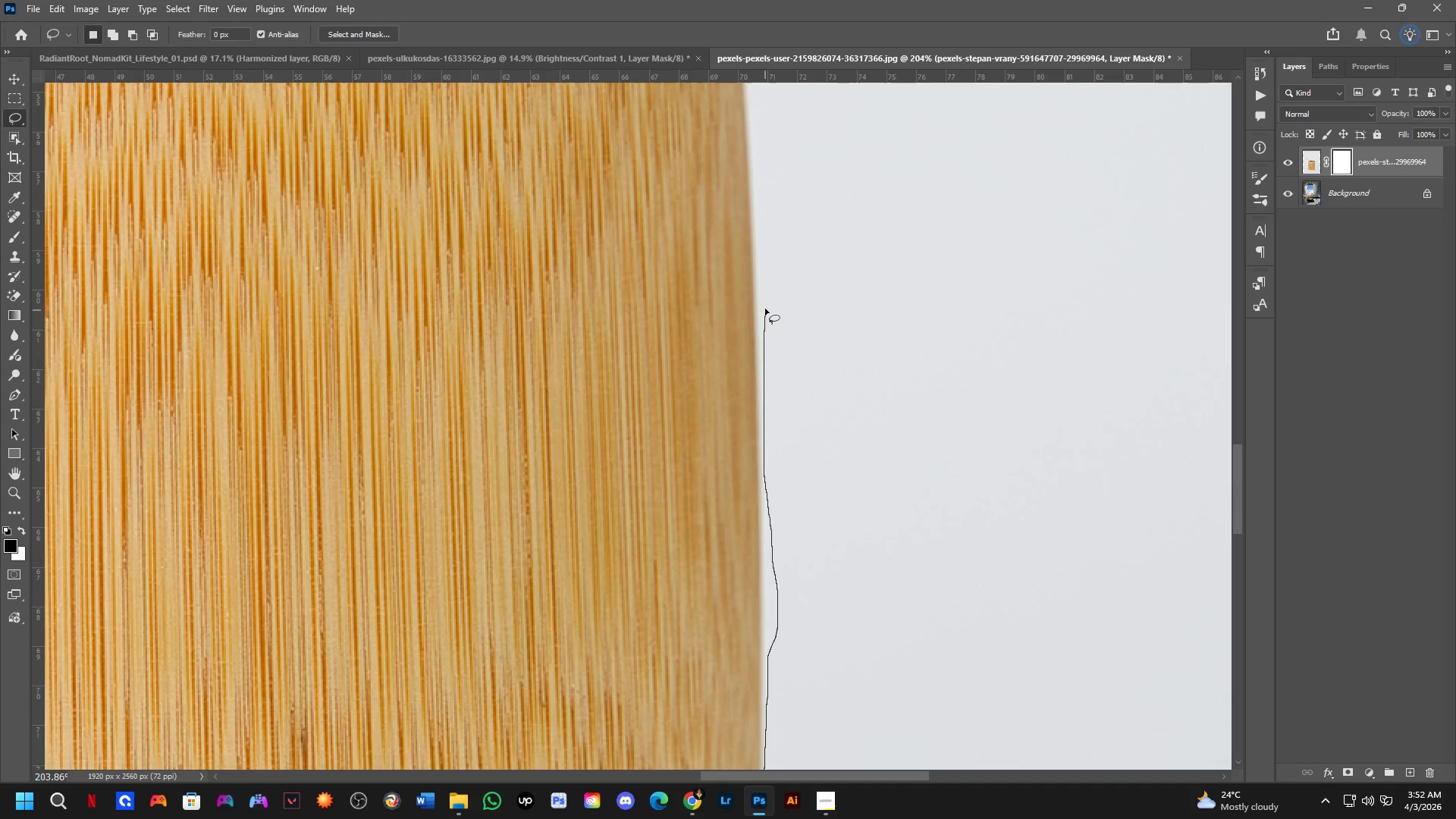 
hold_key(key=Space, duration=1.03)
 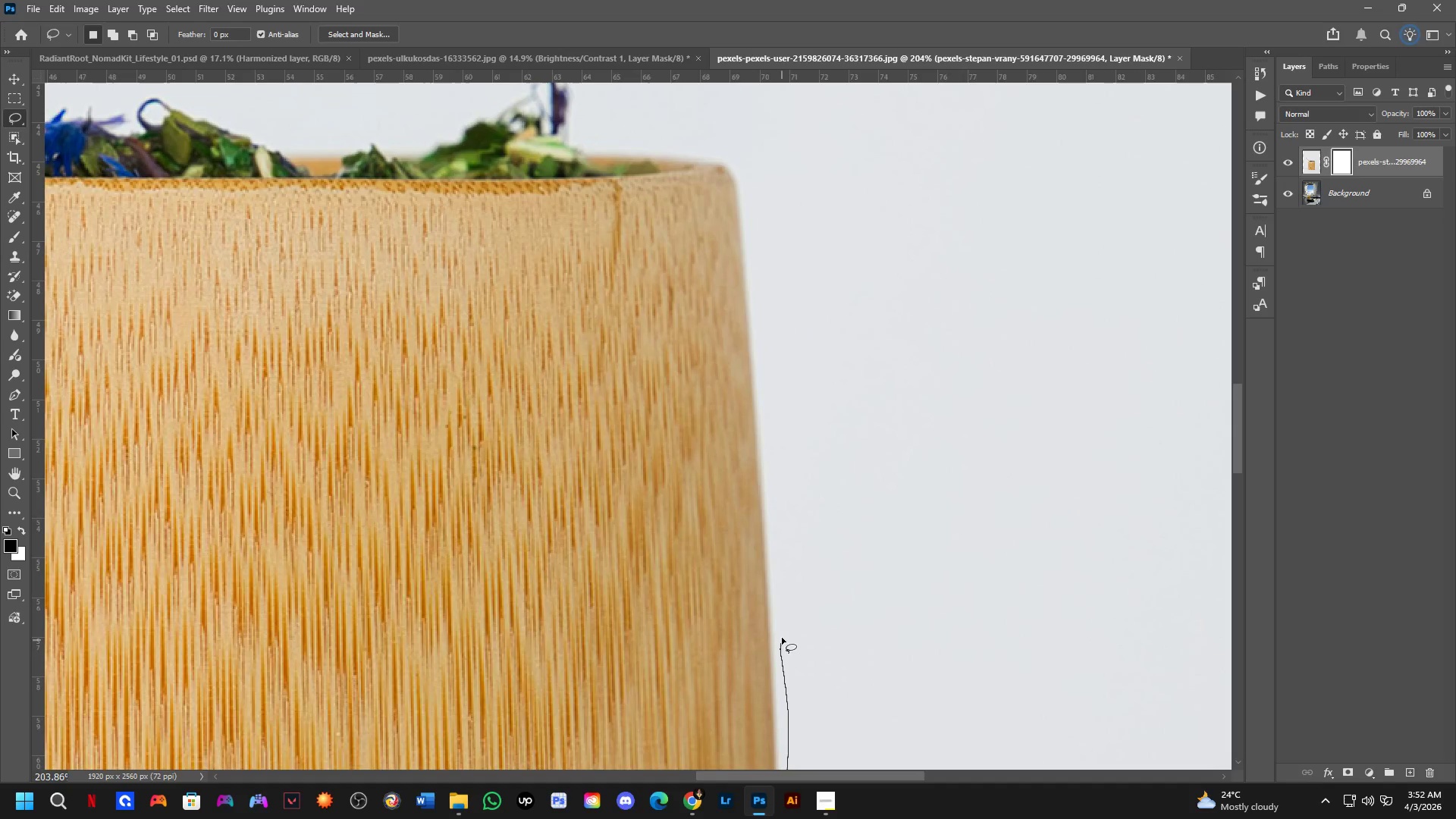 
hold_key(key=Space, duration=4.28)
 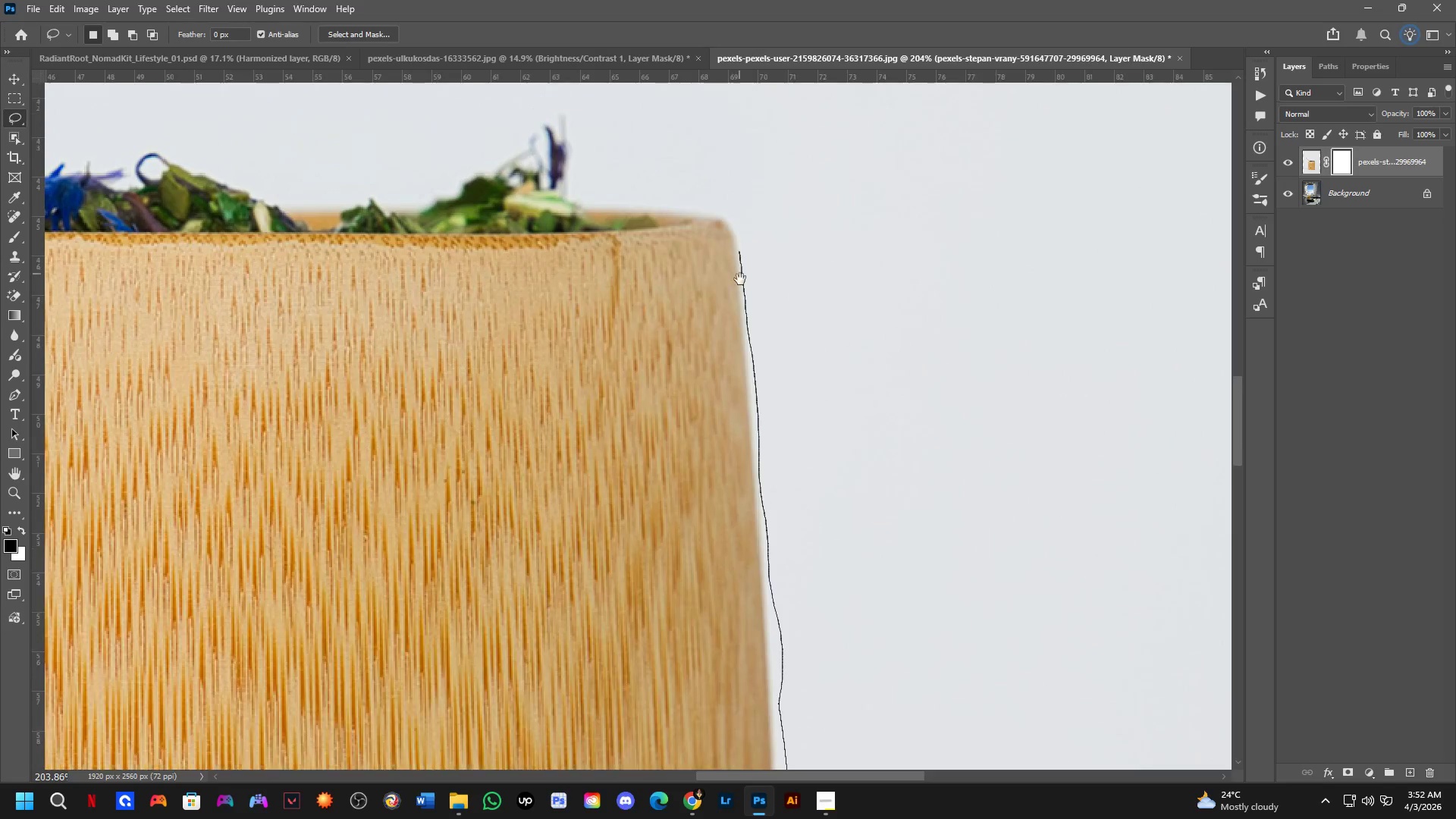 
hold_key(key=Space, duration=0.98)
 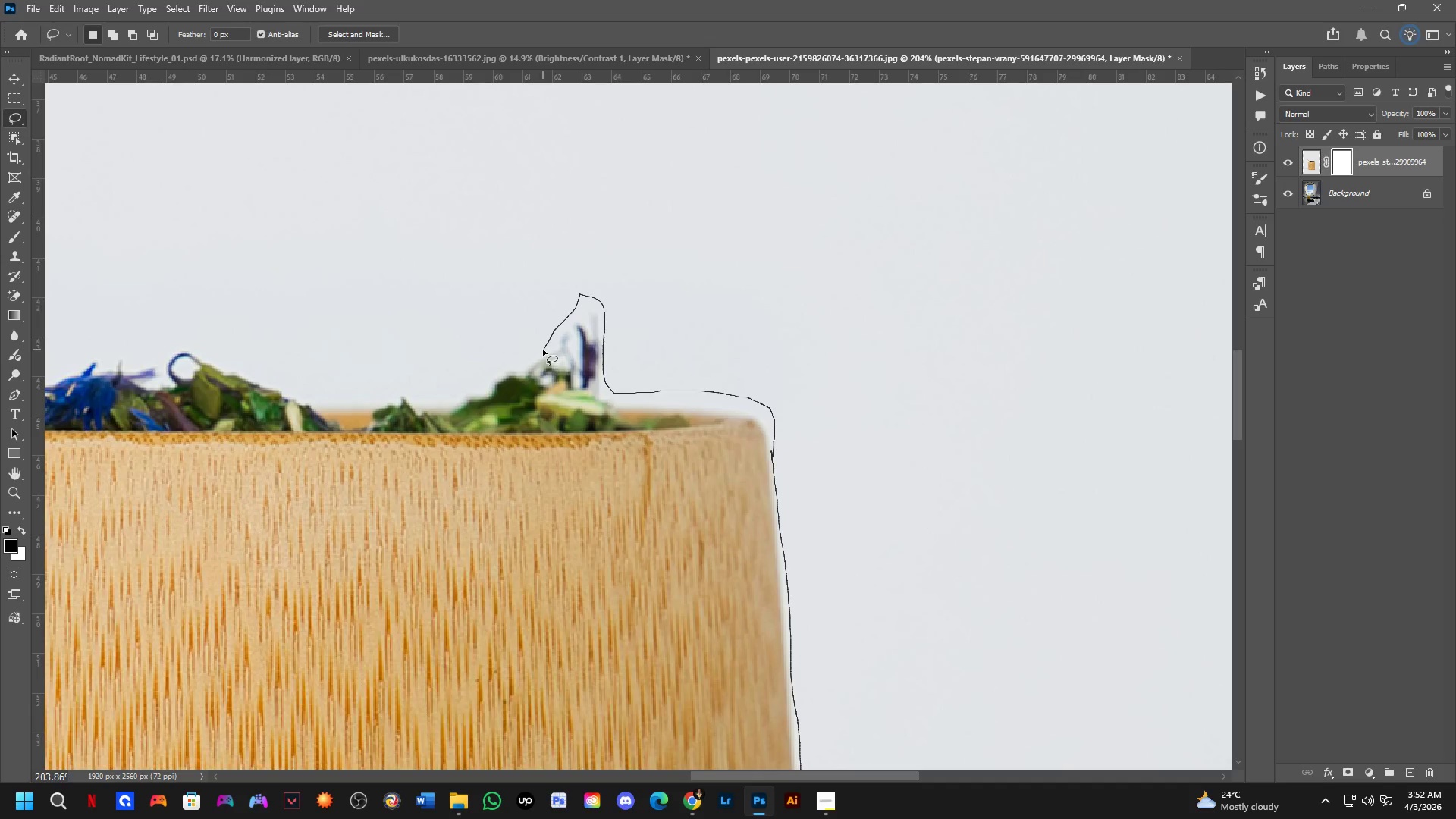 
wait(11.92)
 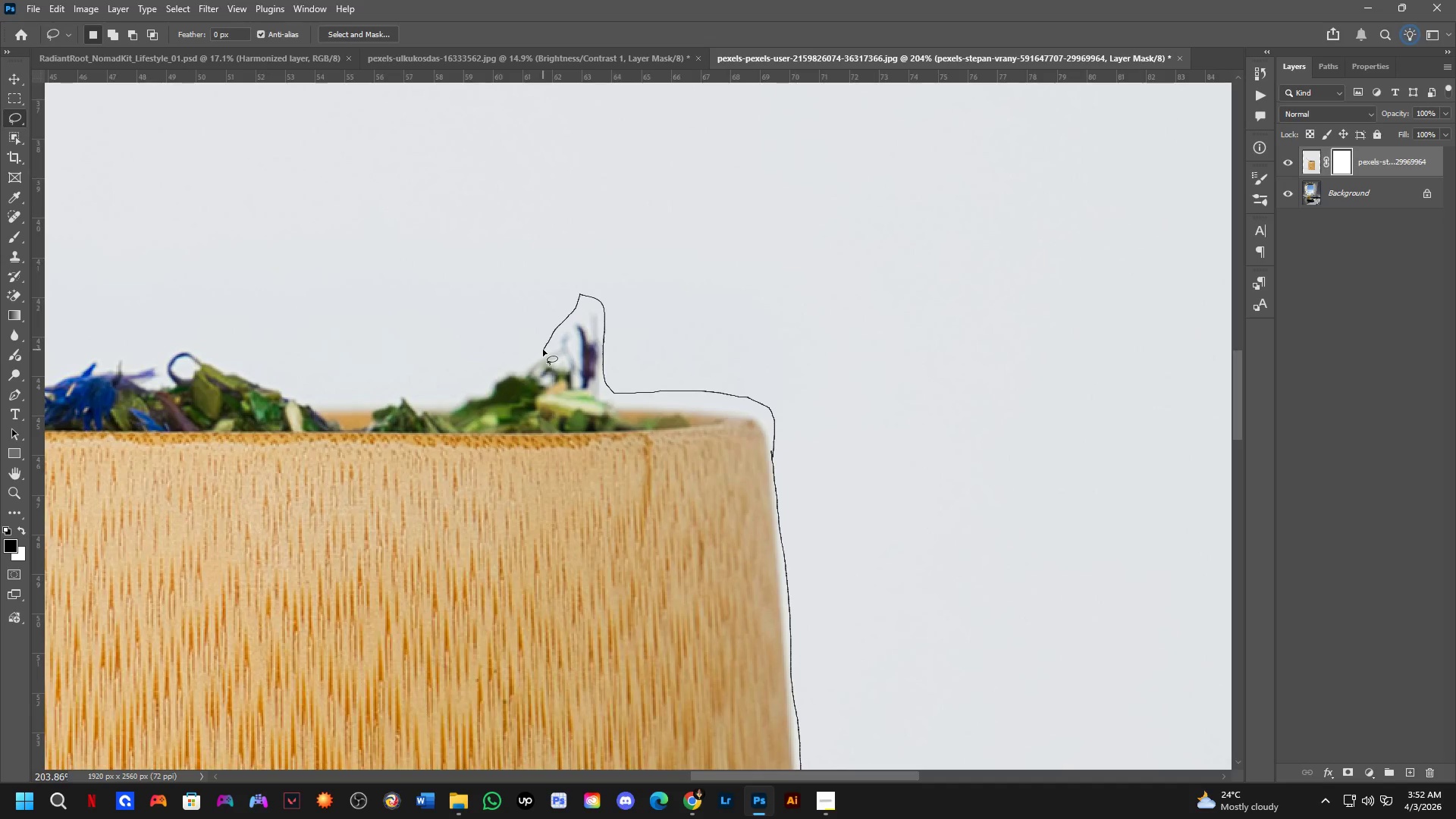 
hold_key(key=Space, duration=1.5)
 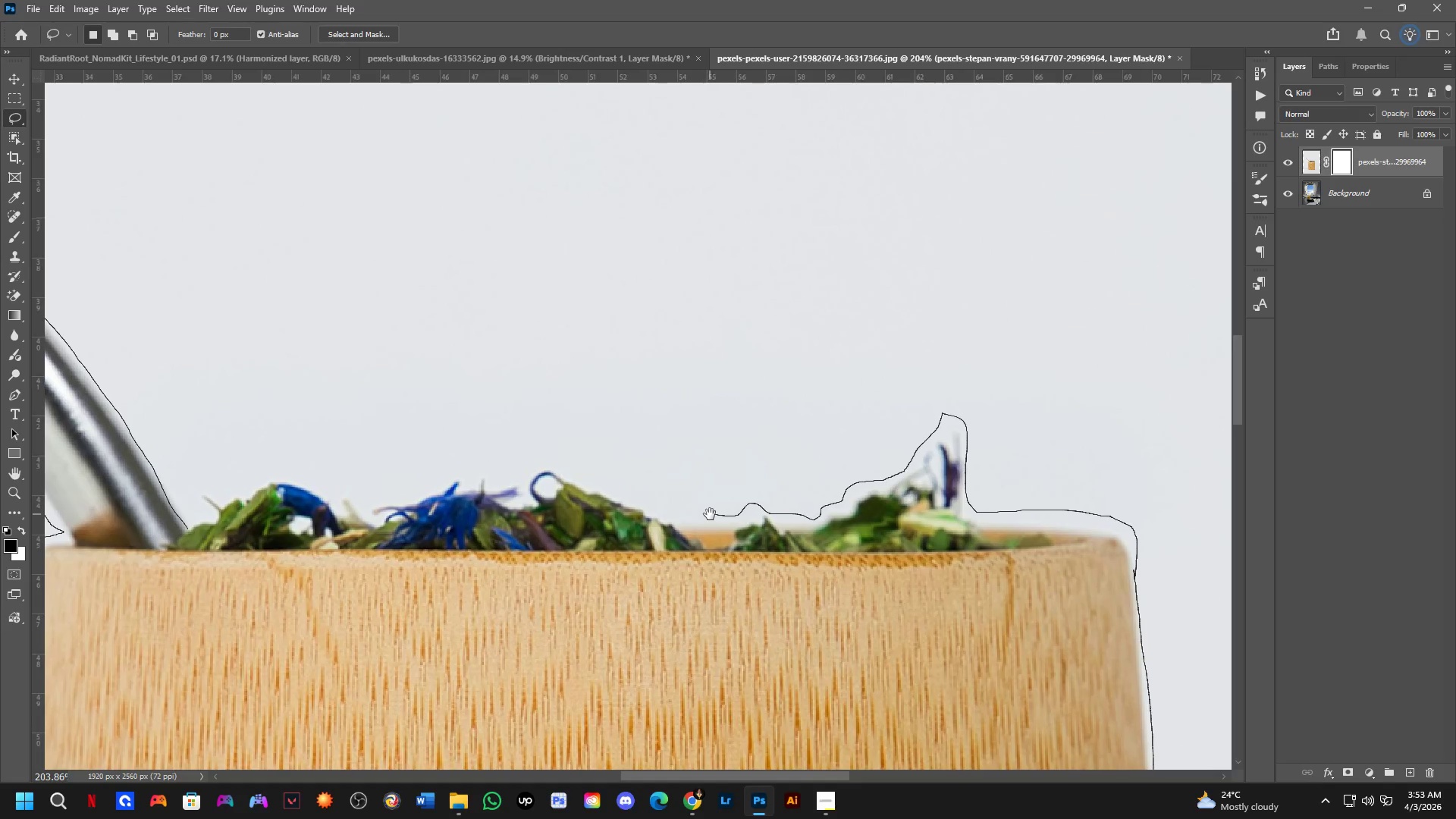 
hold_key(key=Space, duration=0.66)
 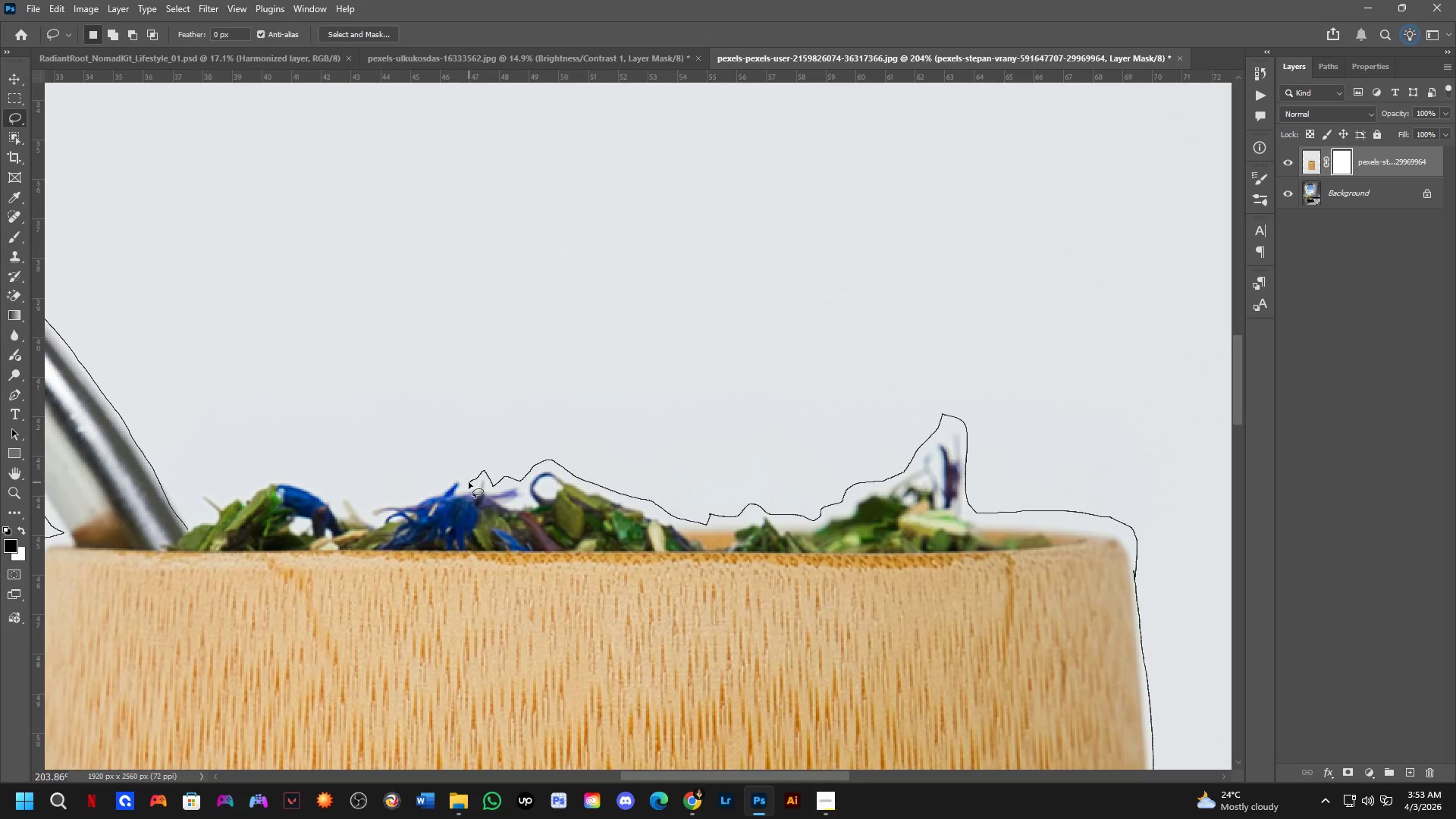 
wait(10.89)
 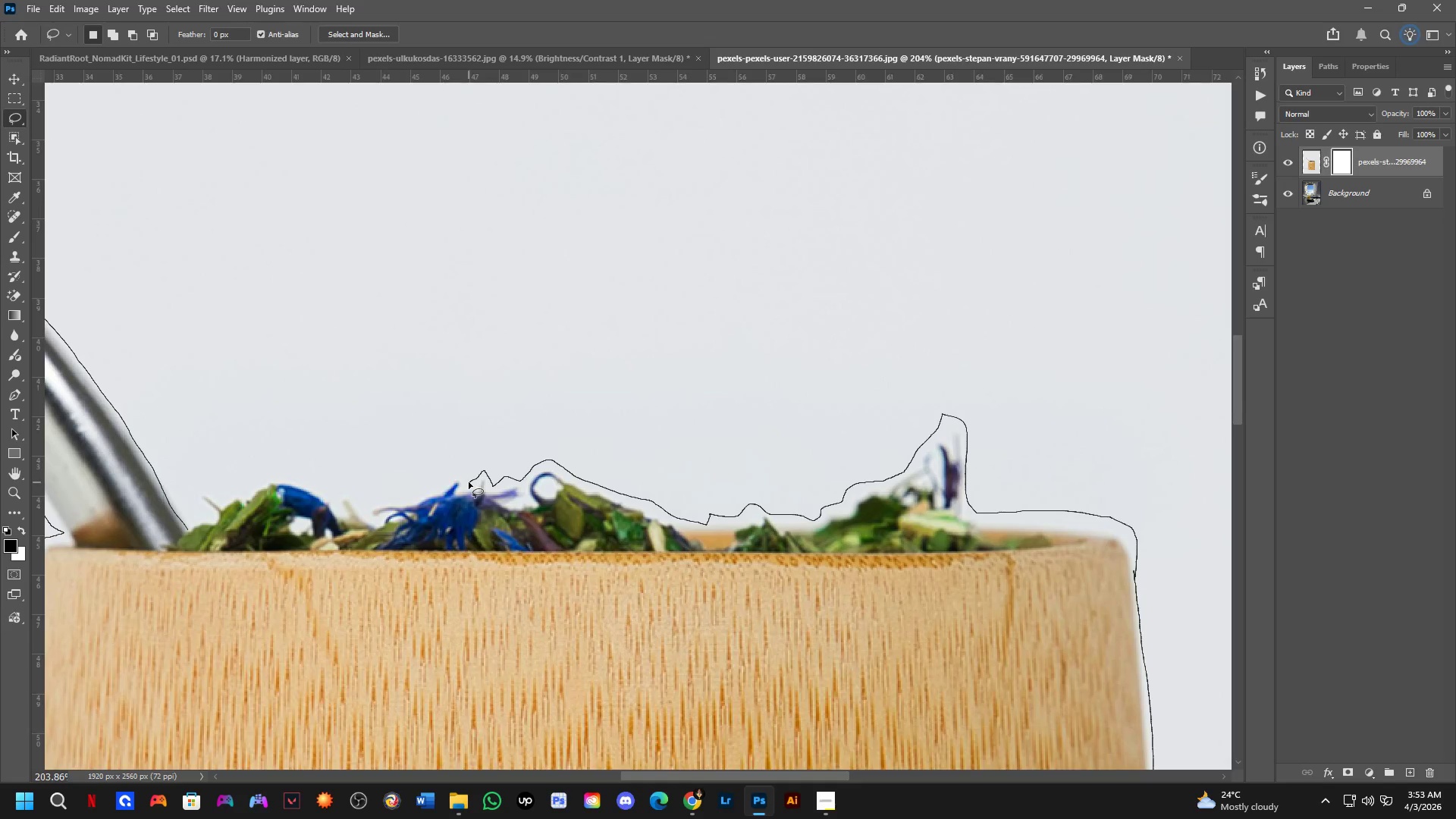 
hold_key(key=Space, duration=0.94)
 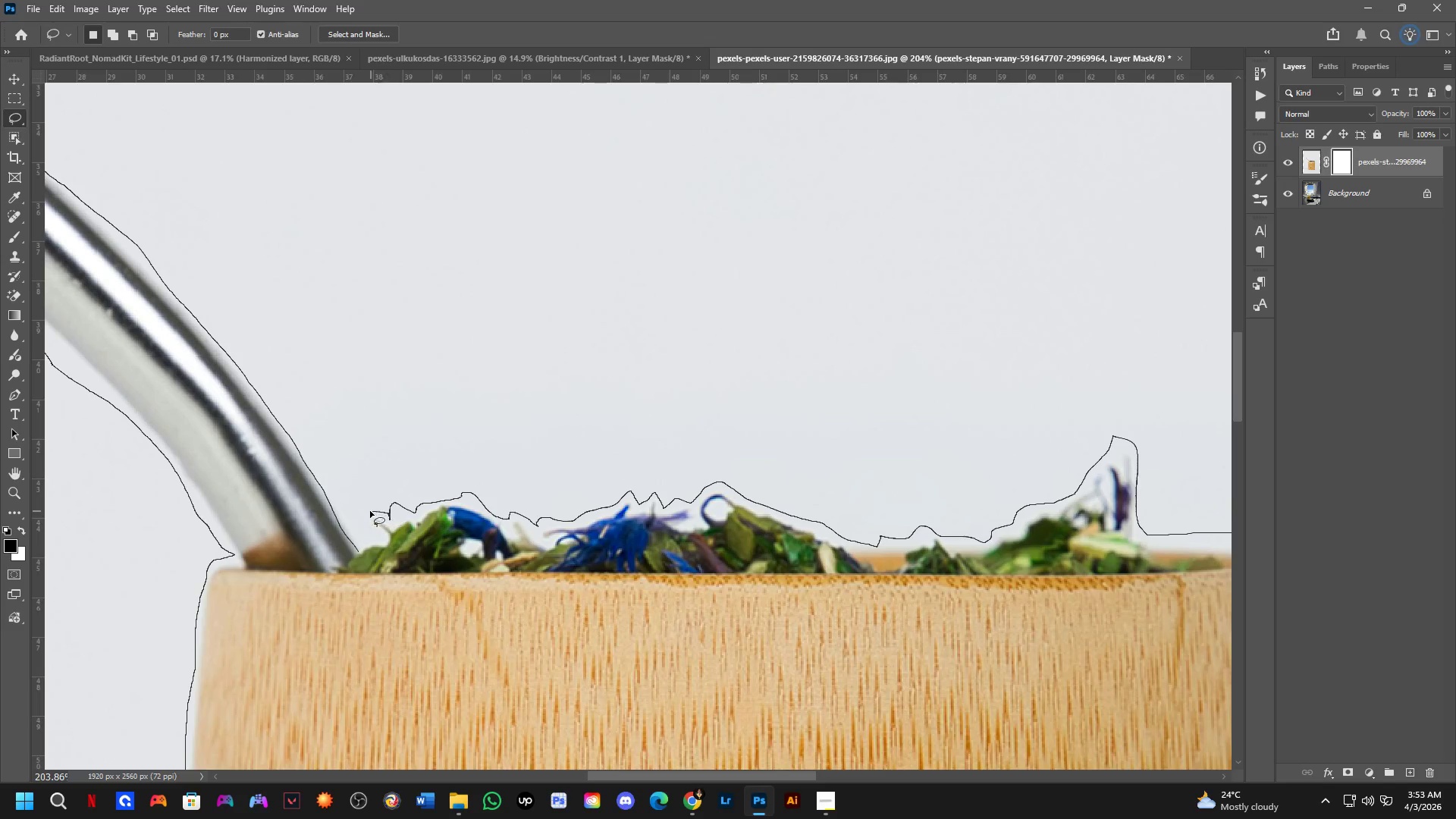 
wait(8.47)
 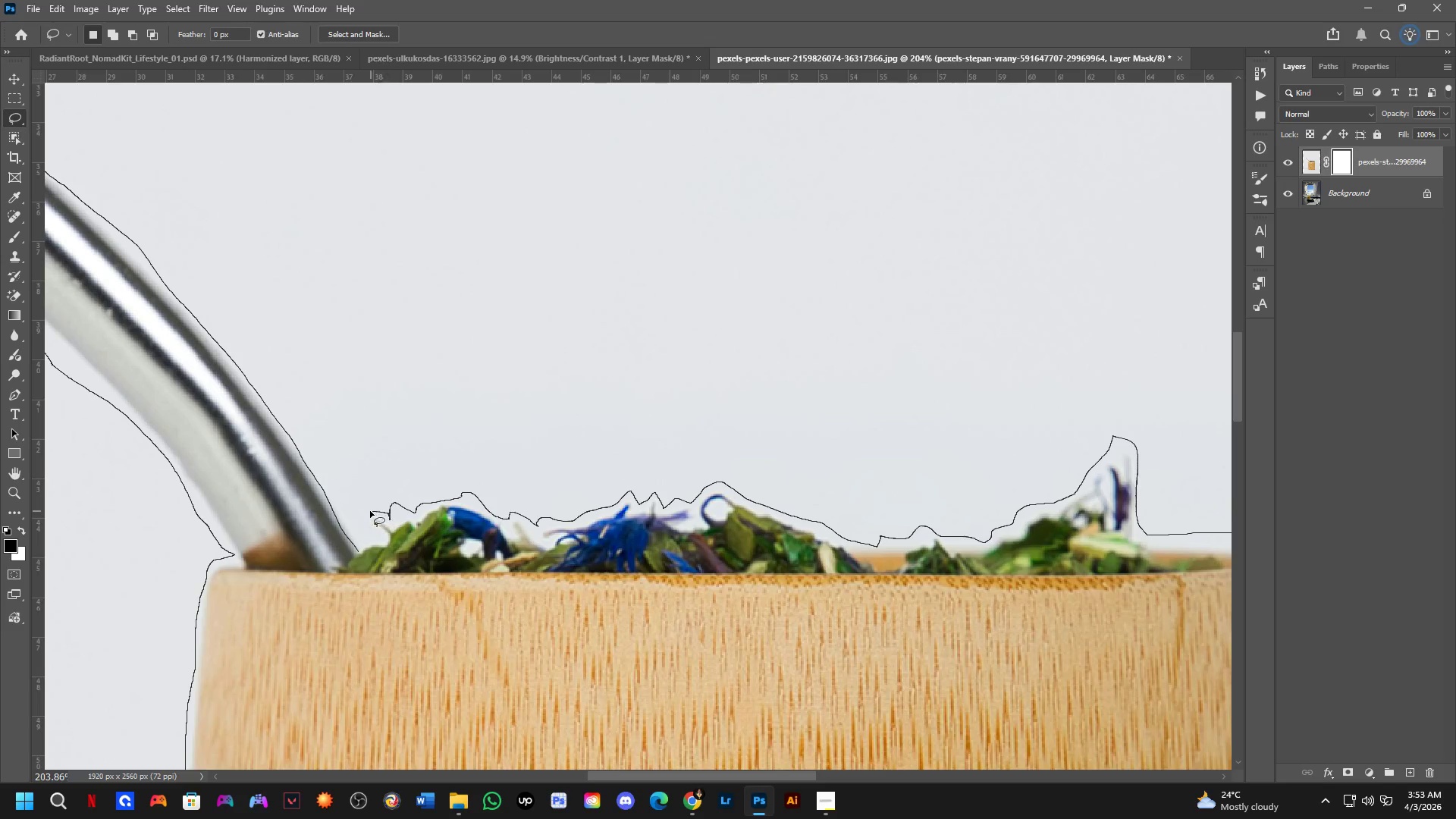 
scroll: coordinate [667, 555], scroll_direction: down, amount: 20.0
 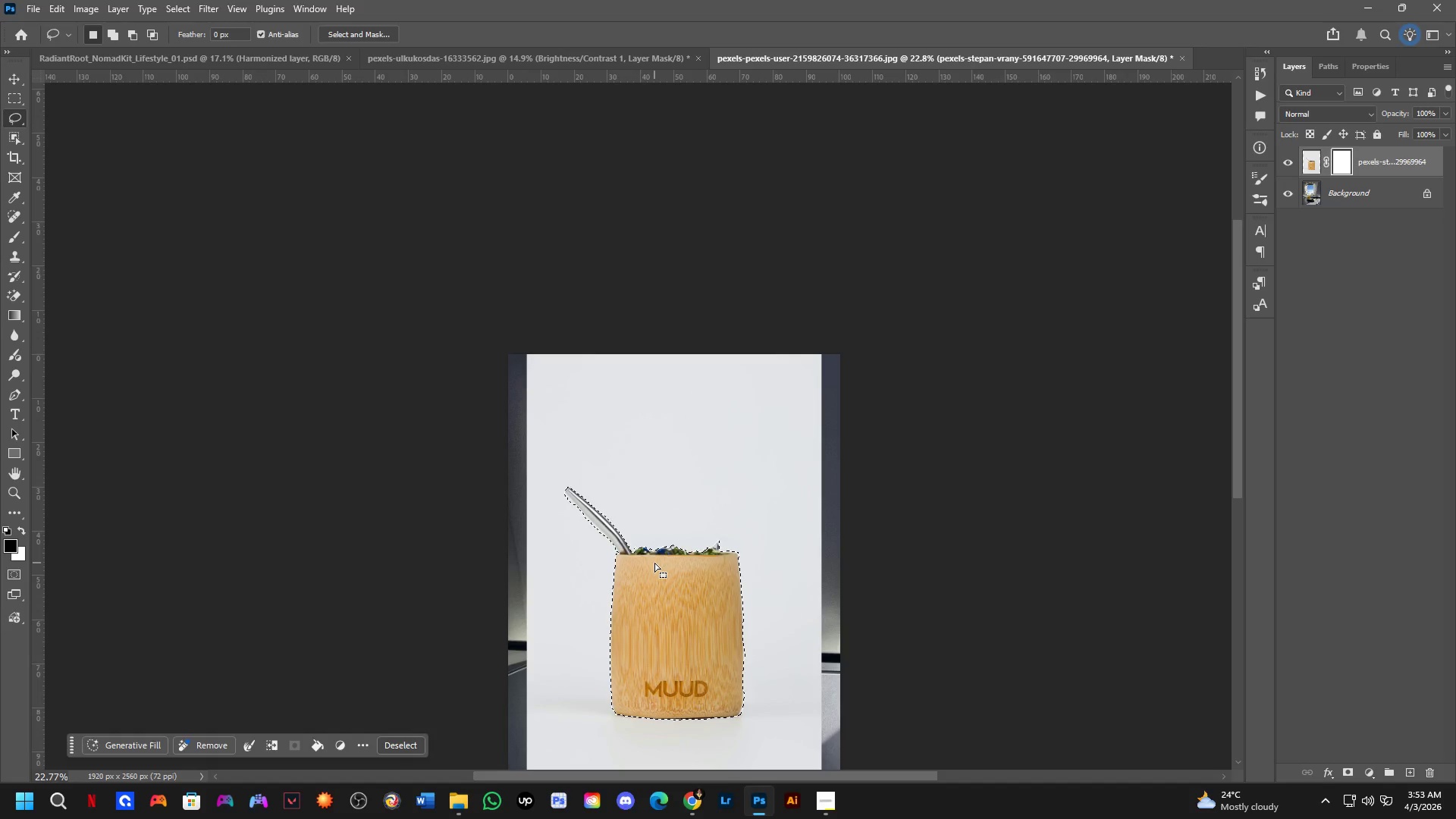 
key(Backspace)
 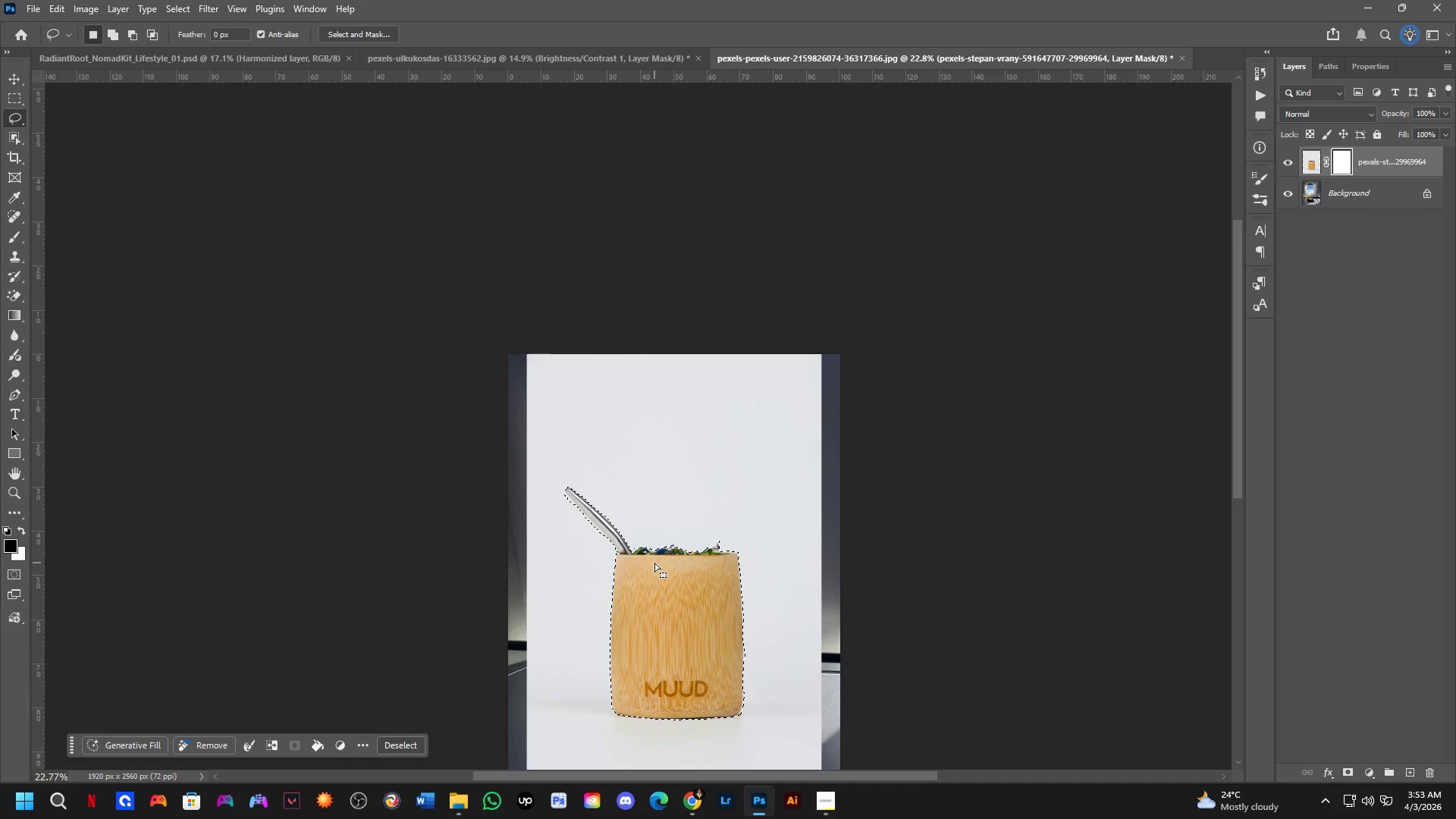 
wait(5.55)
 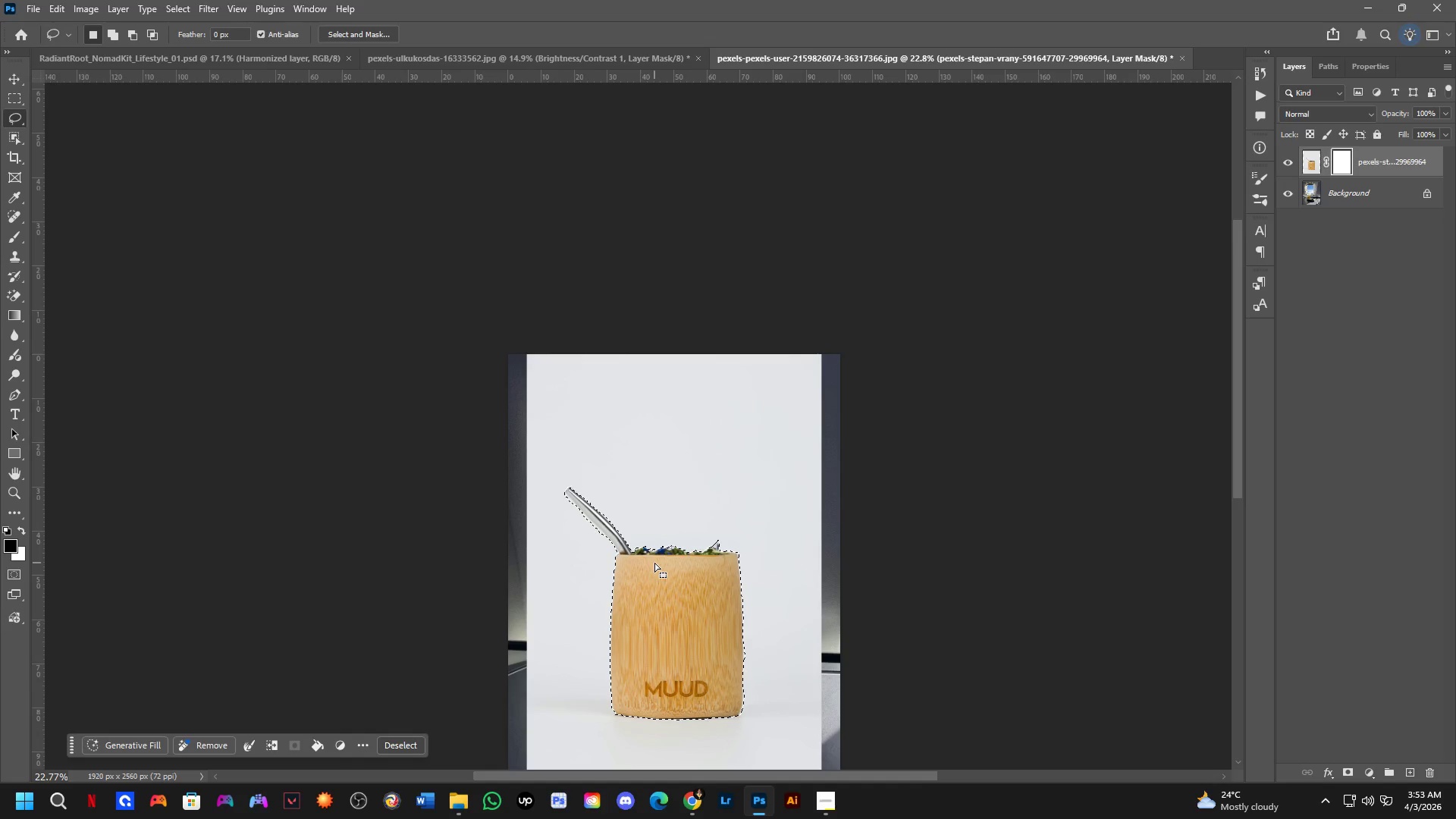 
key(Control+J)
 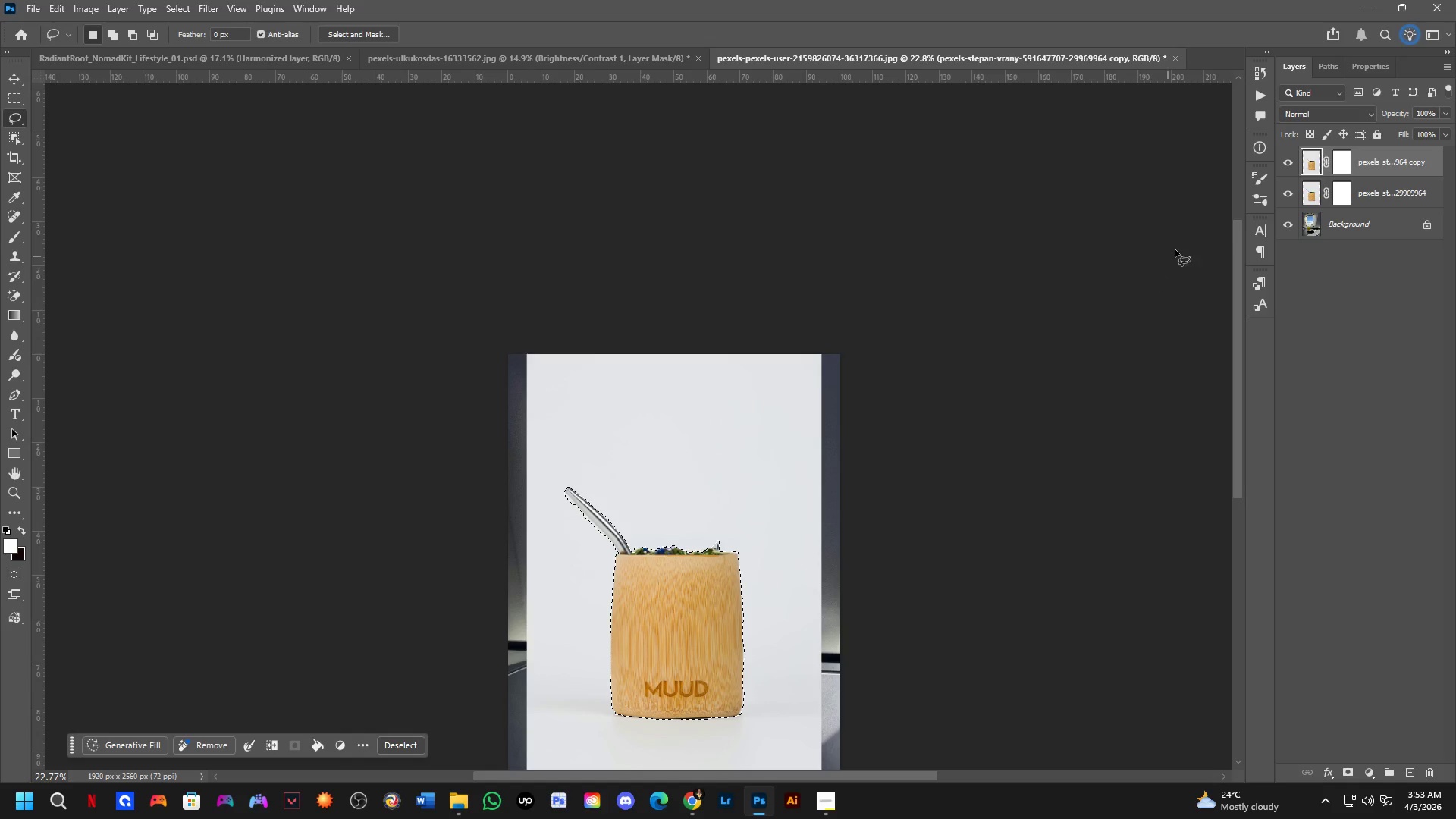 
left_click([1344, 163])
 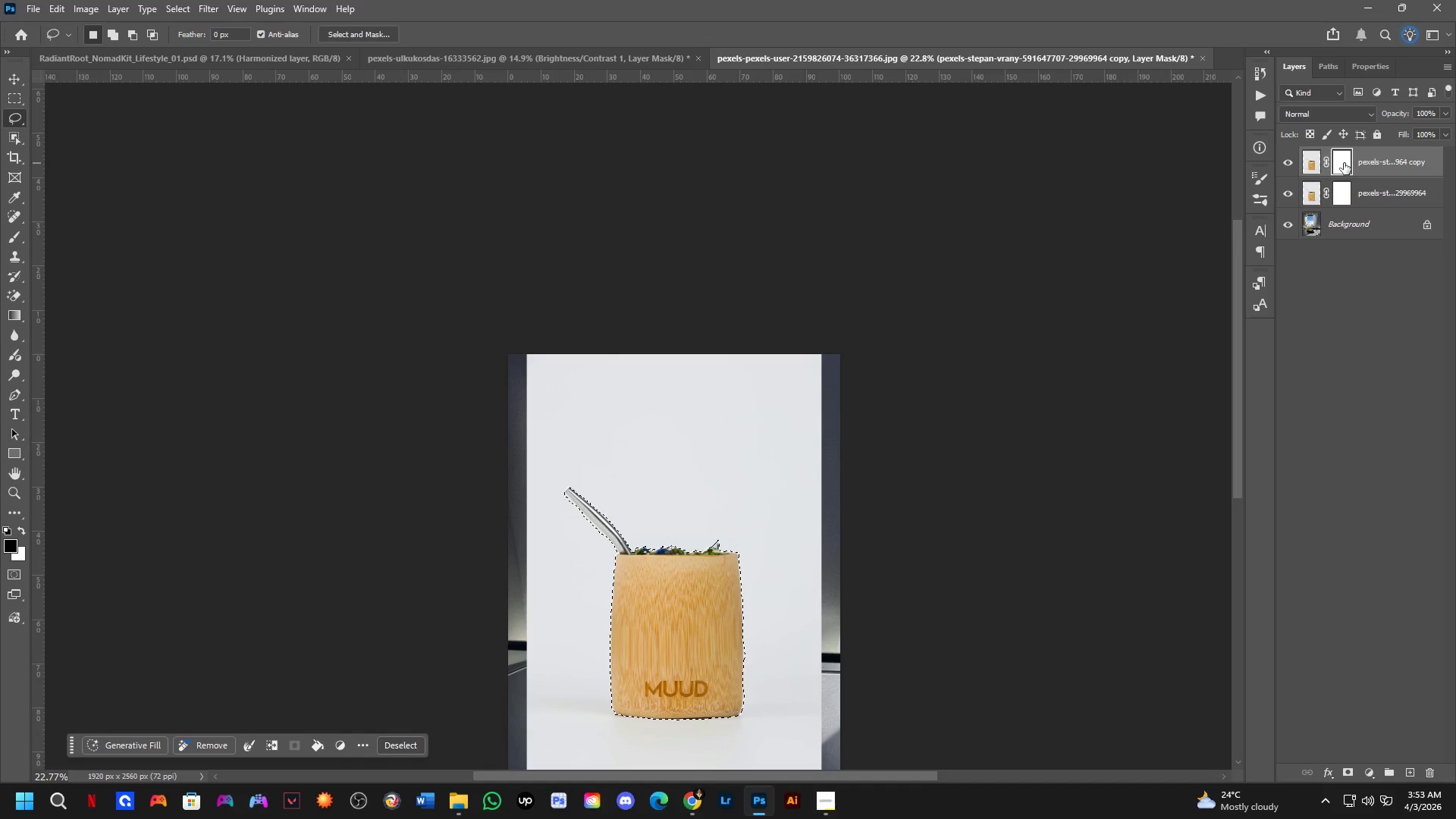 
key(Backspace)
 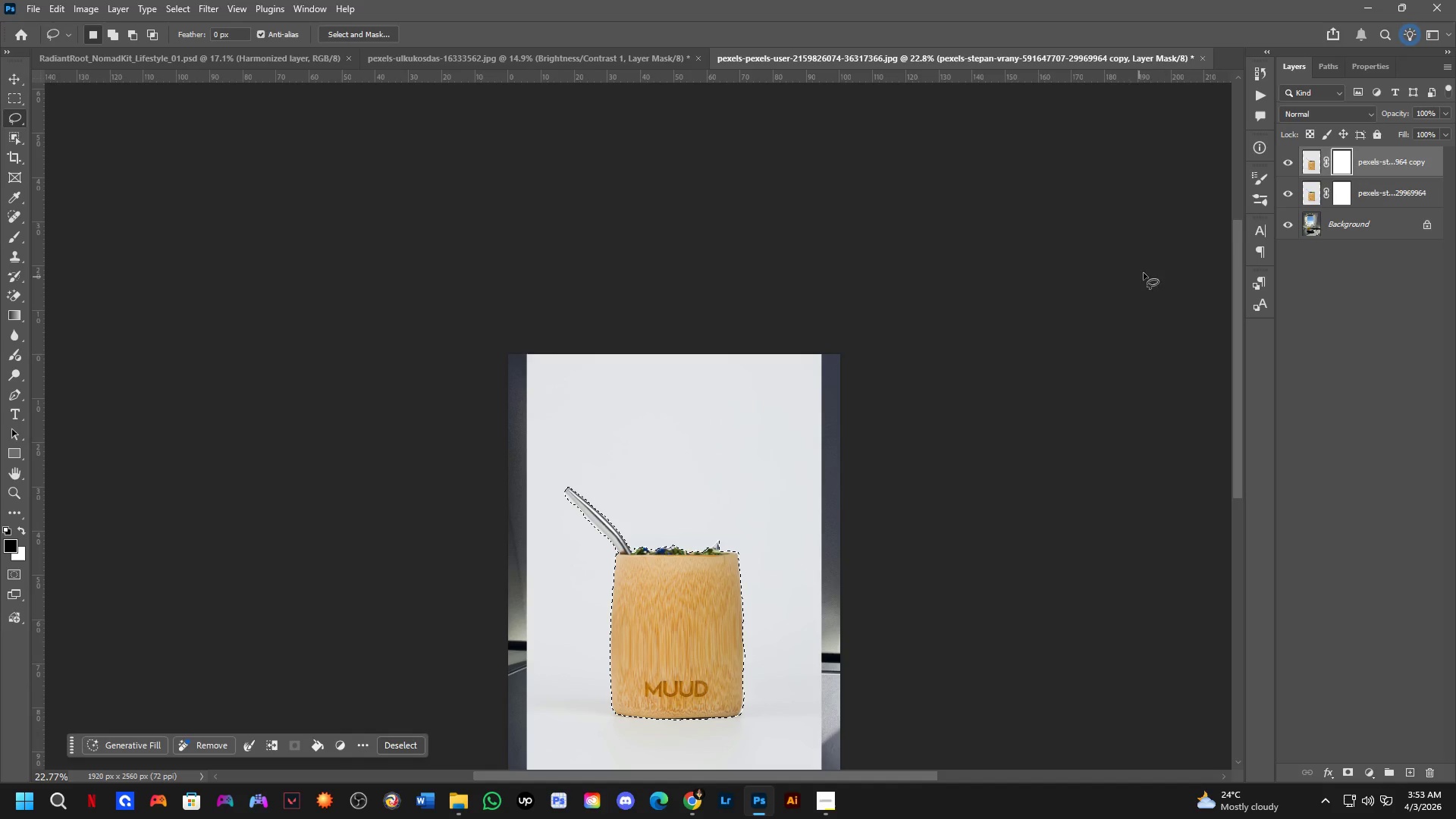 
wait(7.53)
 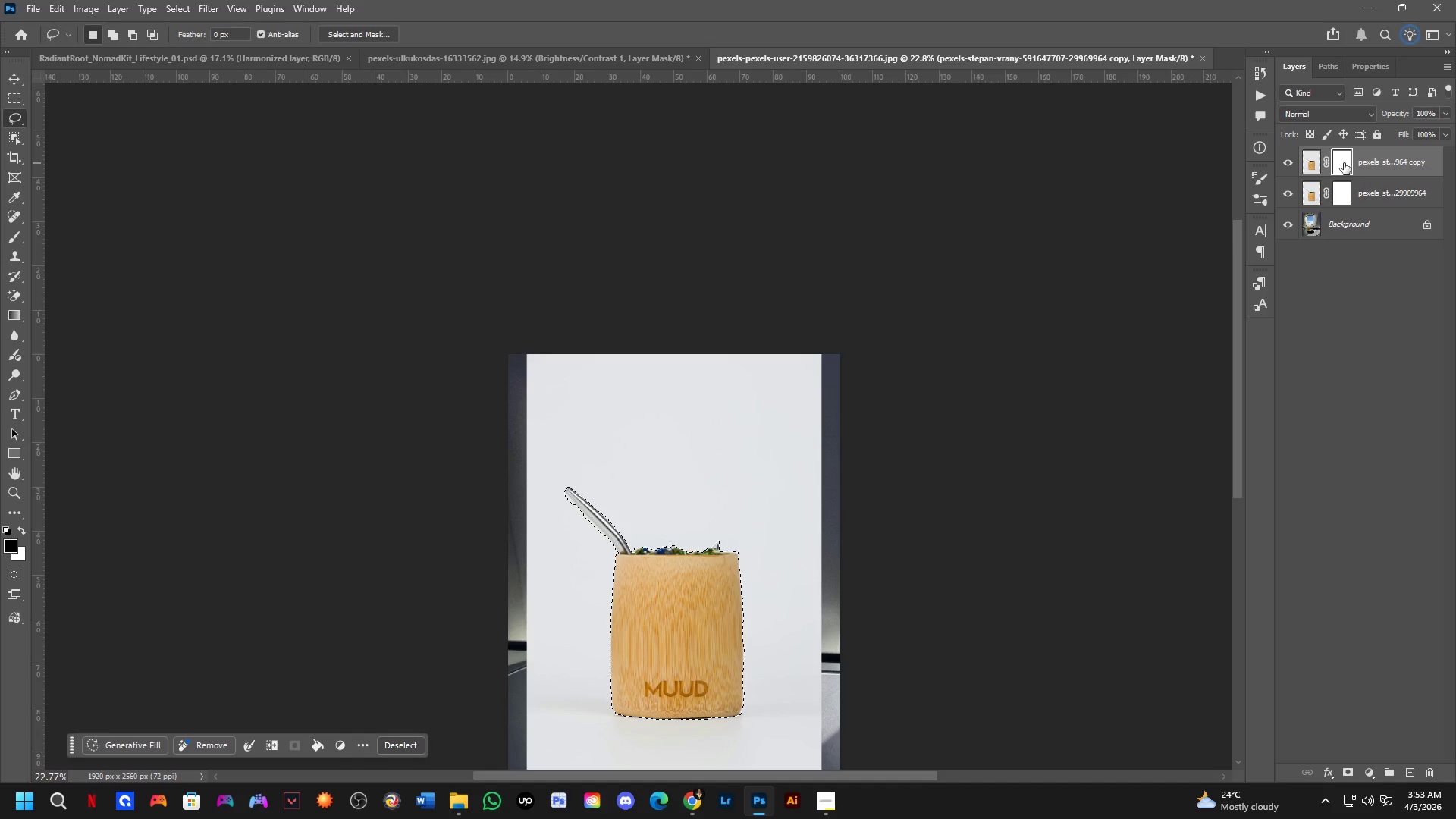 
left_click([1312, 168])
 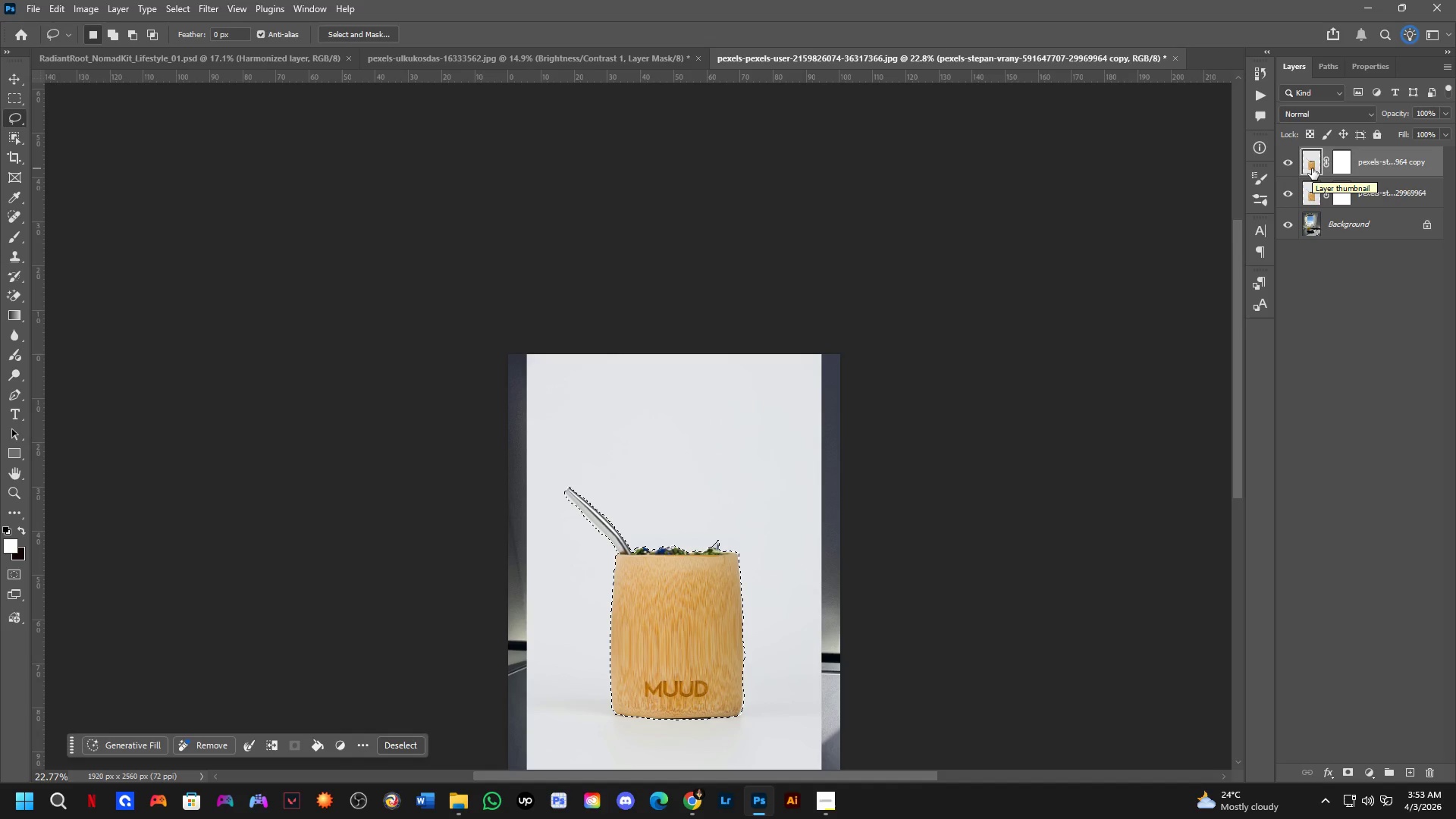 
key(Control+J)
 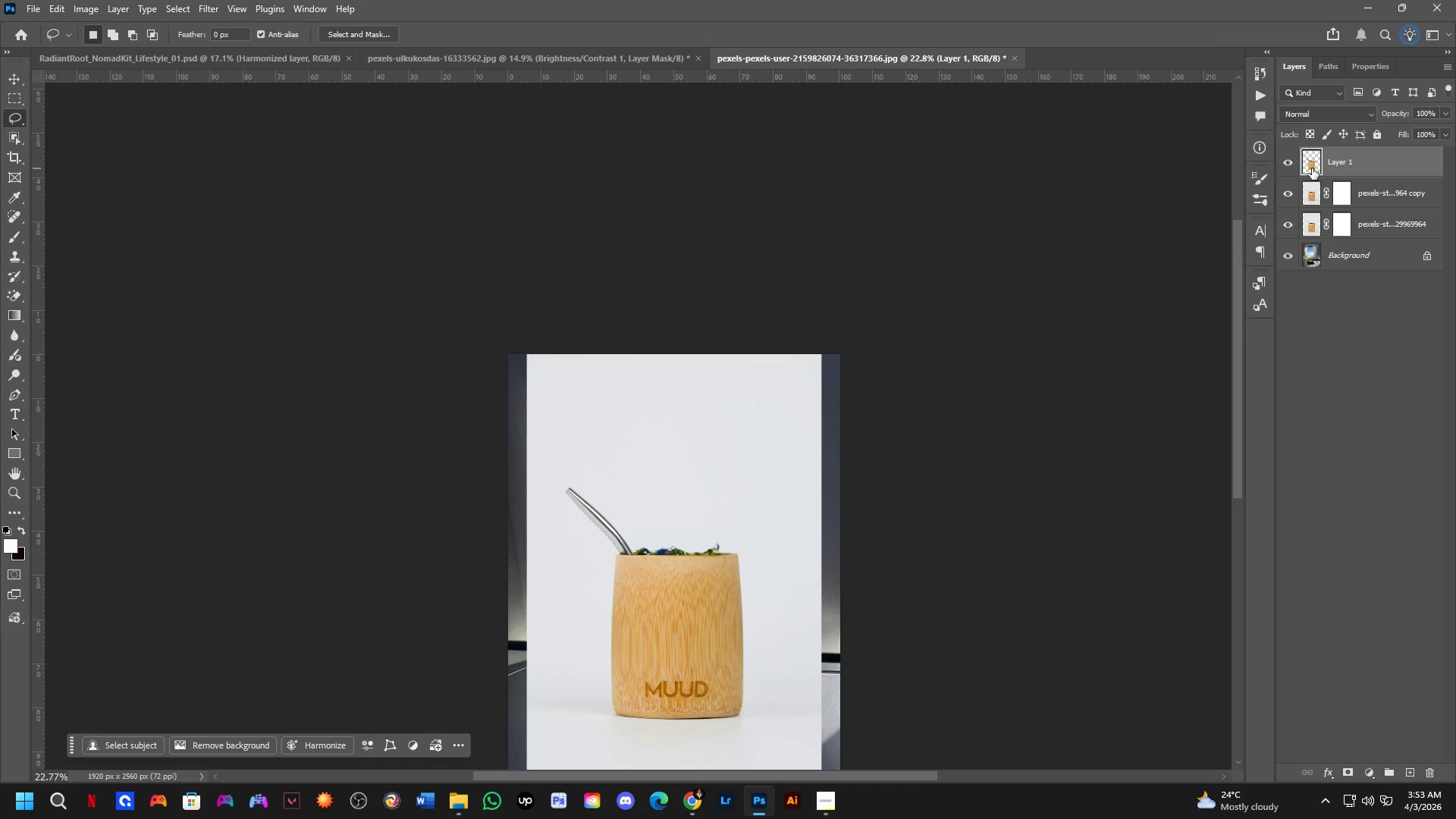 
left_click([1347, 161])
 